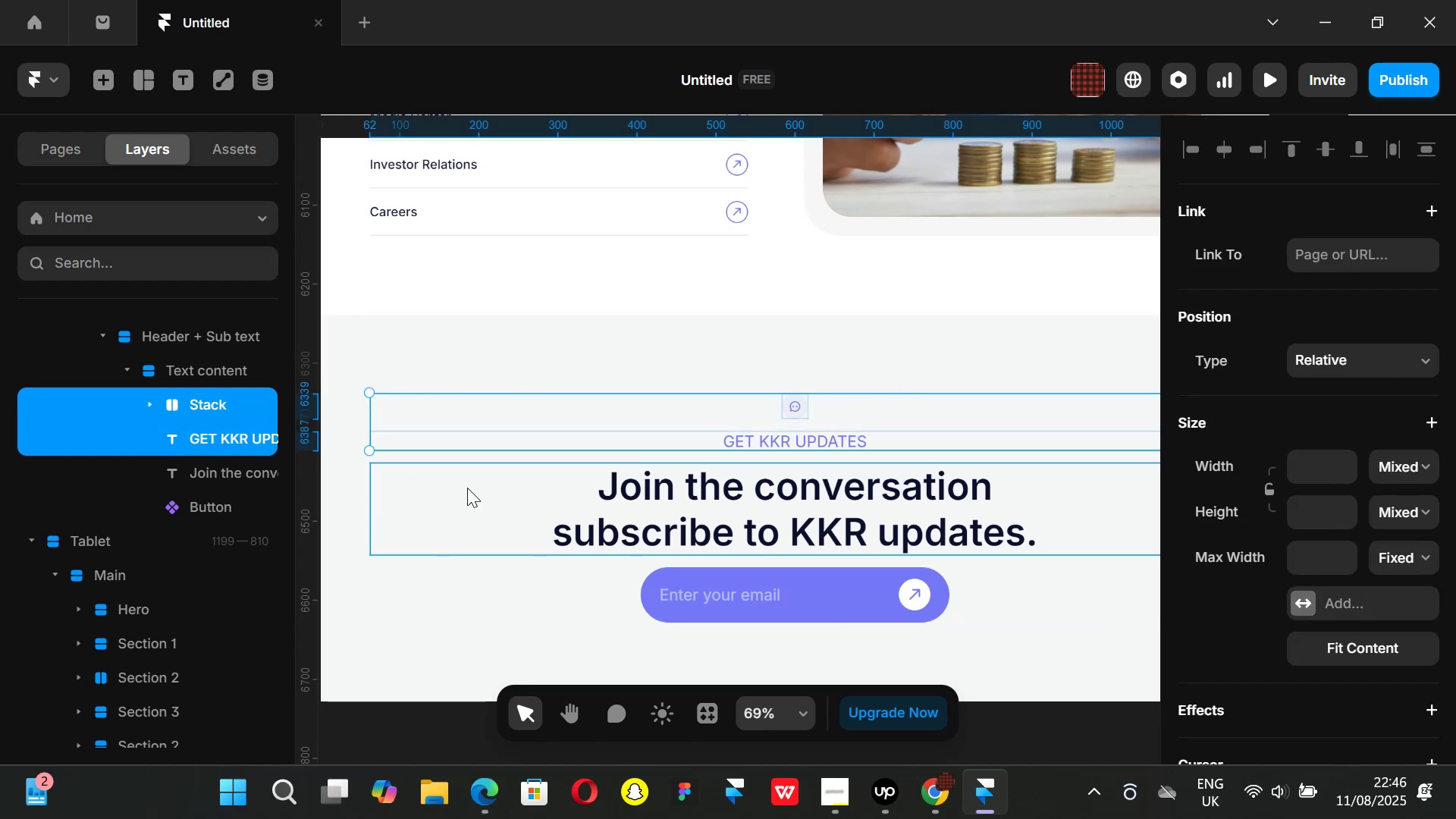 
key(Alt+Control+Enter)
 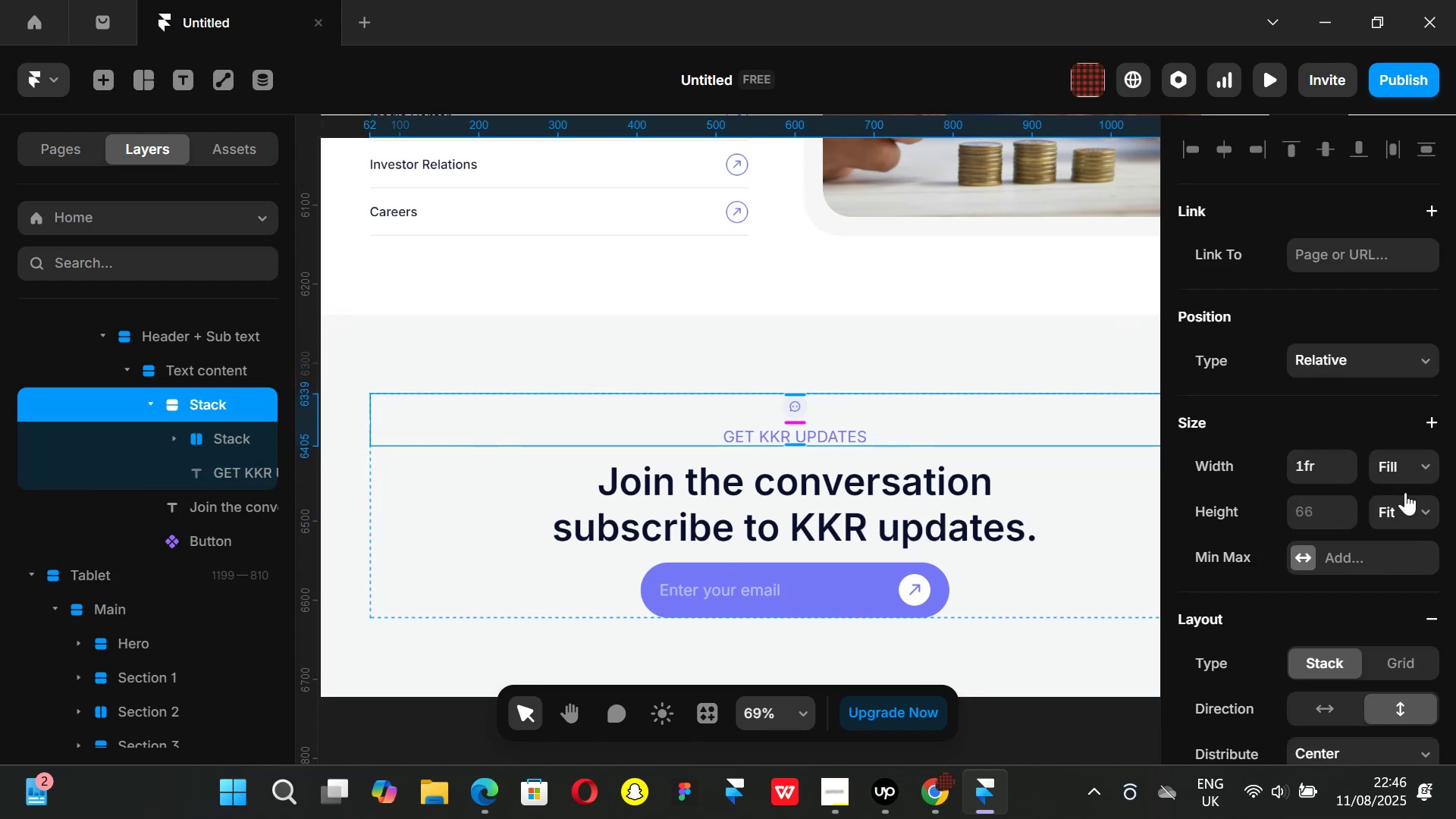 
left_click([1426, 468])
 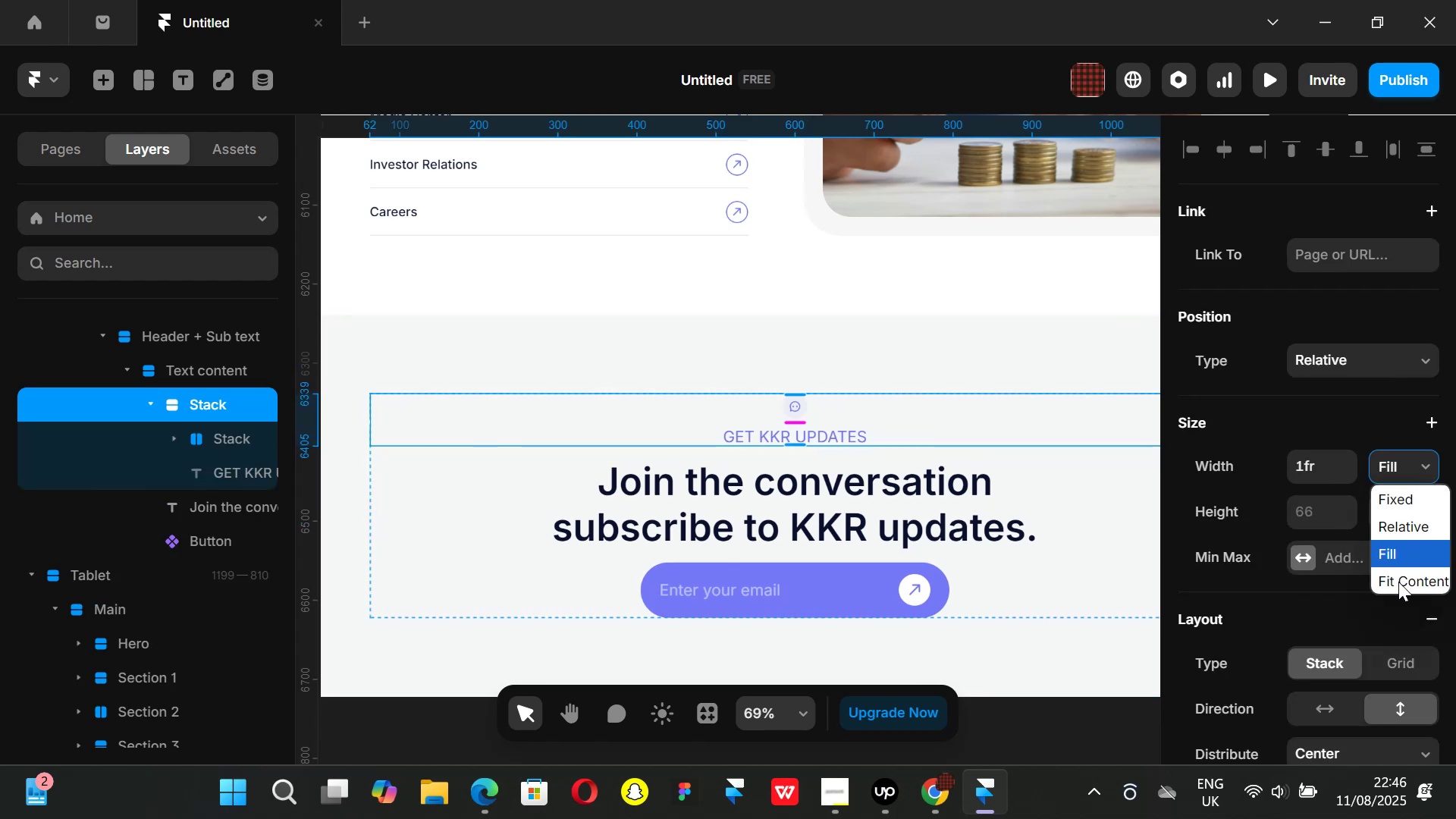 
left_click([1398, 582])
 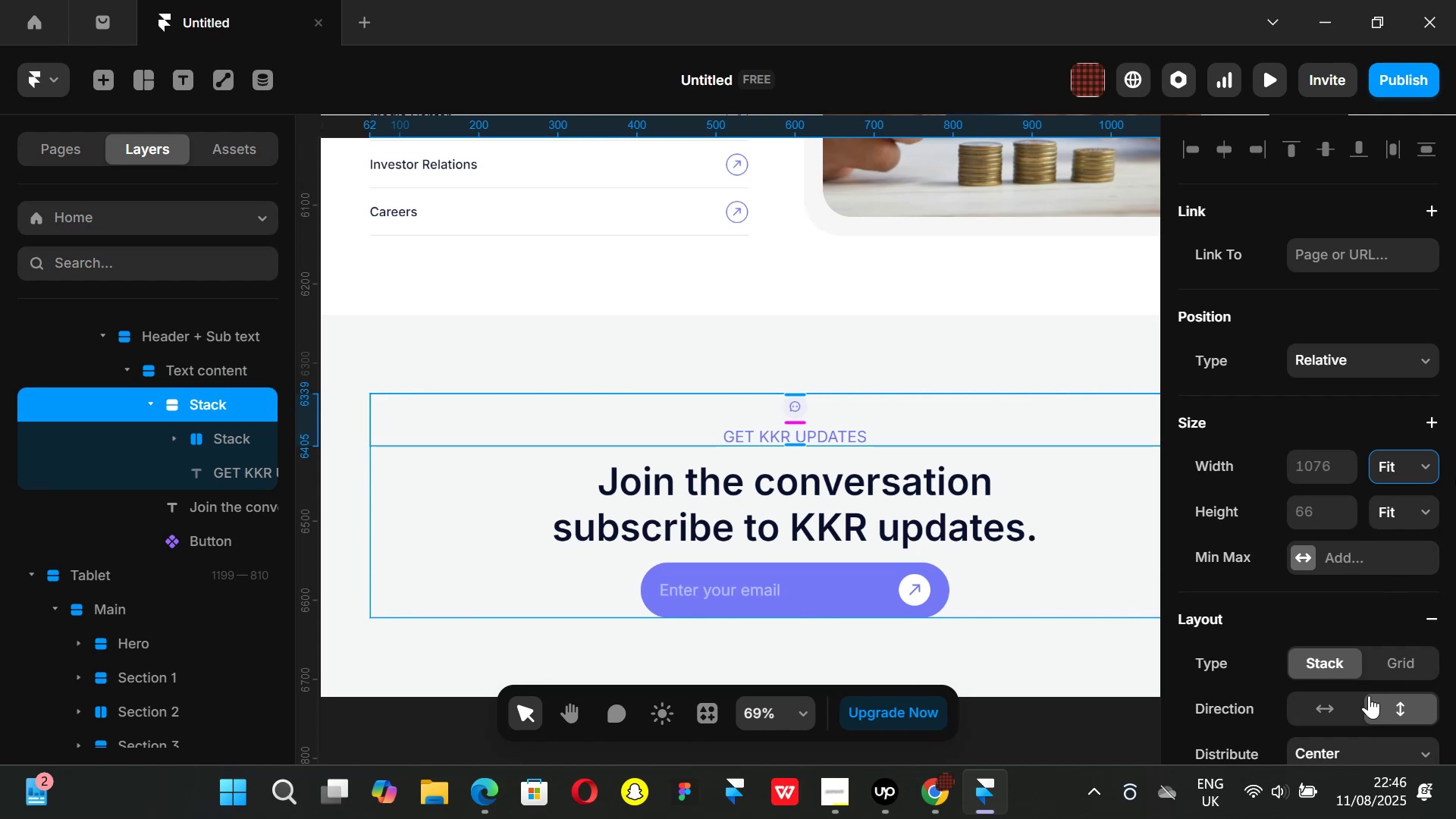 
left_click([1332, 708])
 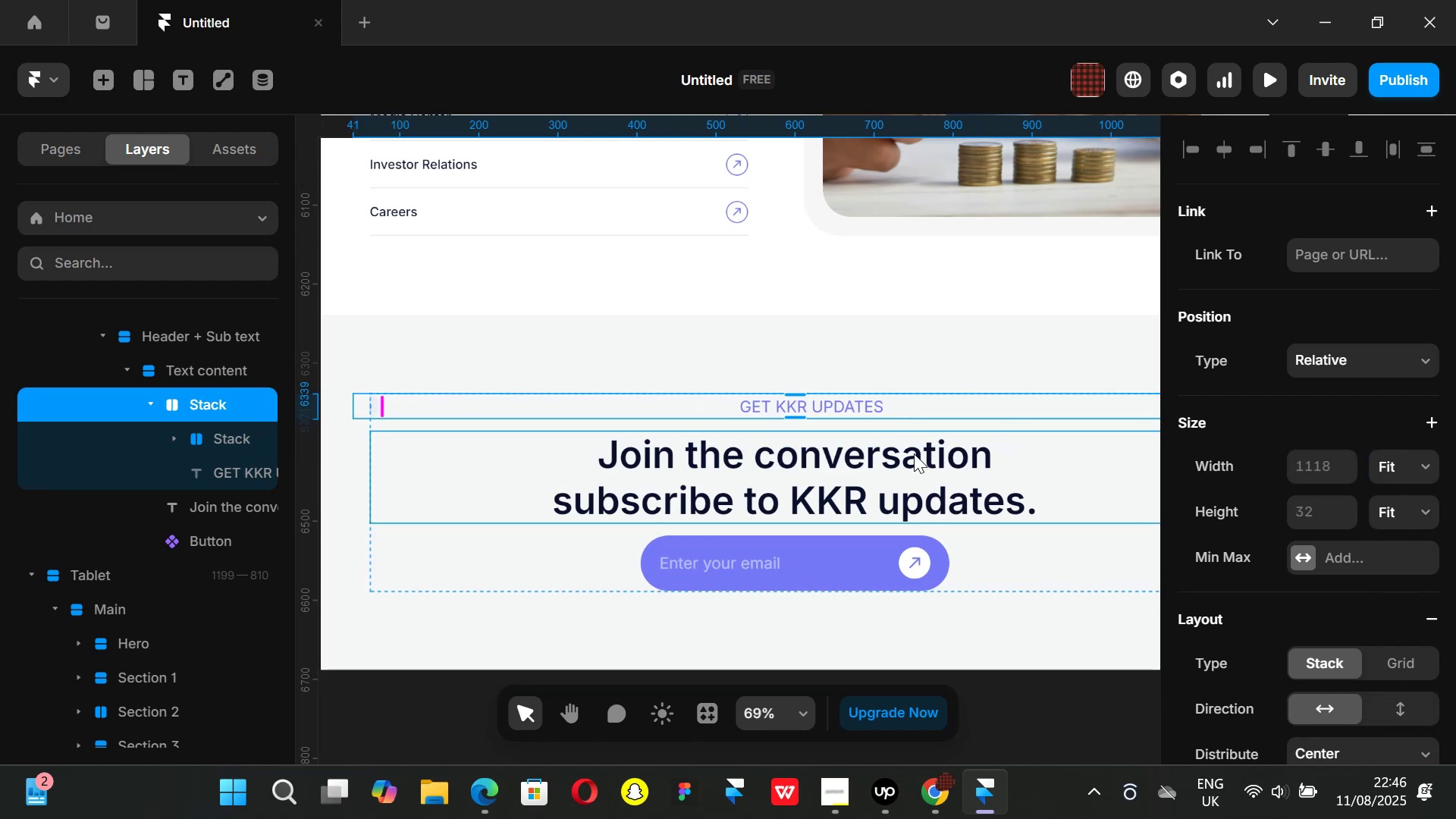 
wait(5.96)
 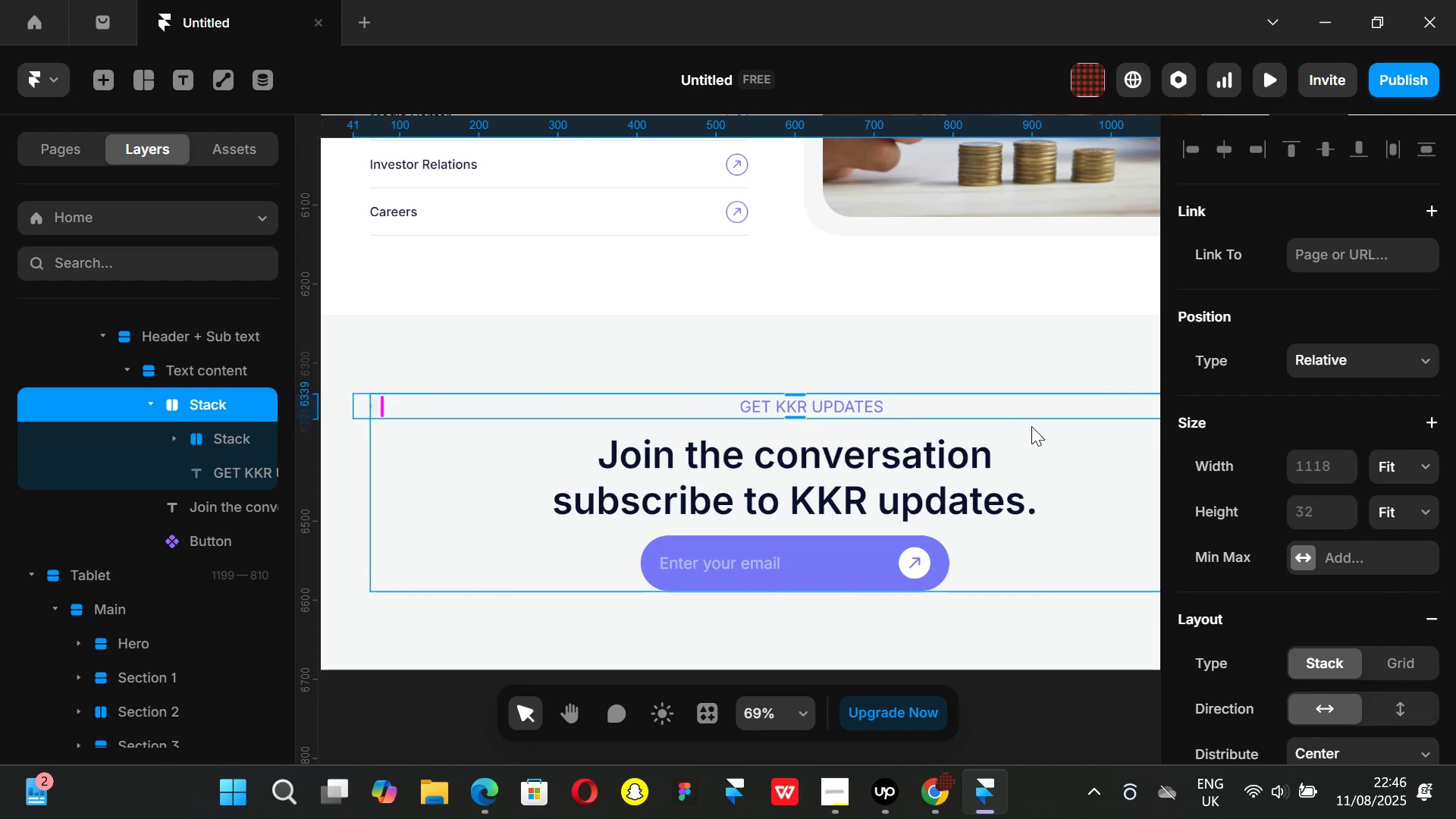 
key(Control+Z)
 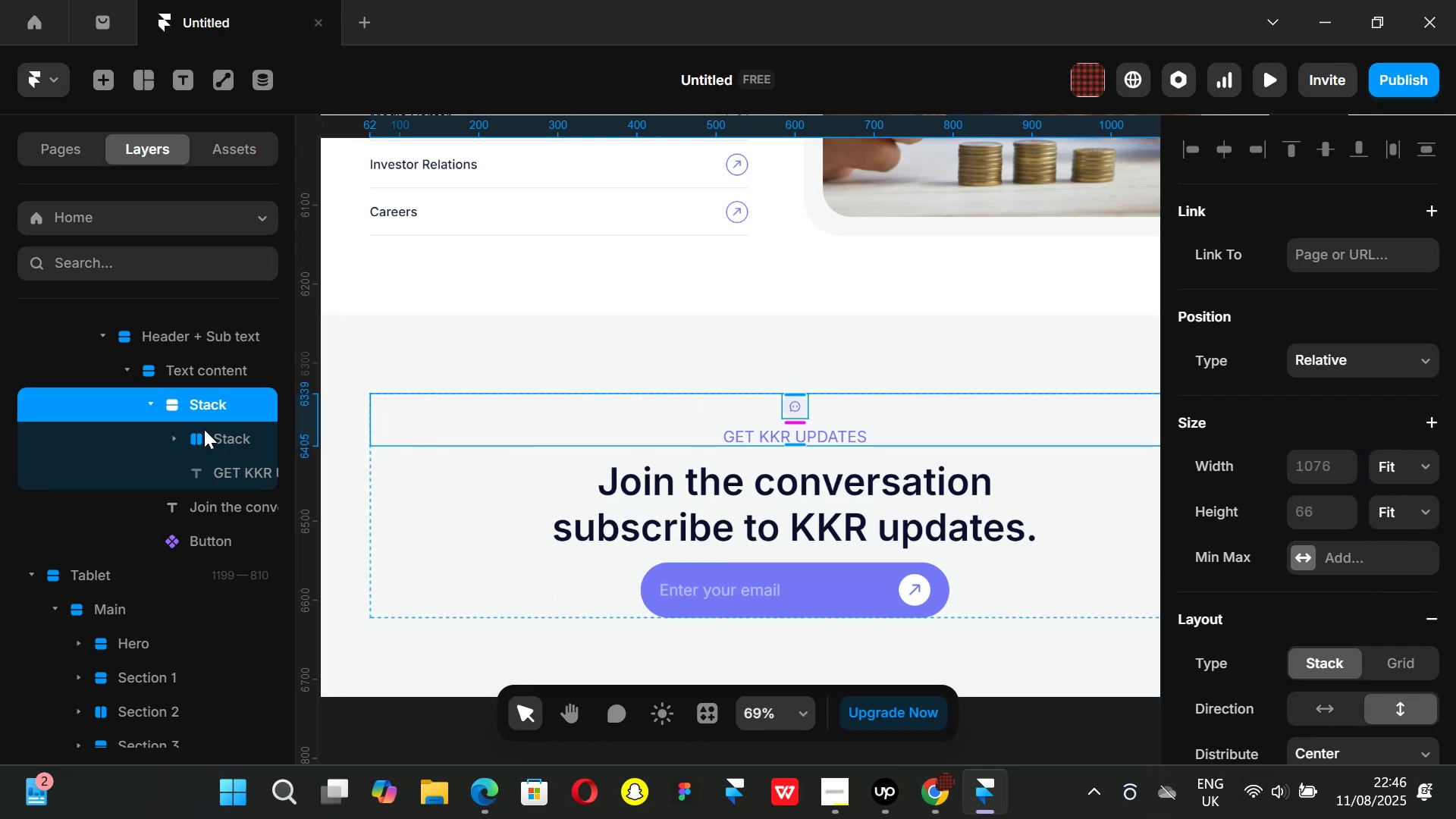 
left_click([149, 400])
 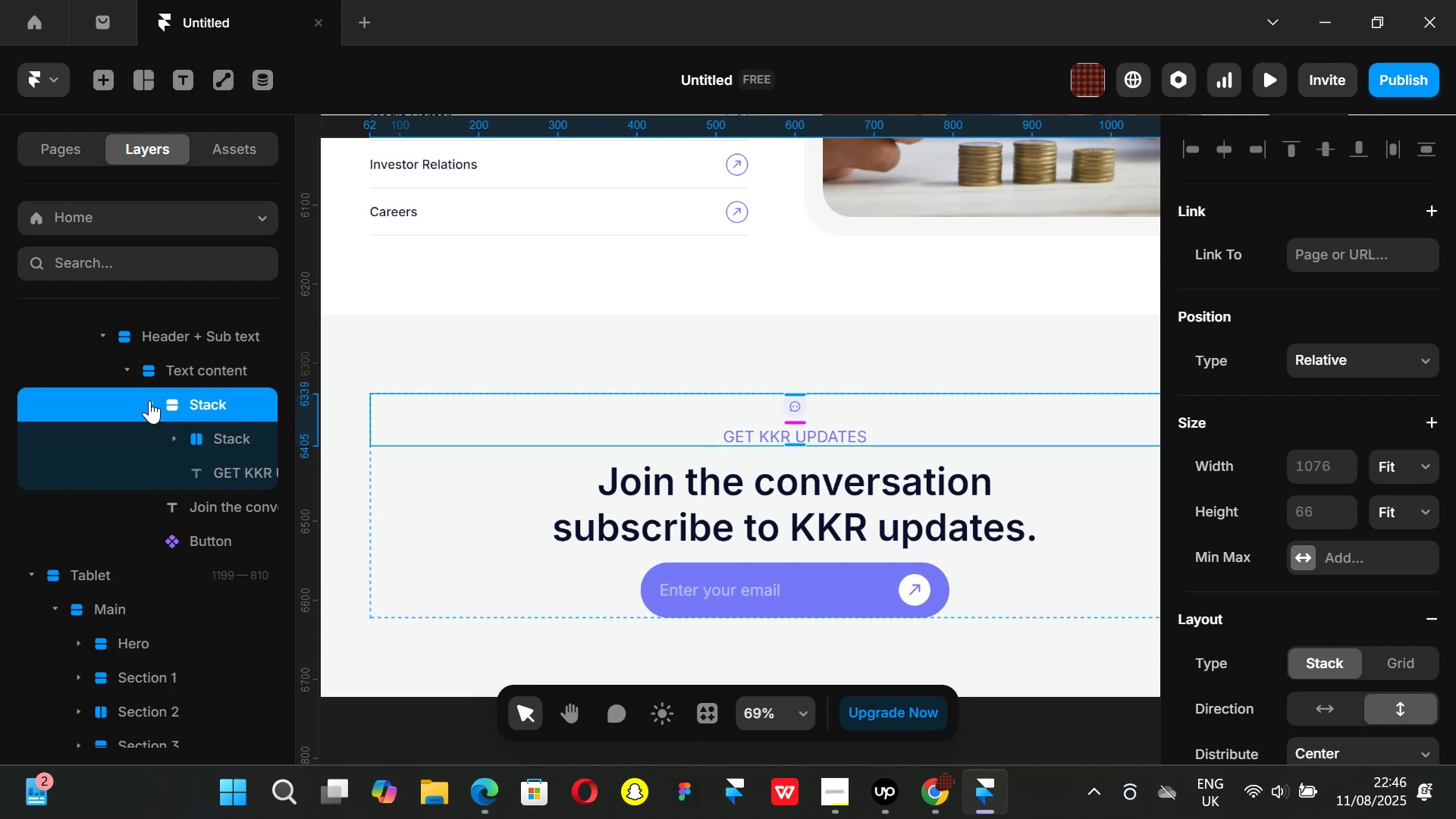 
double_click([149, 400])
 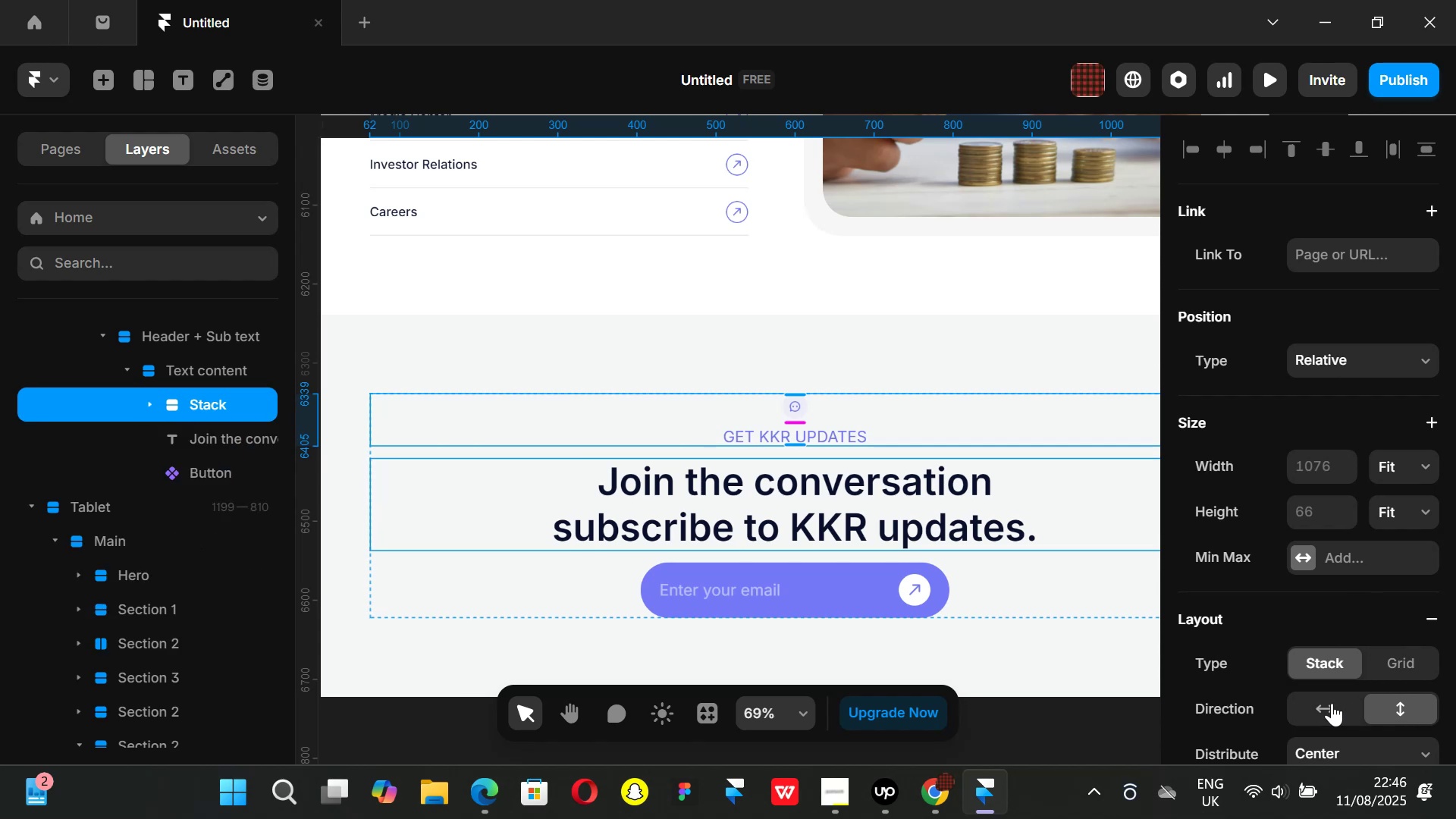 
left_click([1326, 706])
 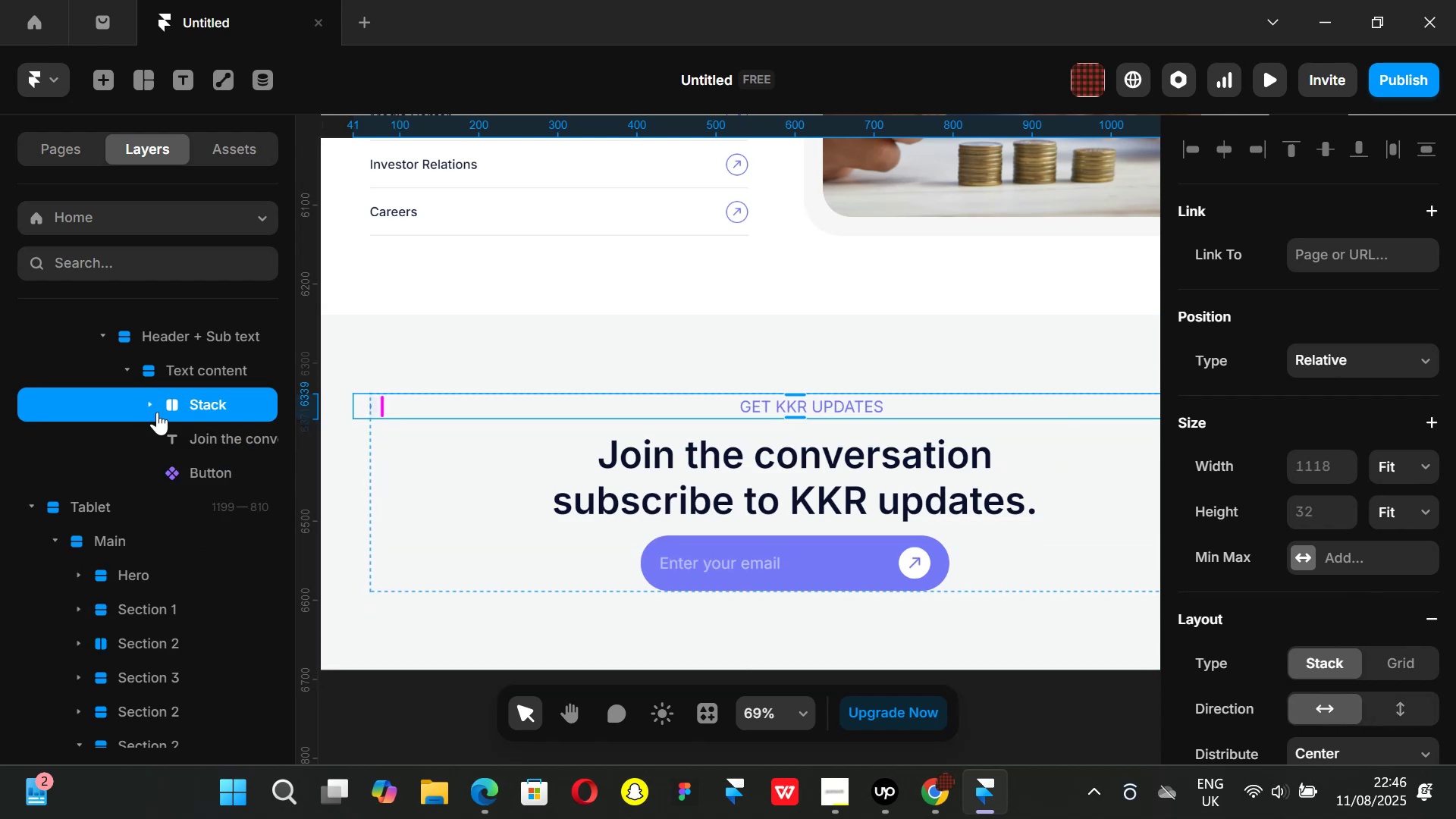 
left_click([1418, 465])
 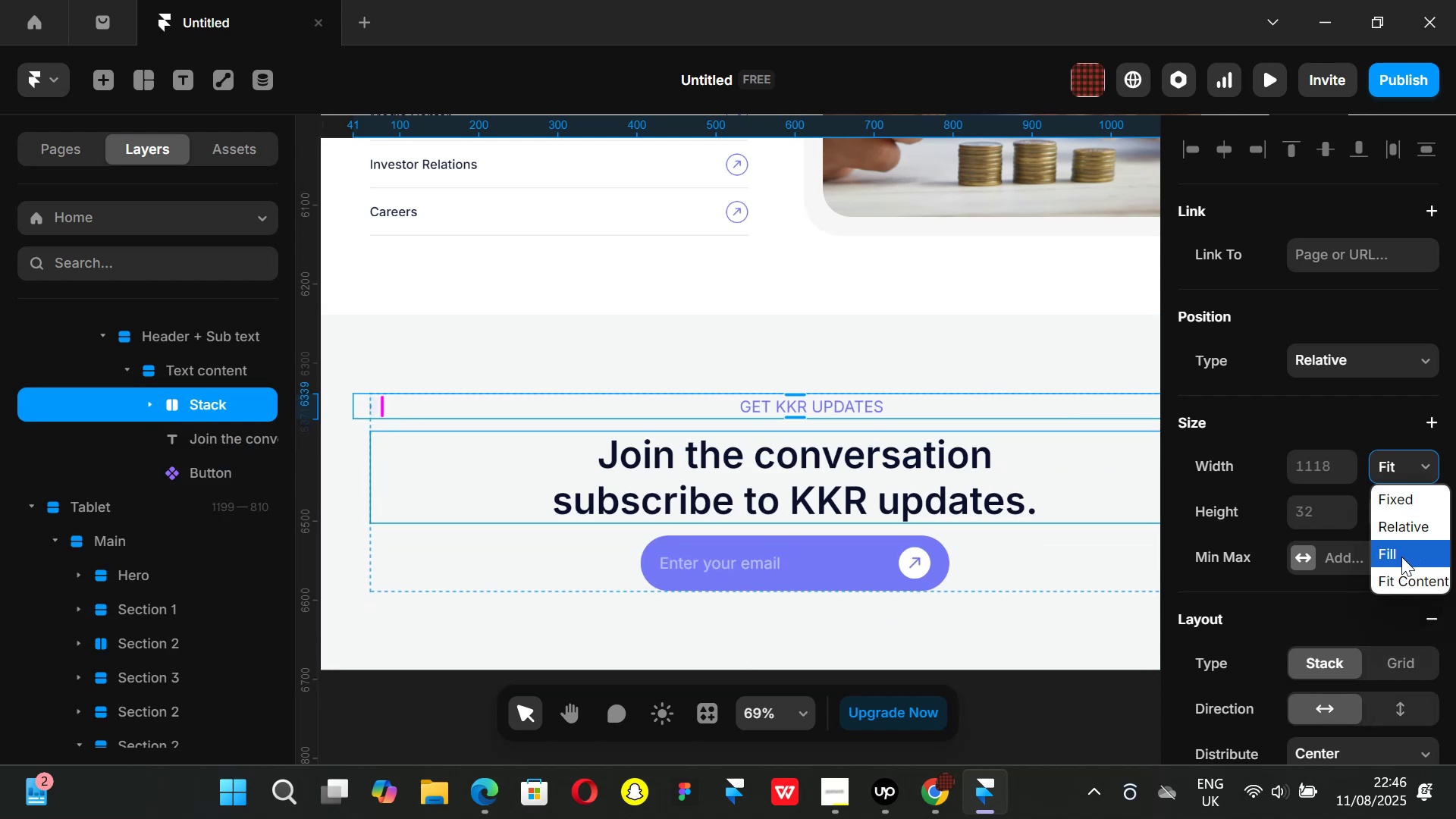 
left_click([1401, 557])
 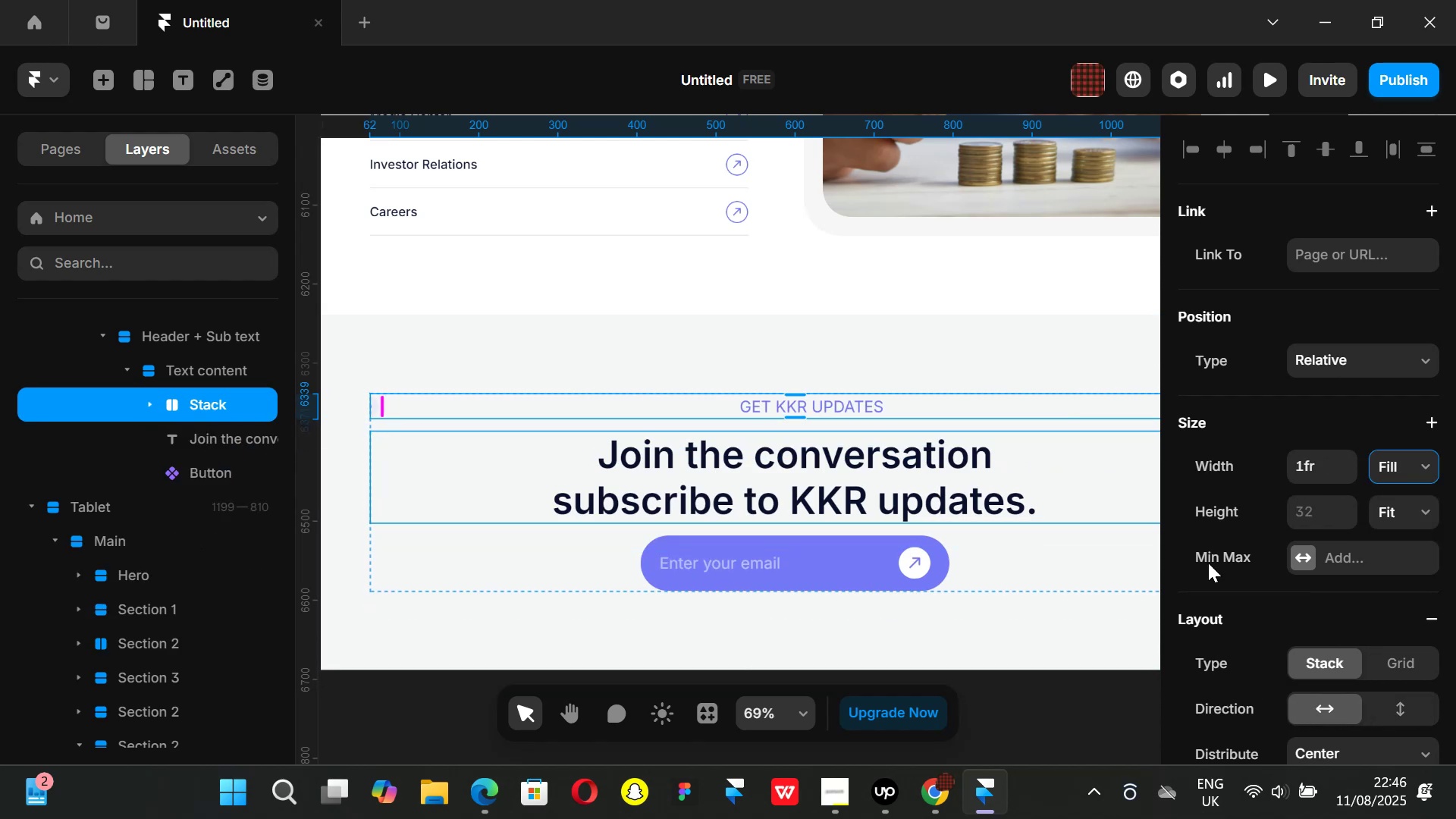 
scroll: coordinate [1340, 617], scroll_direction: down, amount: 2.0
 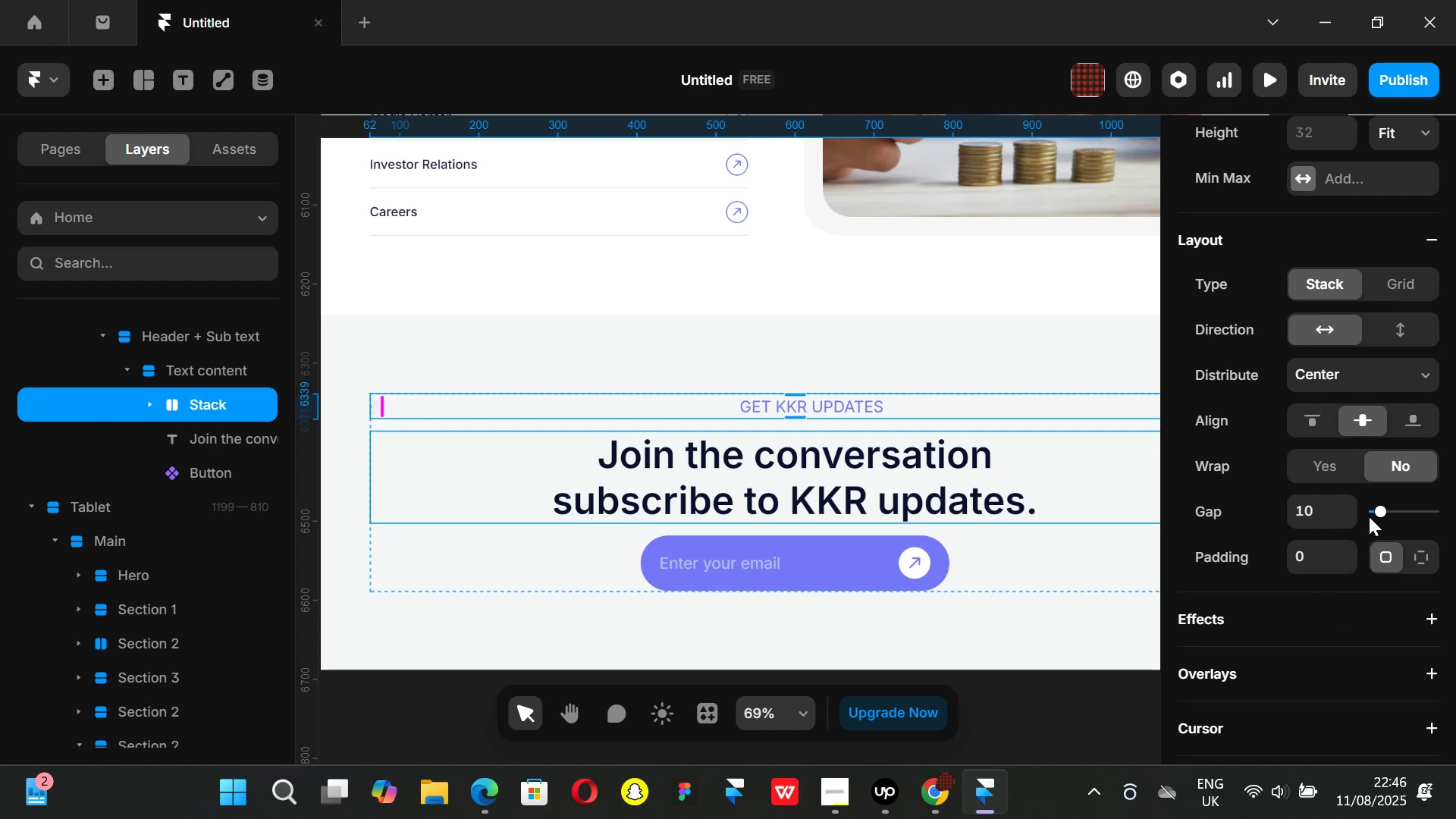 
left_click_drag(start_coordinate=[1377, 511], to_coordinate=[1368, 510])
 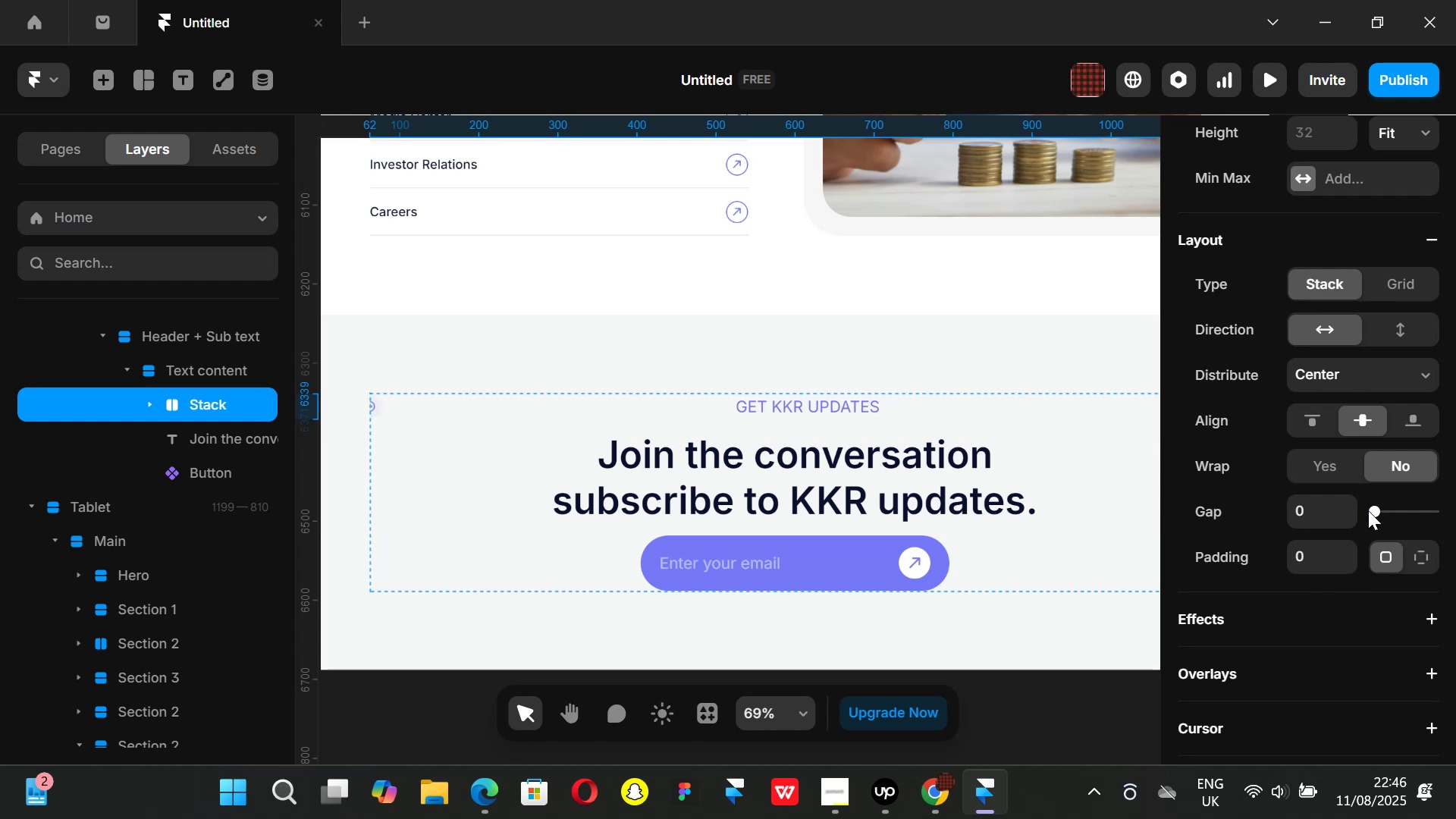 
key(Control+ControlLeft)
 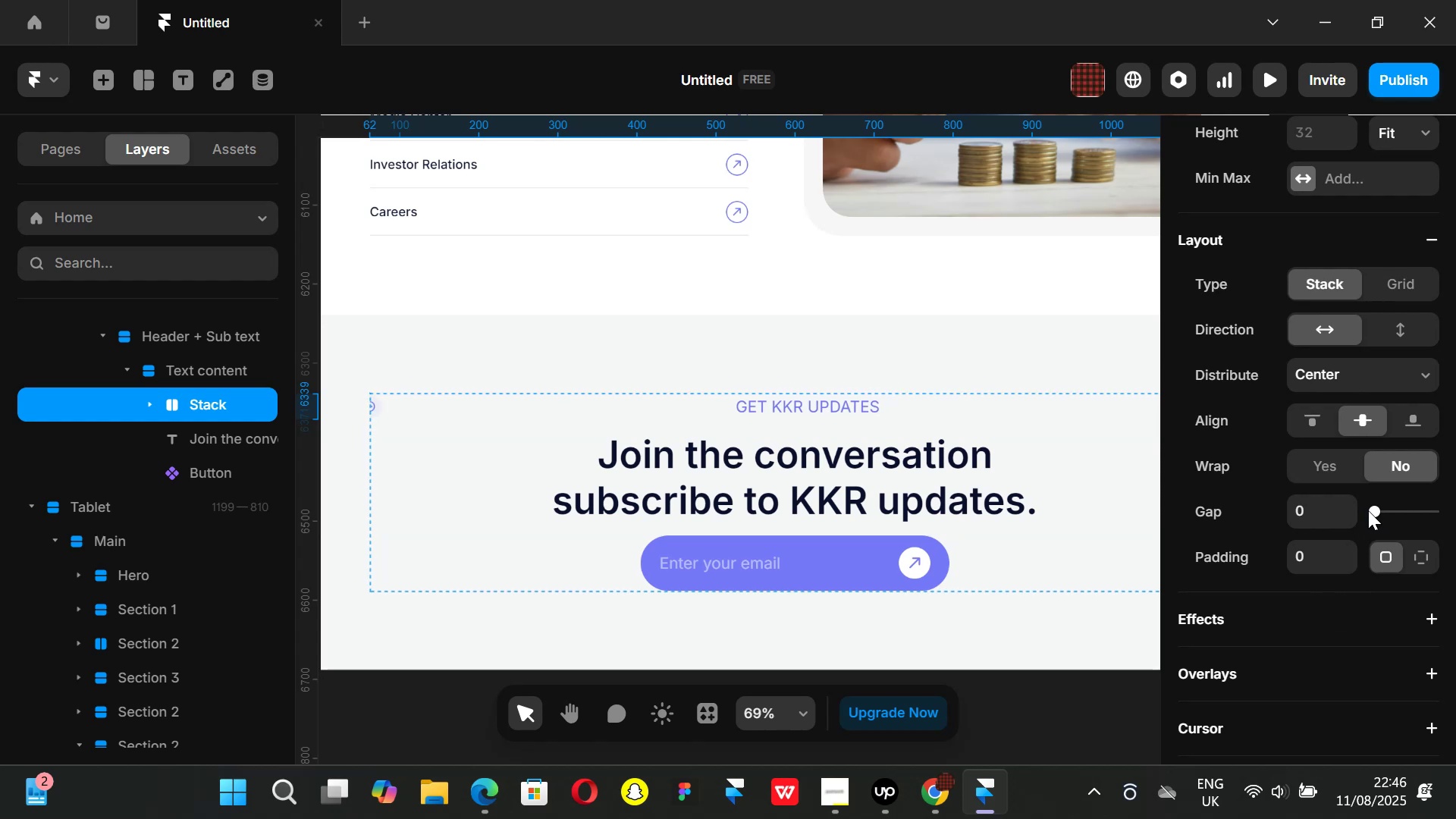 
key(Control+Z)
 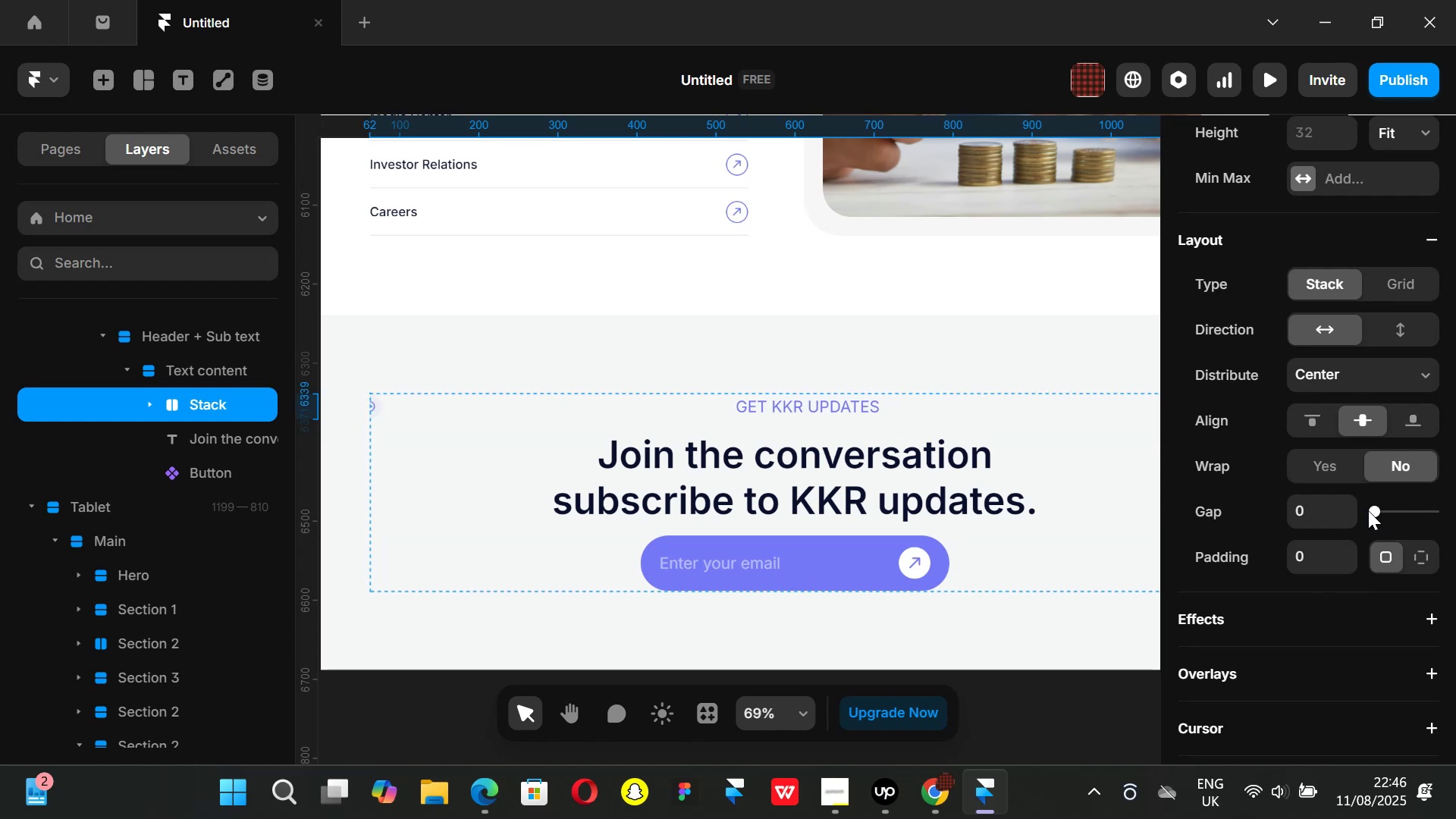 
key(Control+ControlLeft)
 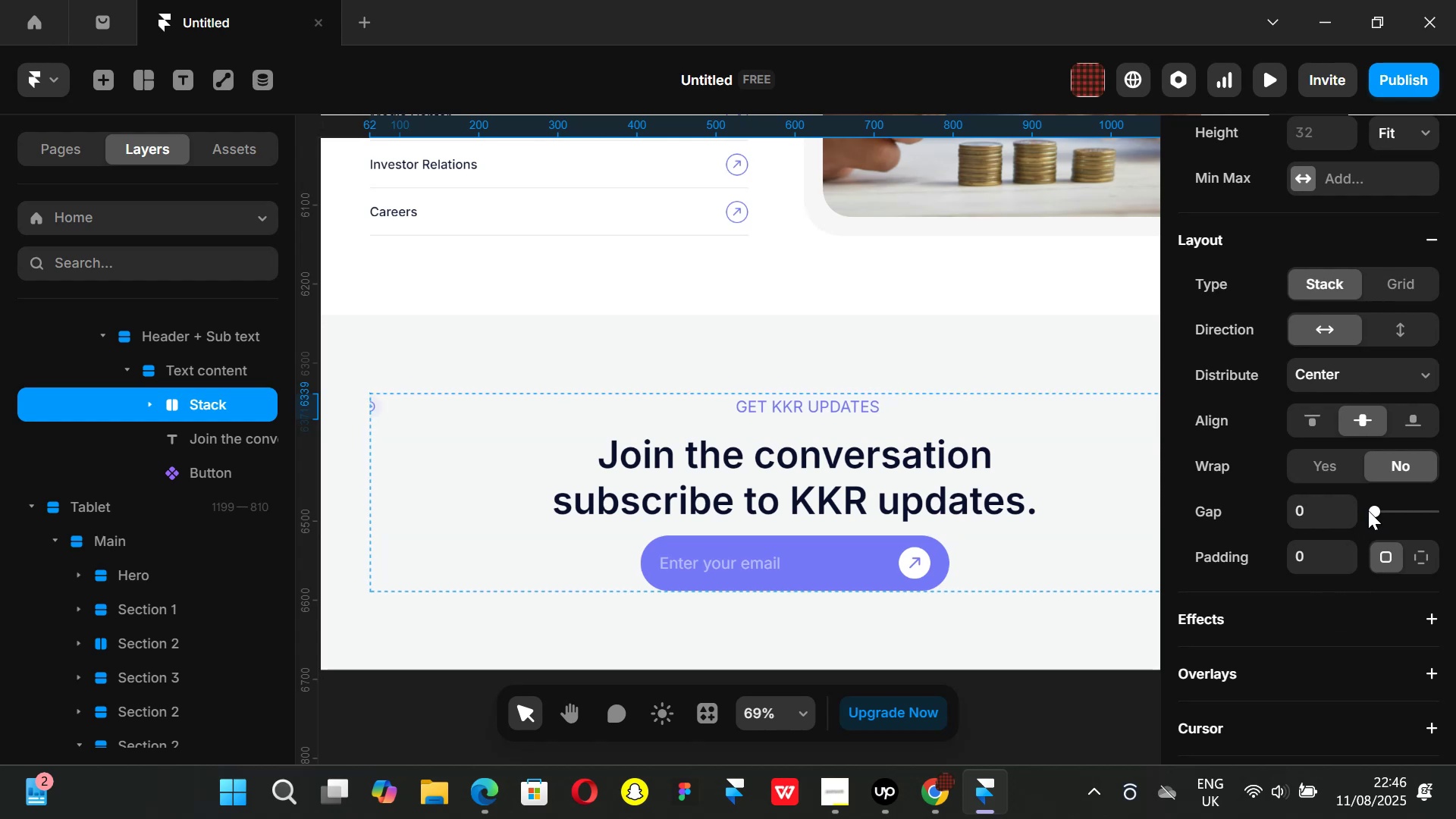 
key(Control+Z)
 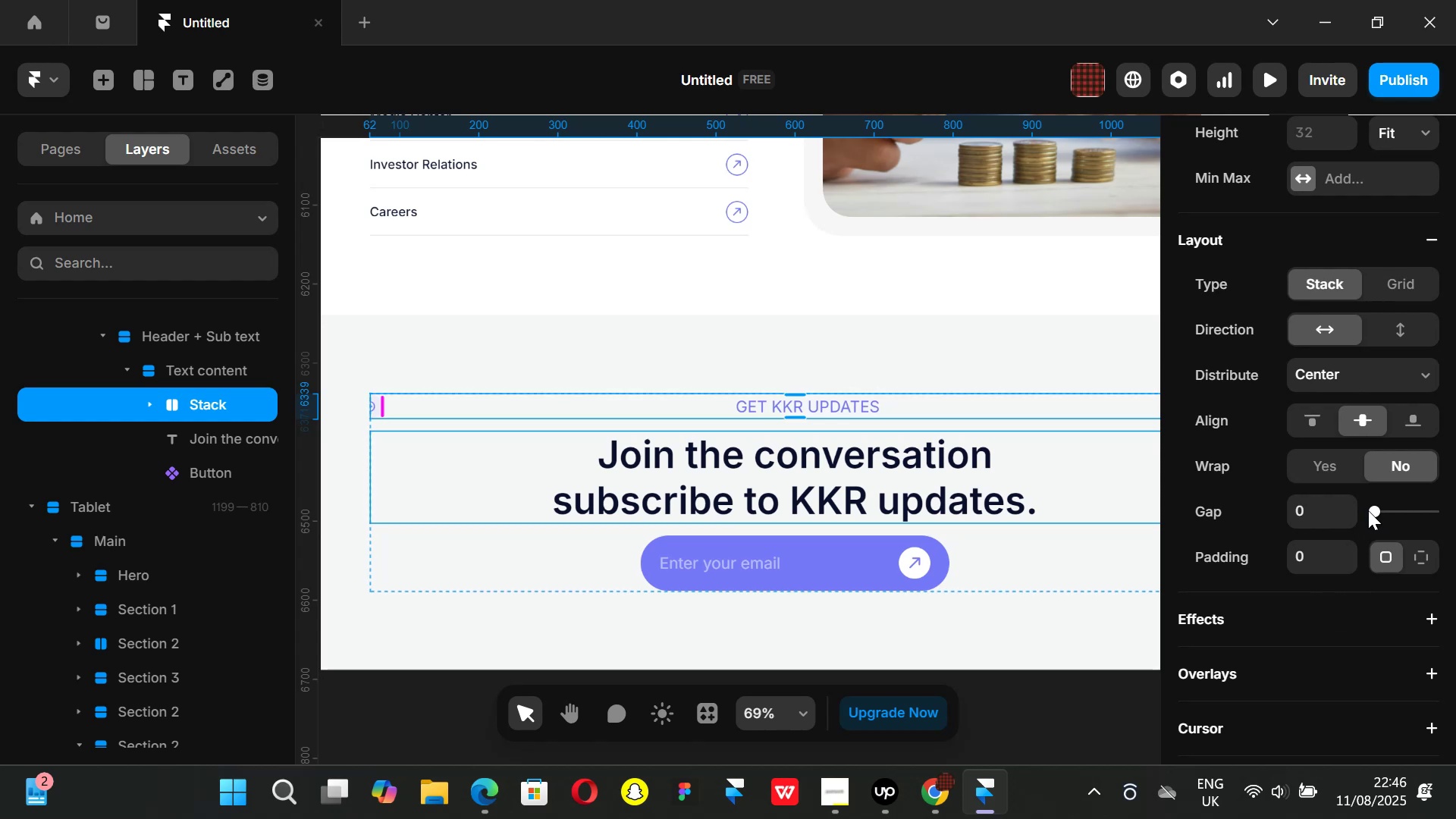 
key(Control+ControlLeft)
 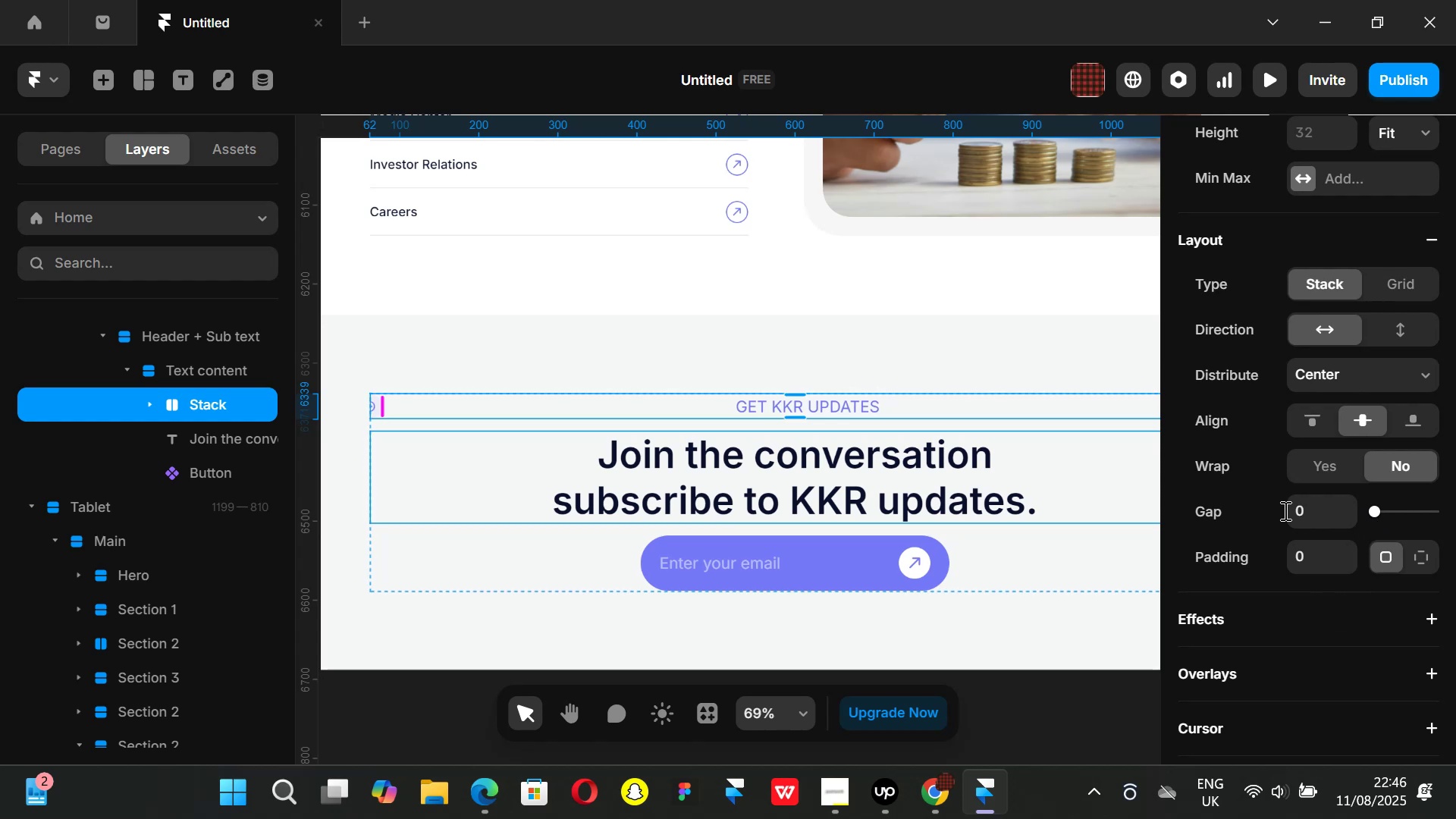 
key(Control+Z)
 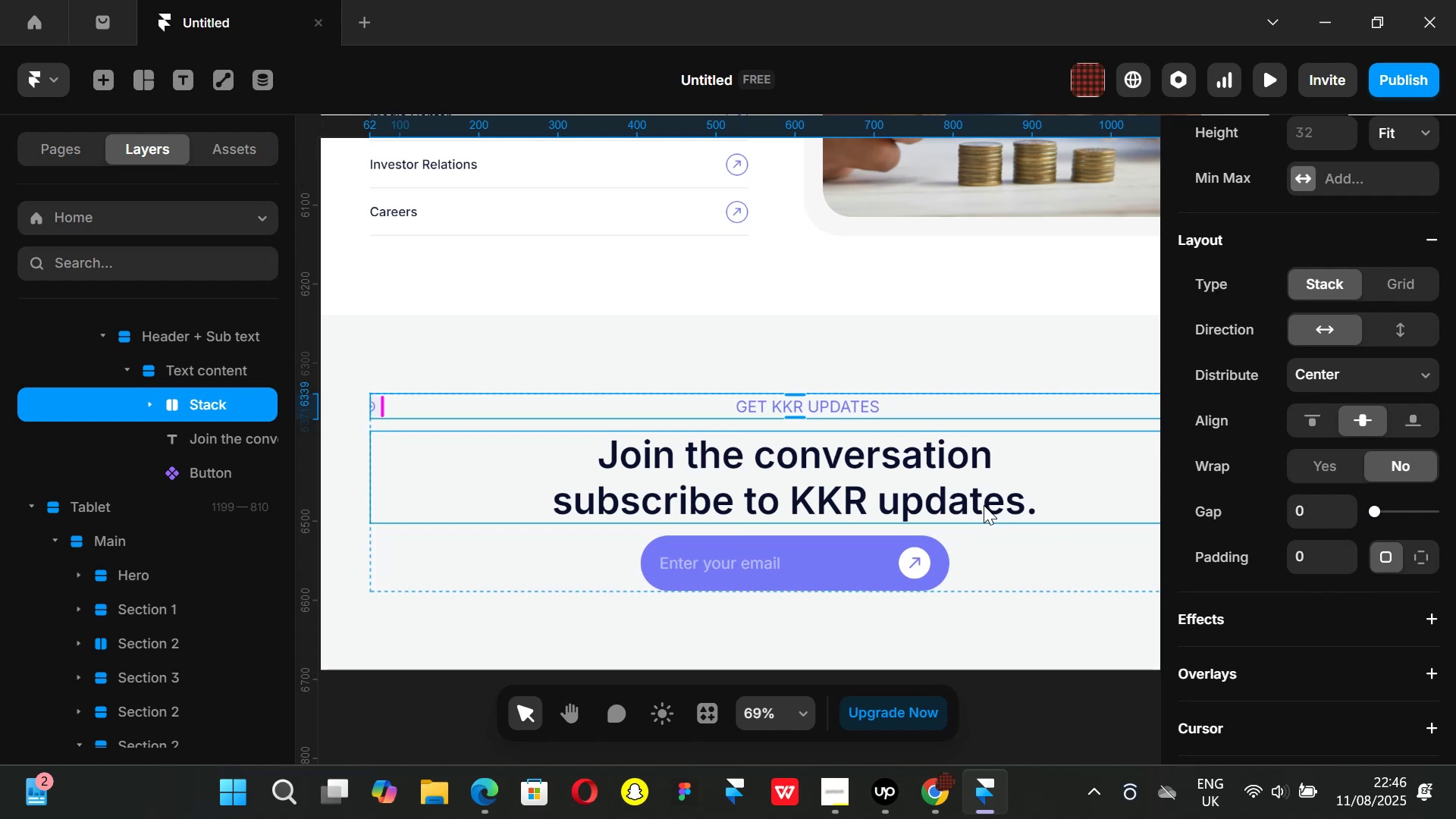 
key(Control+ControlLeft)
 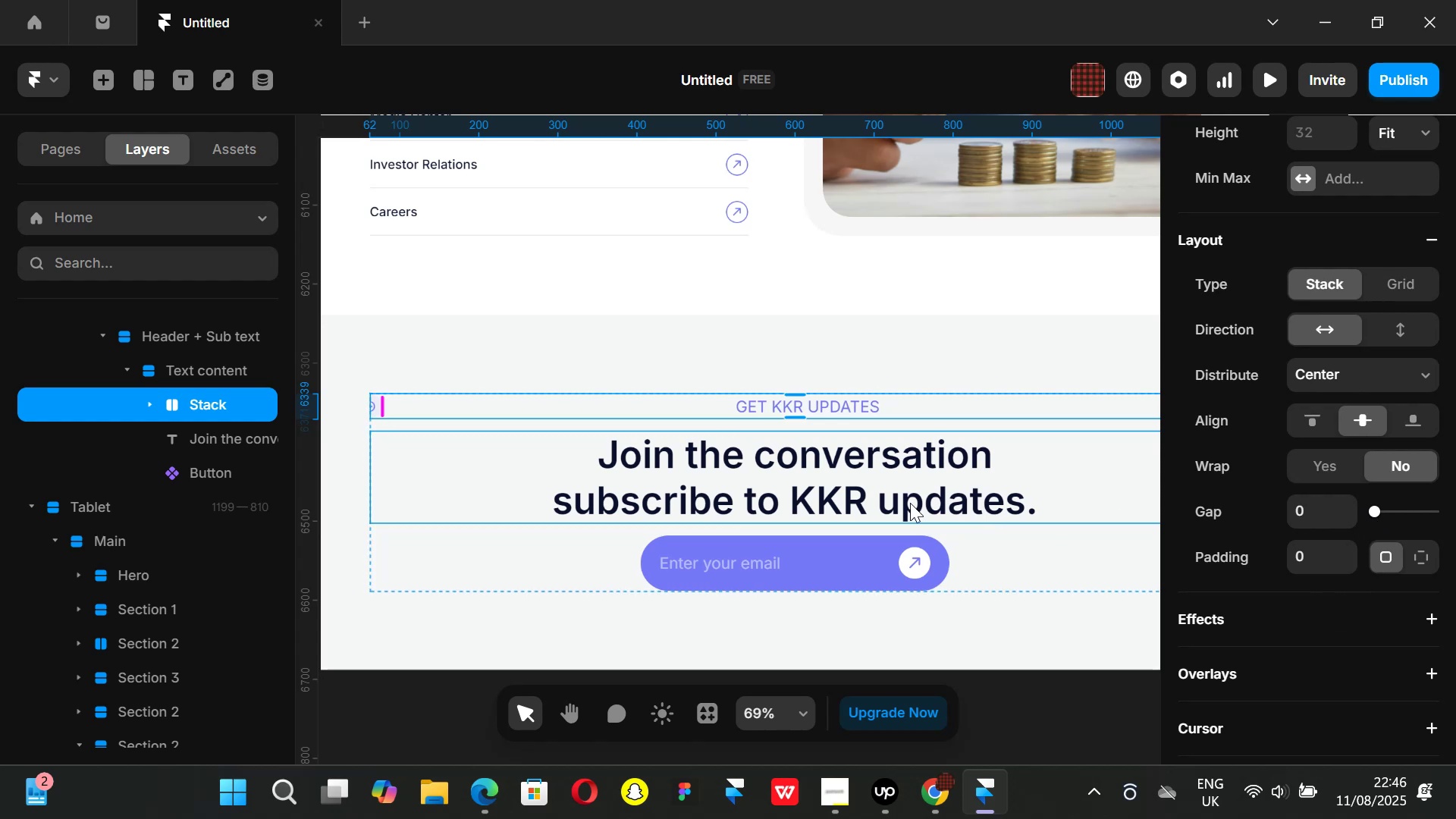 
key(Control+Z)
 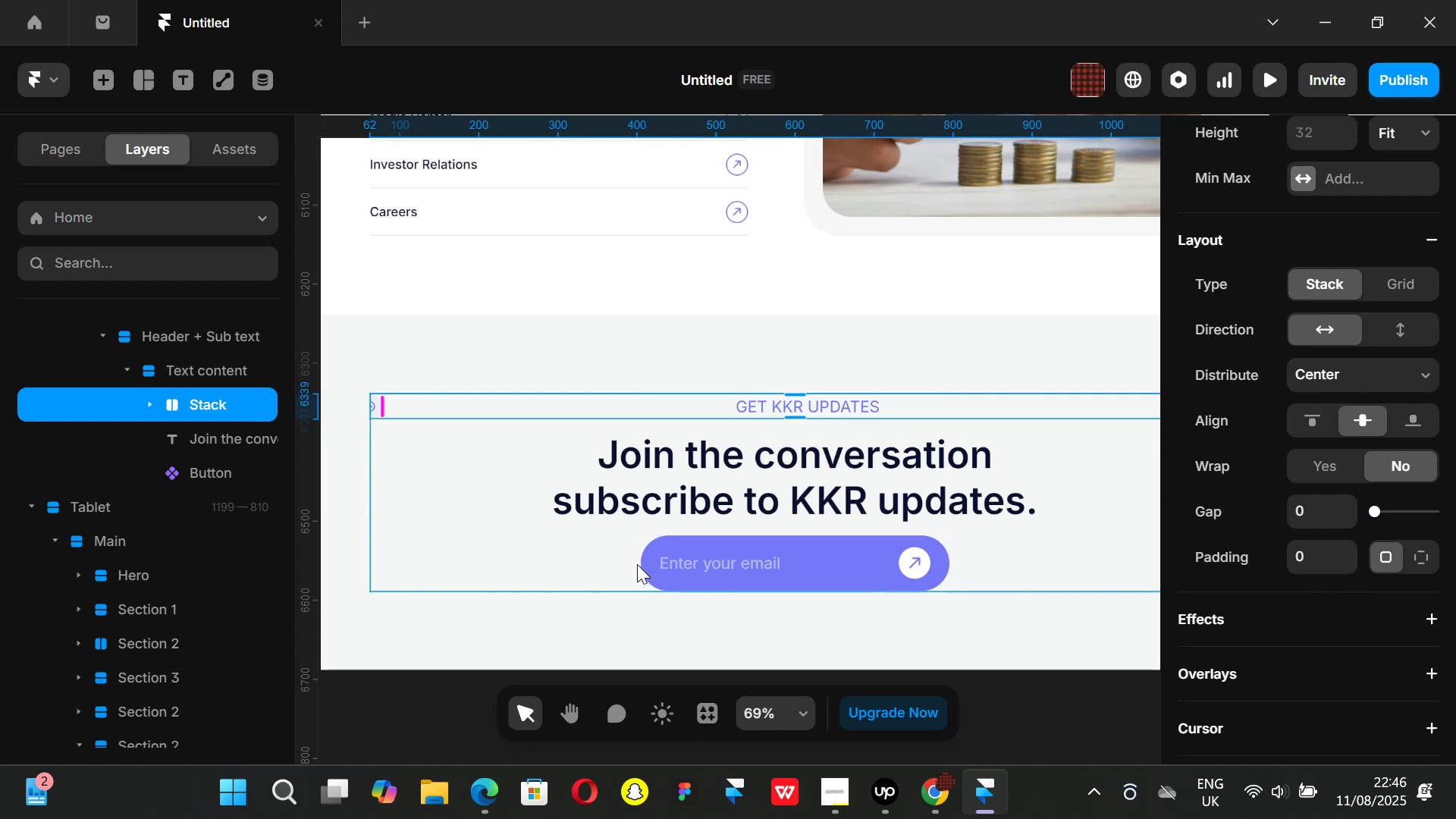 
key(Control+ControlLeft)
 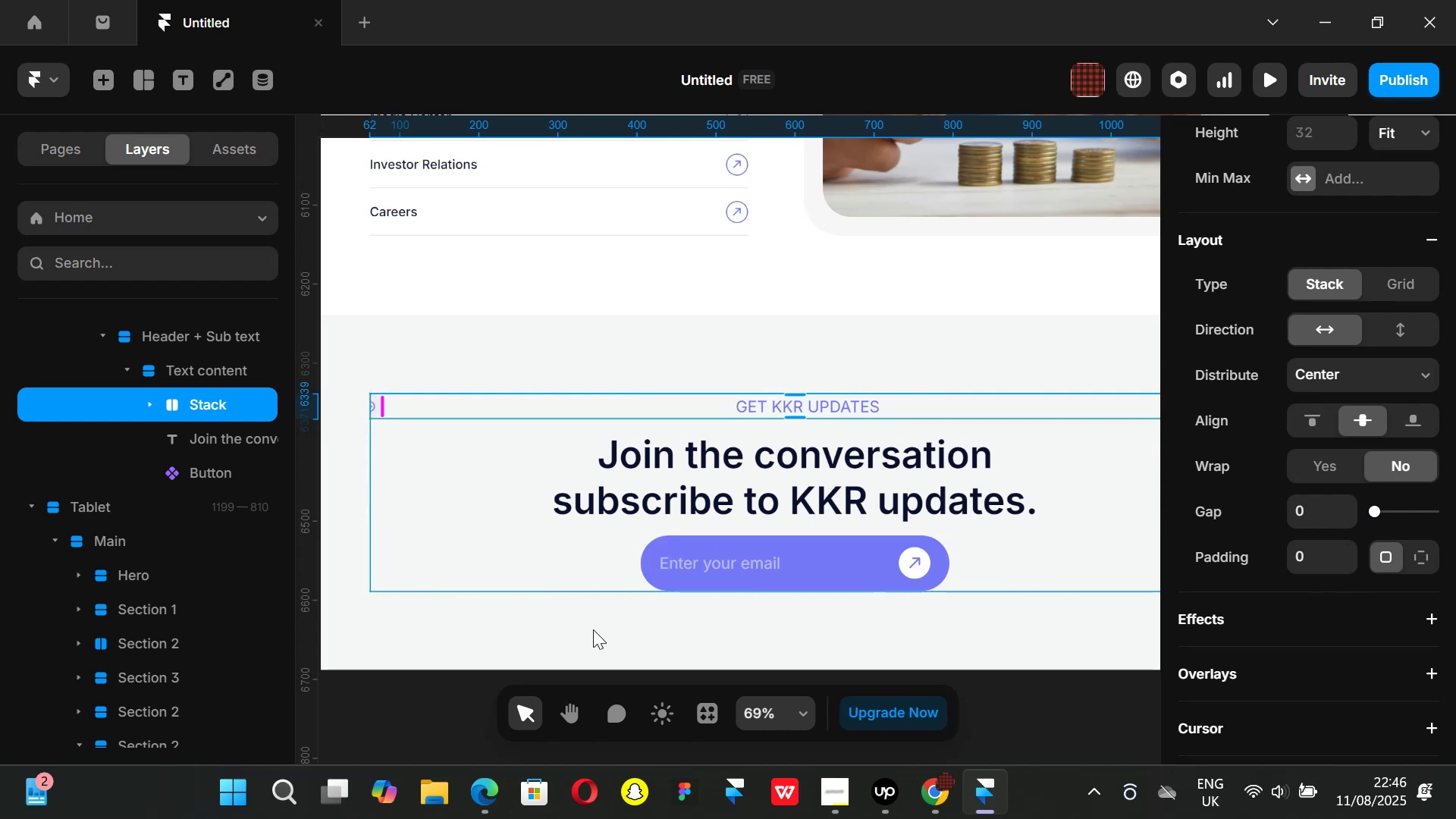 
key(Control+Z)
 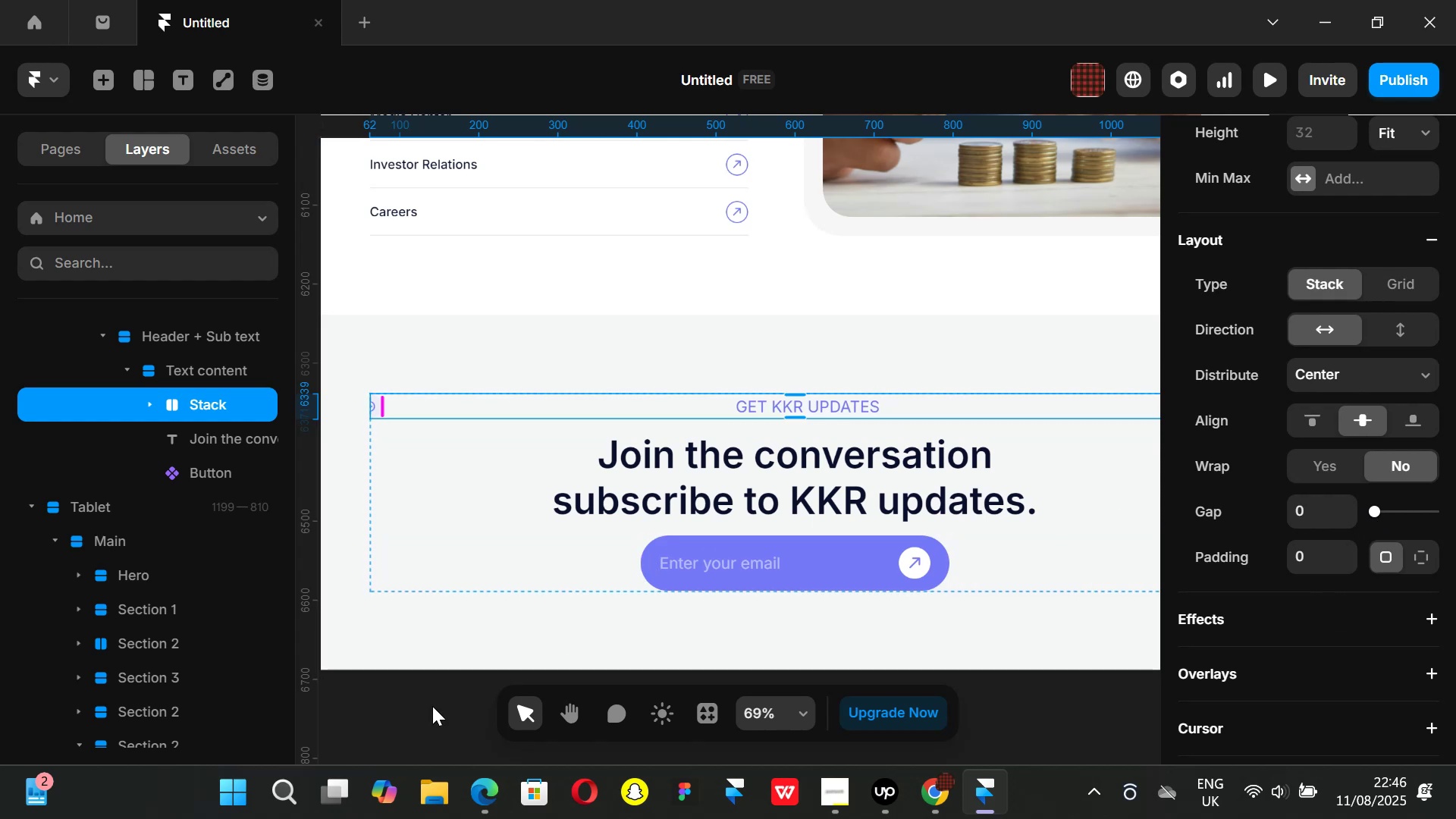 
left_click([432, 706])
 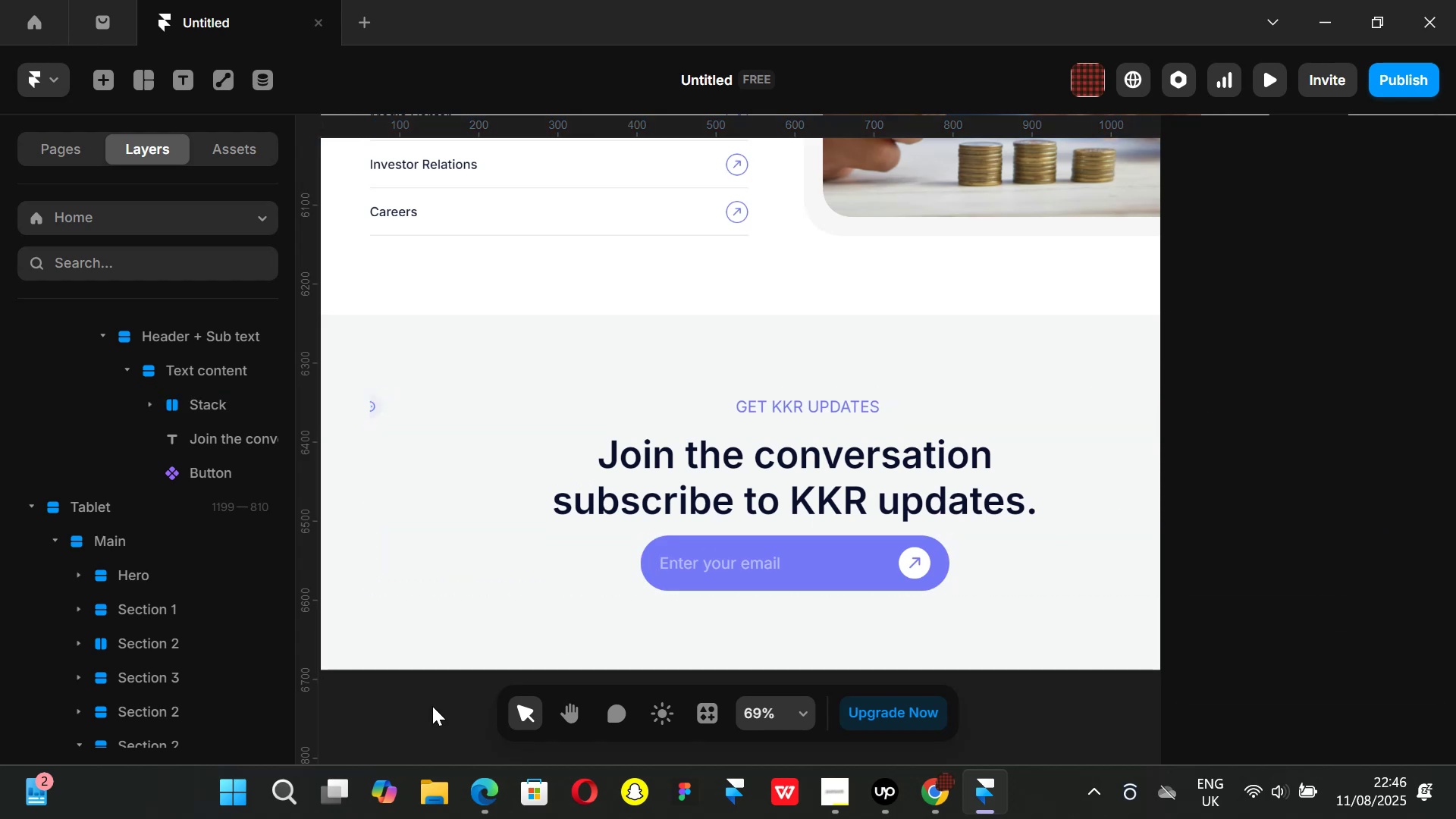 
key(Control+ControlLeft)
 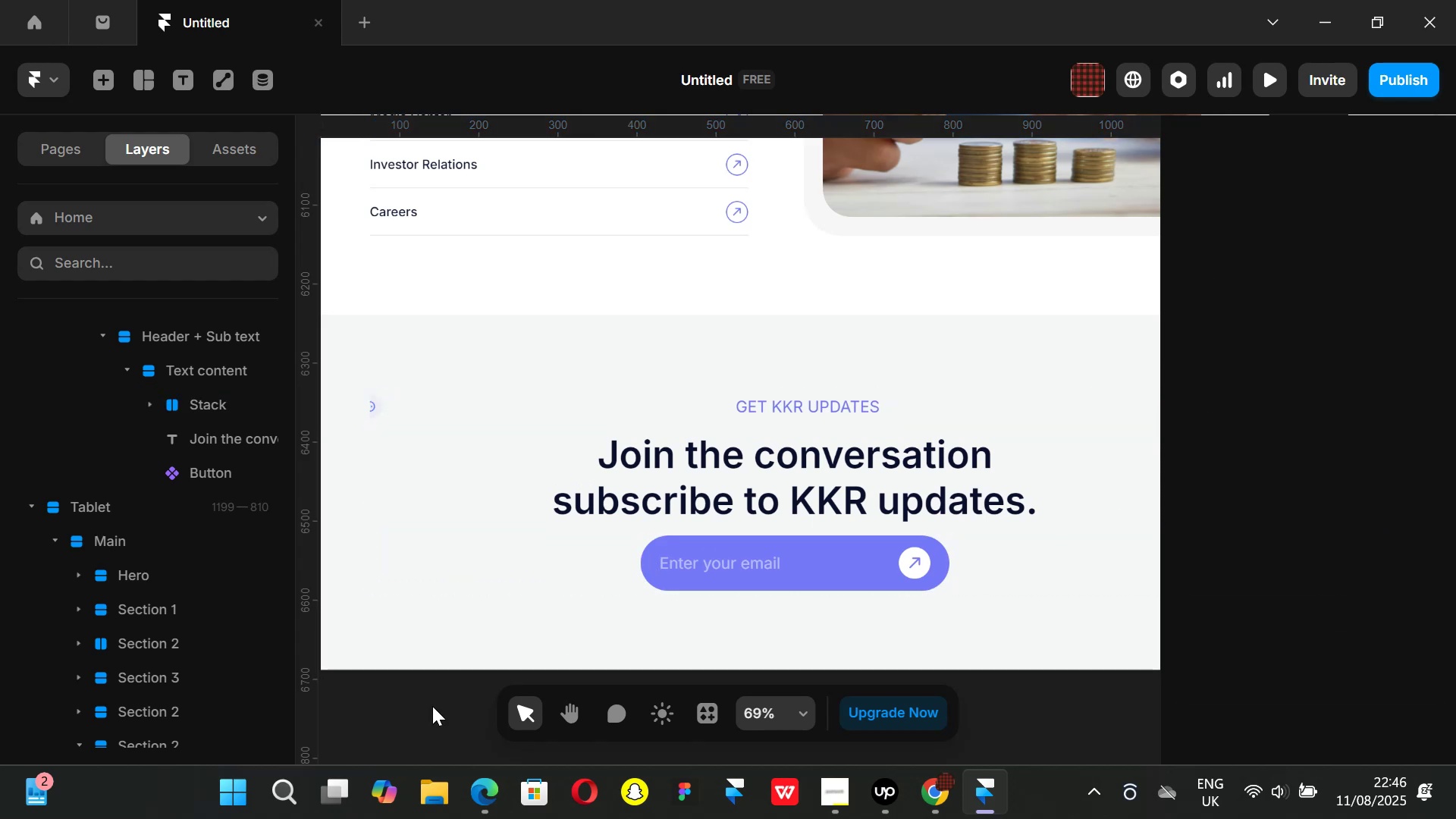 
key(Control+Z)
 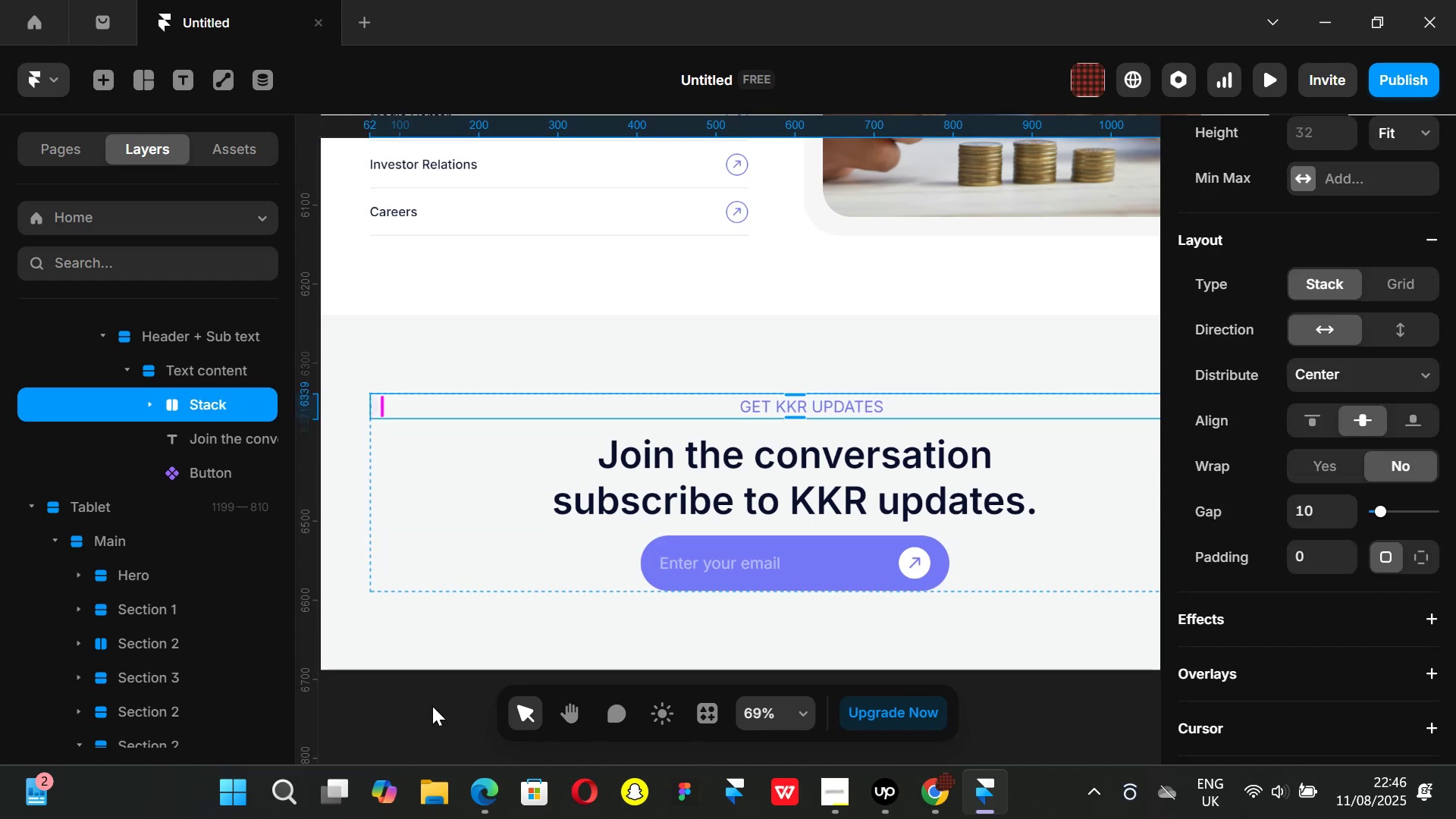 
key(Control+ControlLeft)
 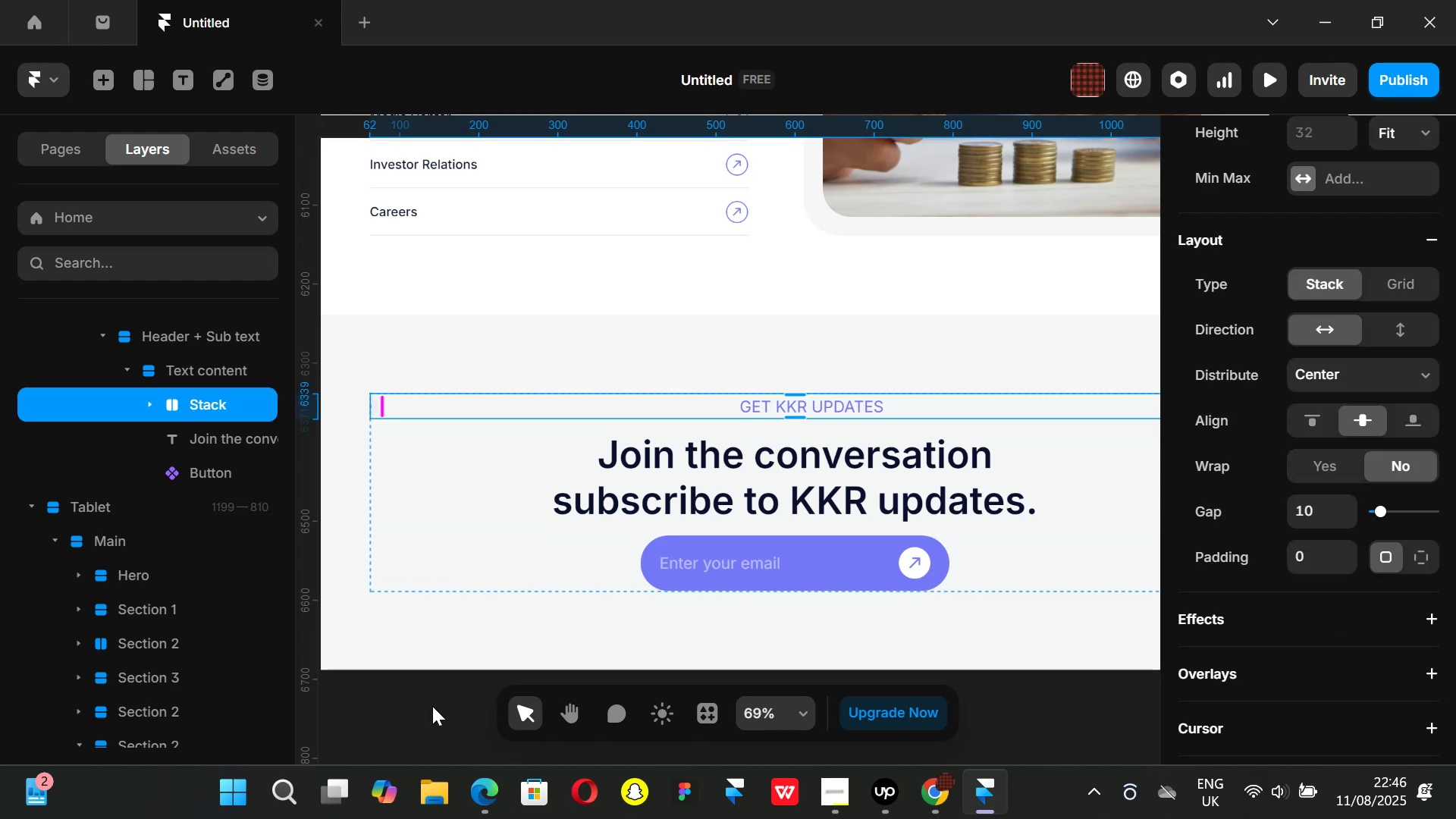 
key(Control+Z)
 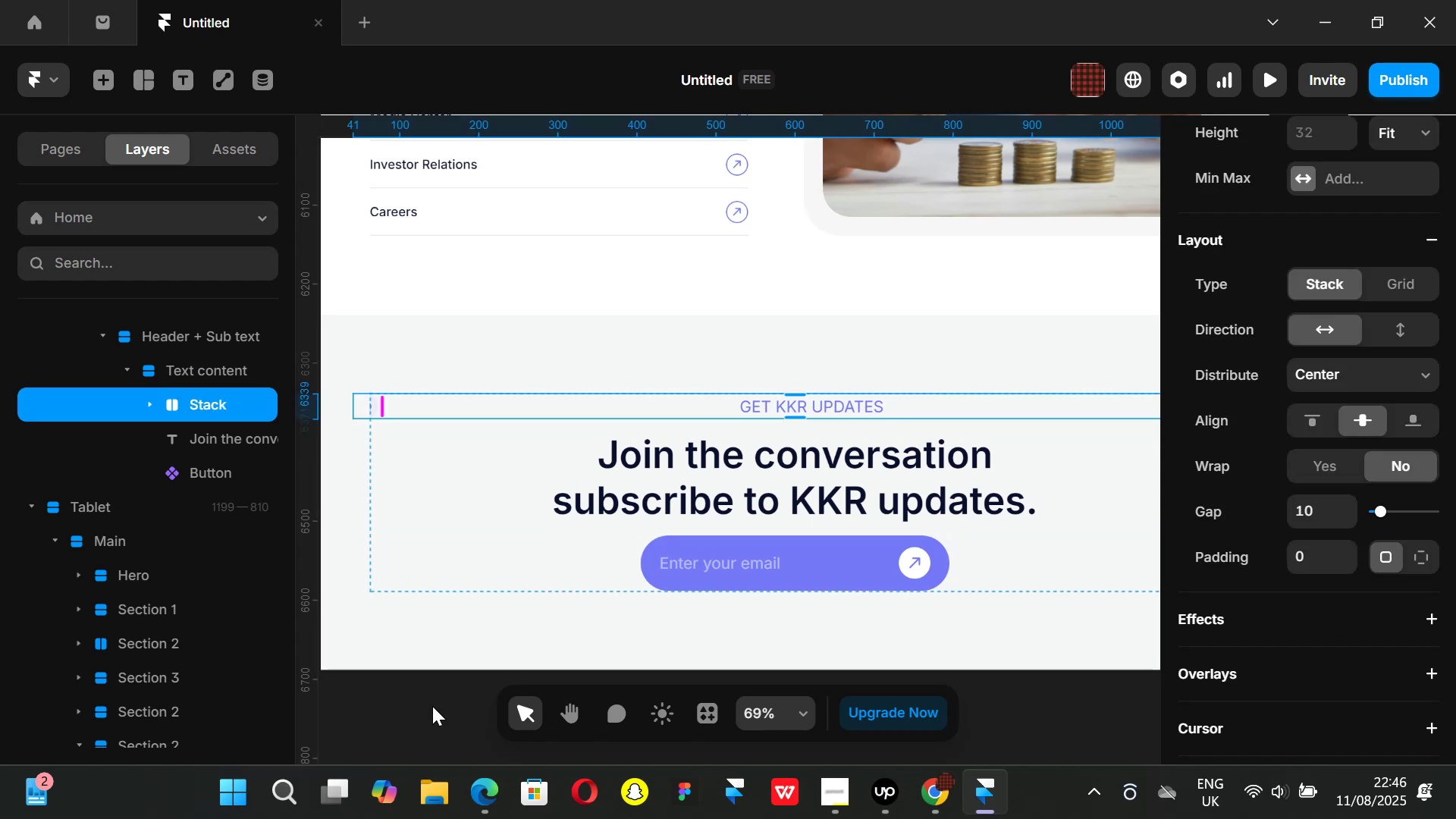 
key(Control+ControlLeft)
 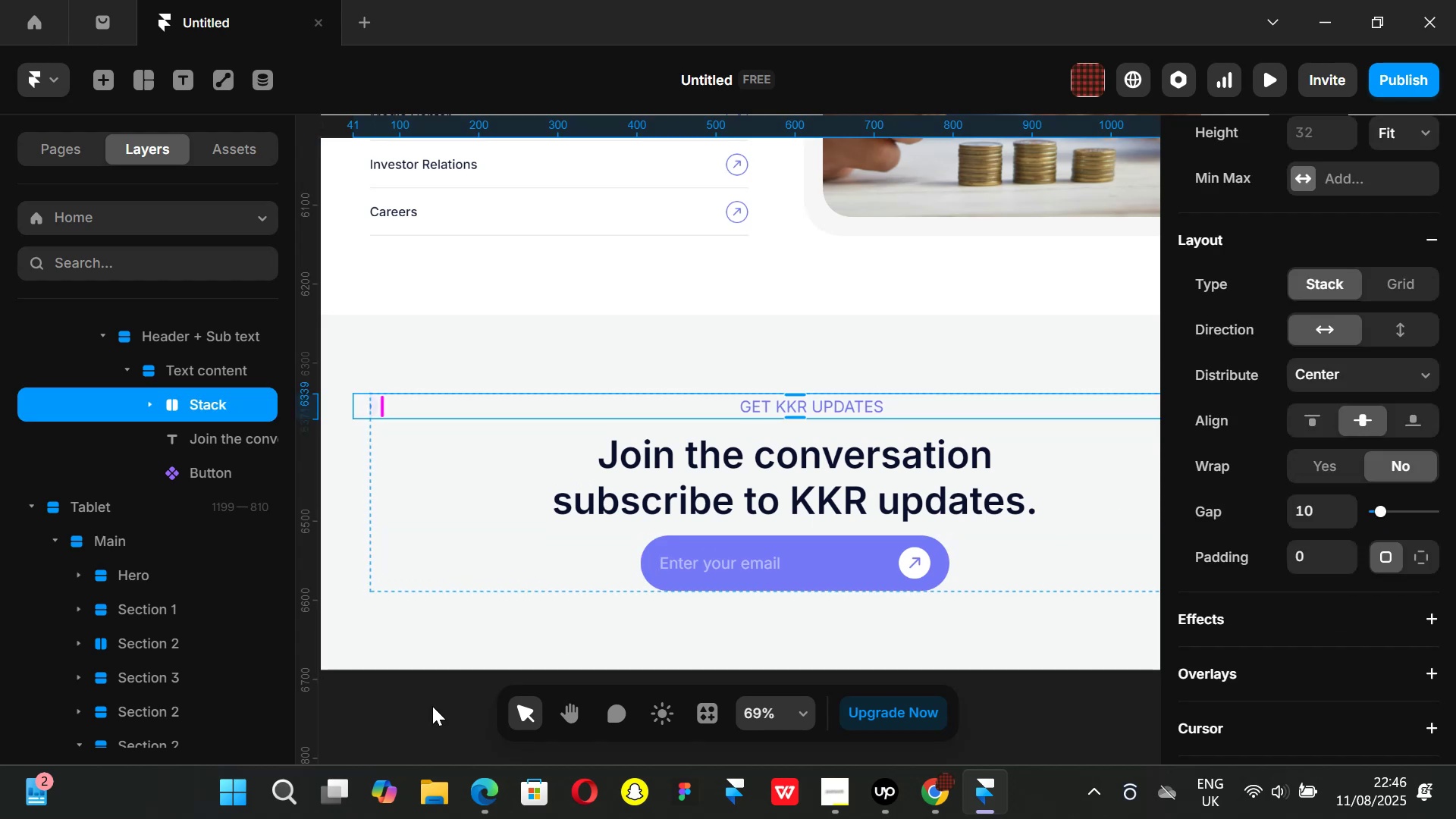 
key(Control+Z)
 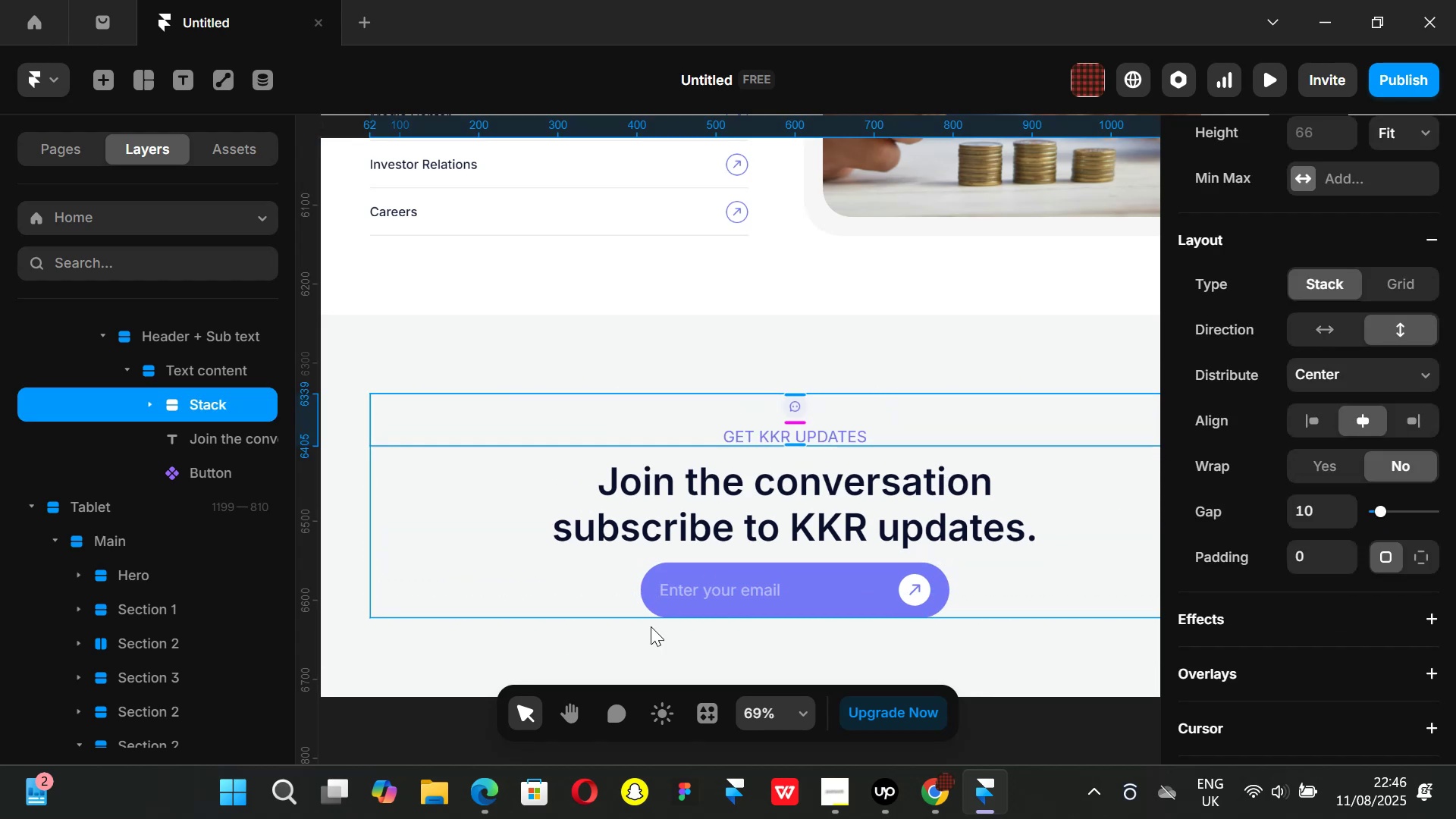 
left_click([429, 734])
 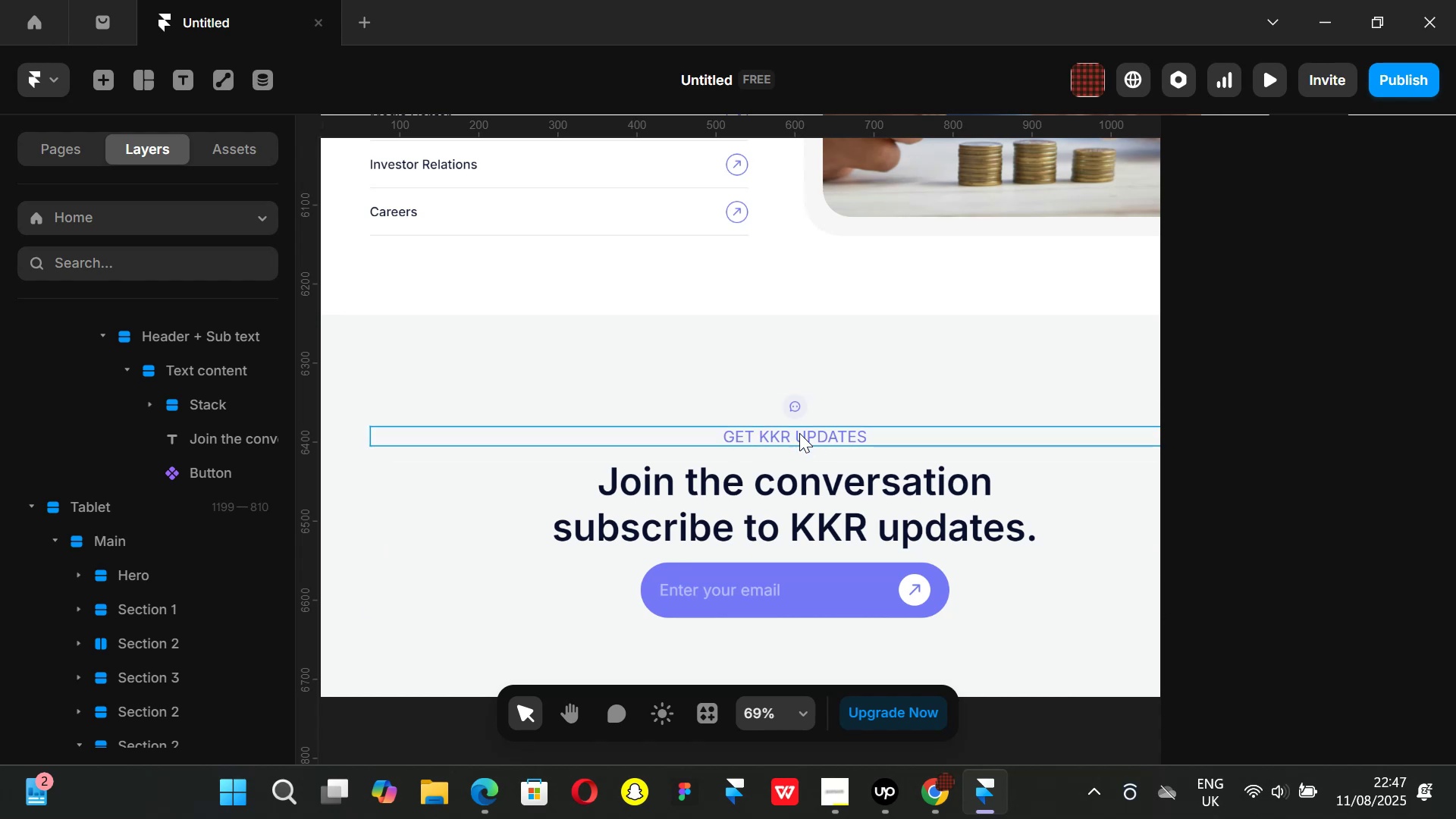 
left_click([799, 433])
 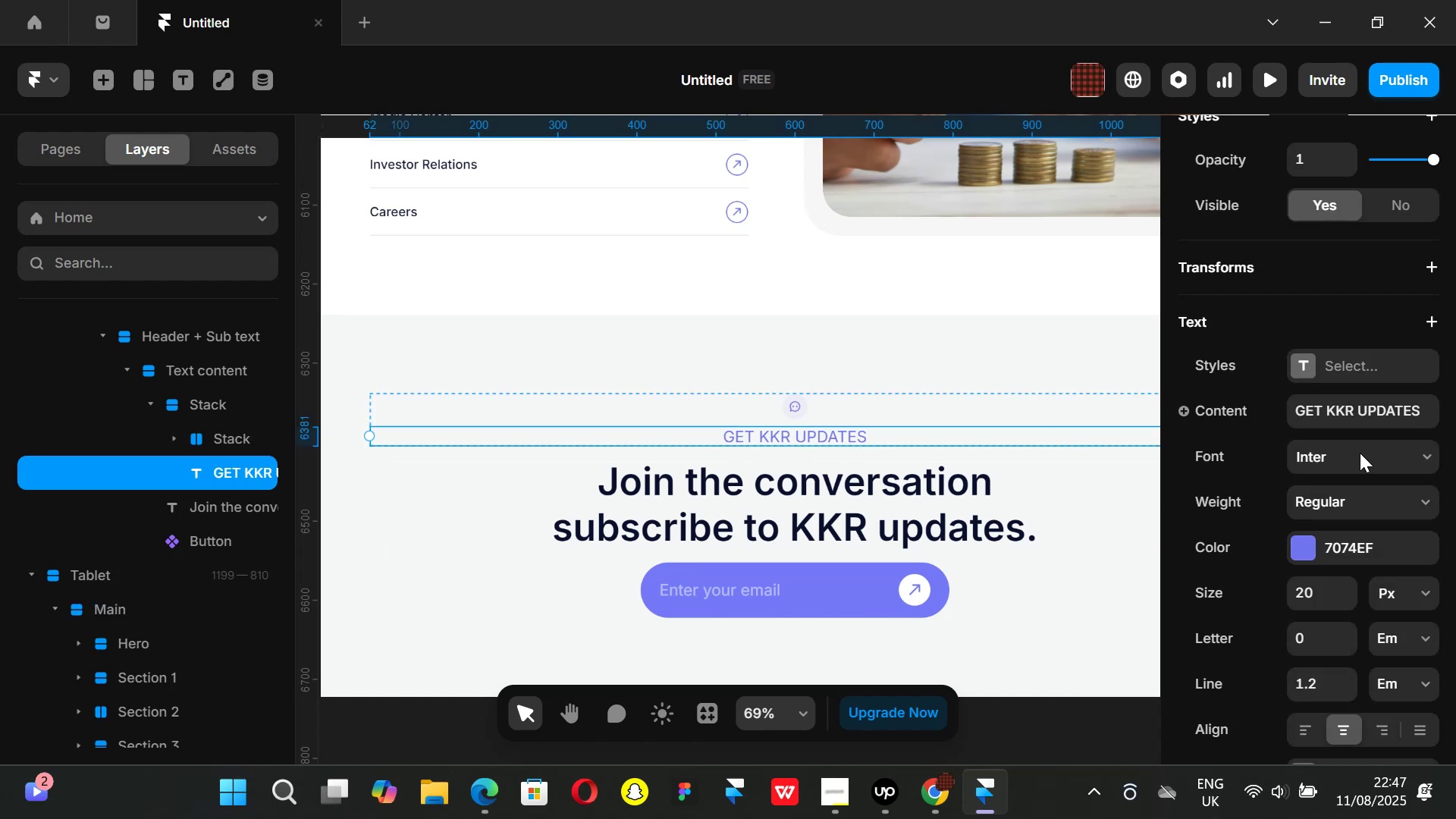 
scroll: coordinate [1400, 349], scroll_direction: up, amount: 3.0
 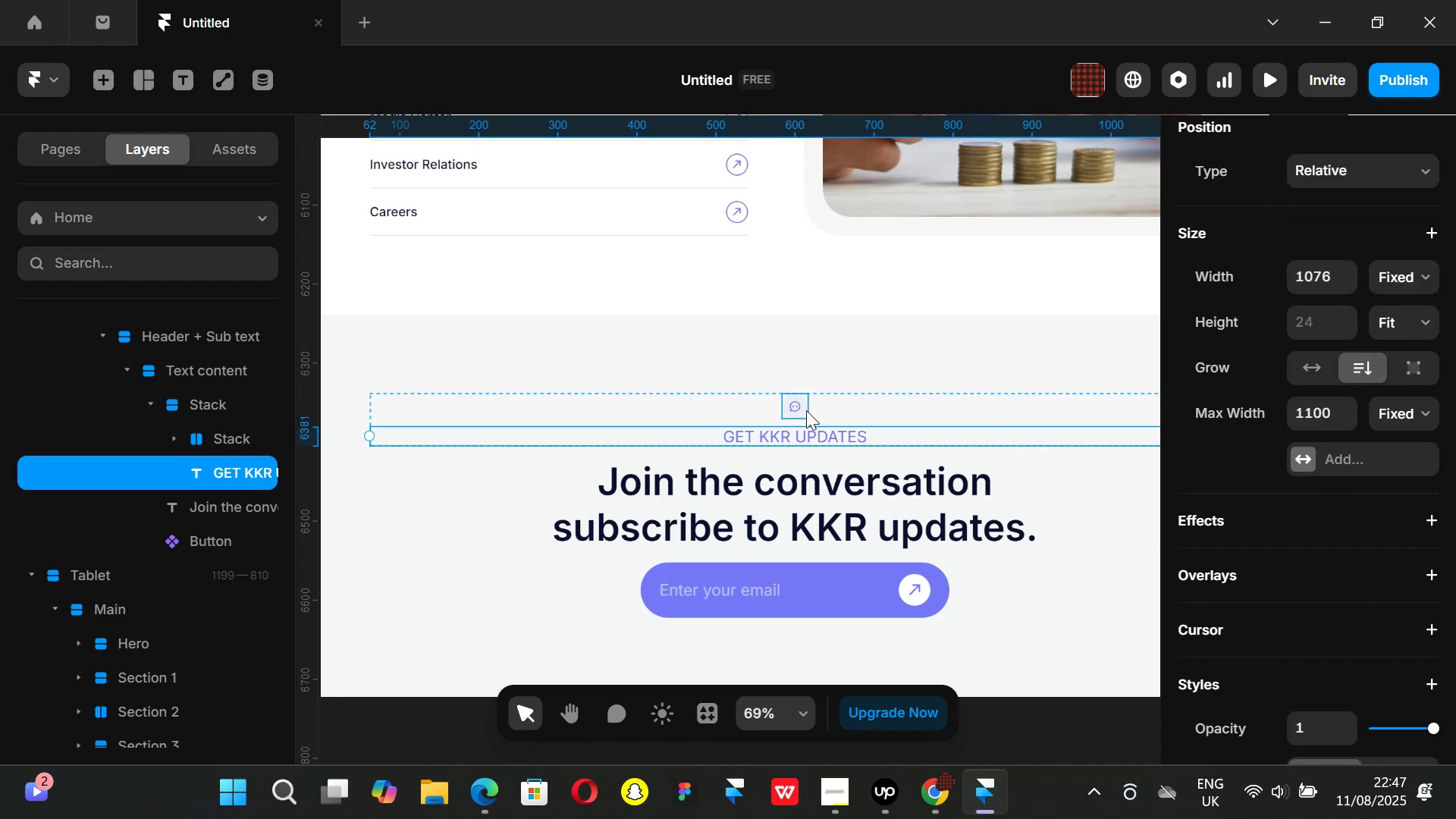 
wait(5.24)
 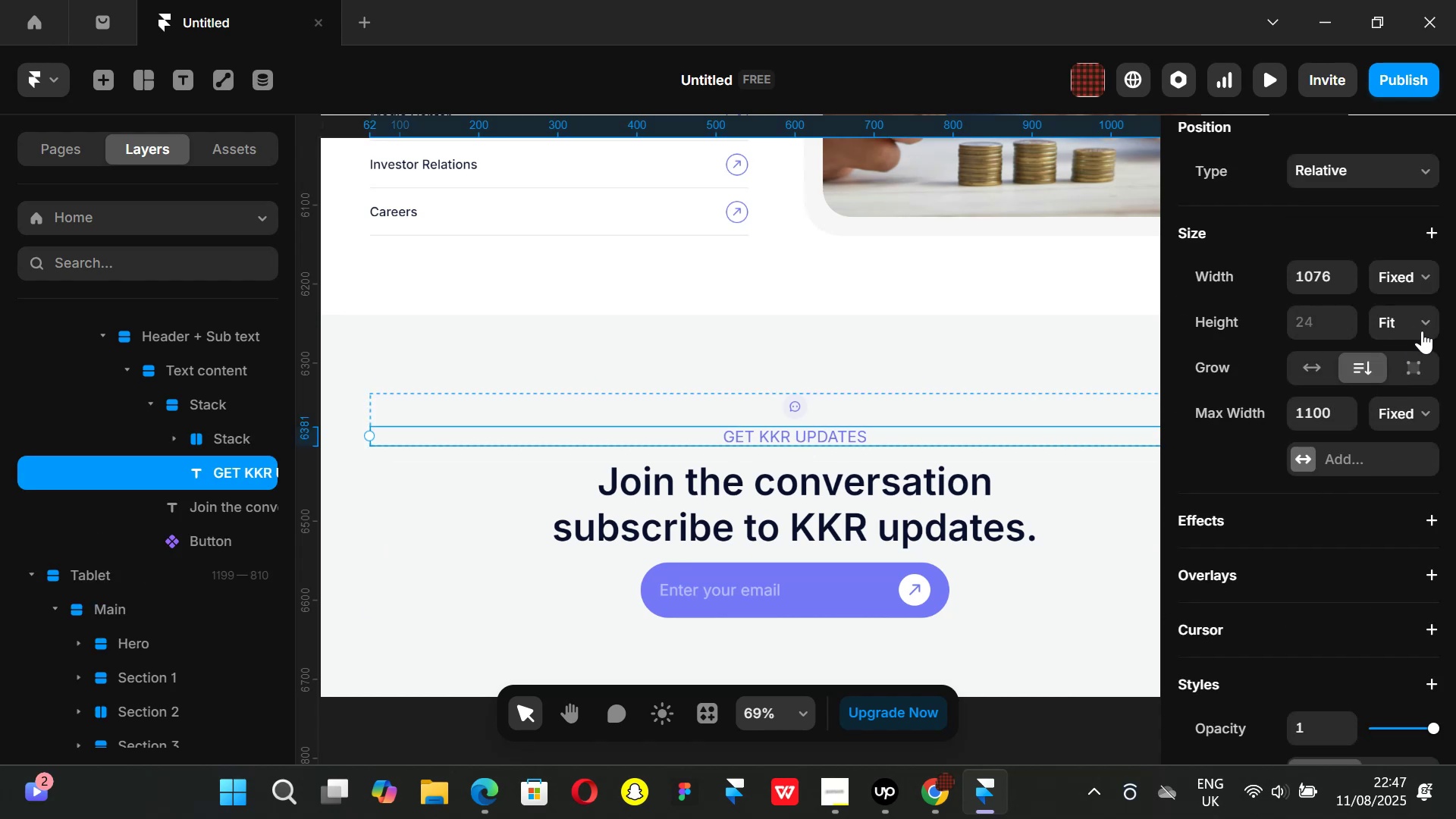 
left_click([806, 410])
 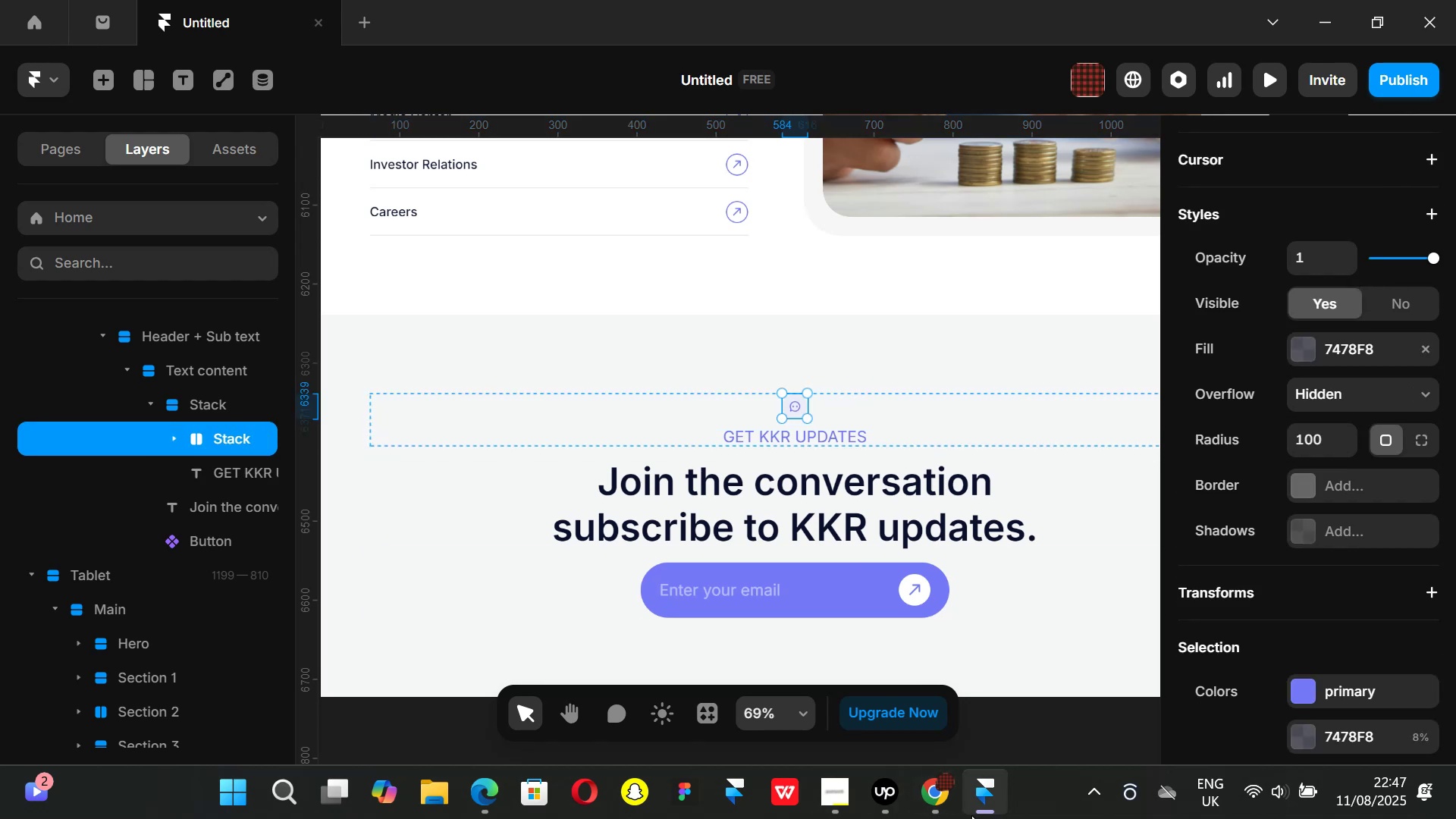 
left_click([935, 802])
 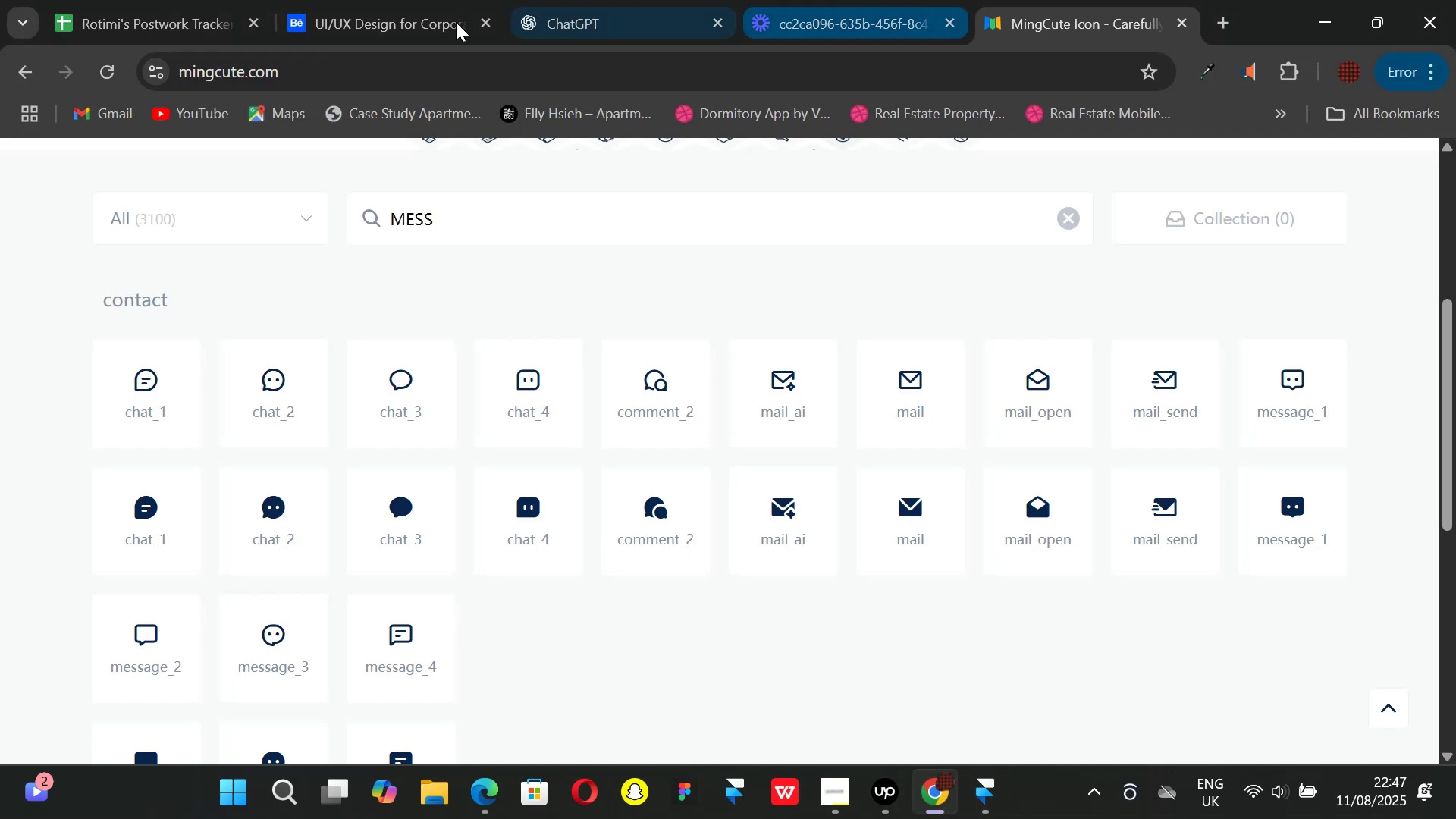 
left_click([344, 20])
 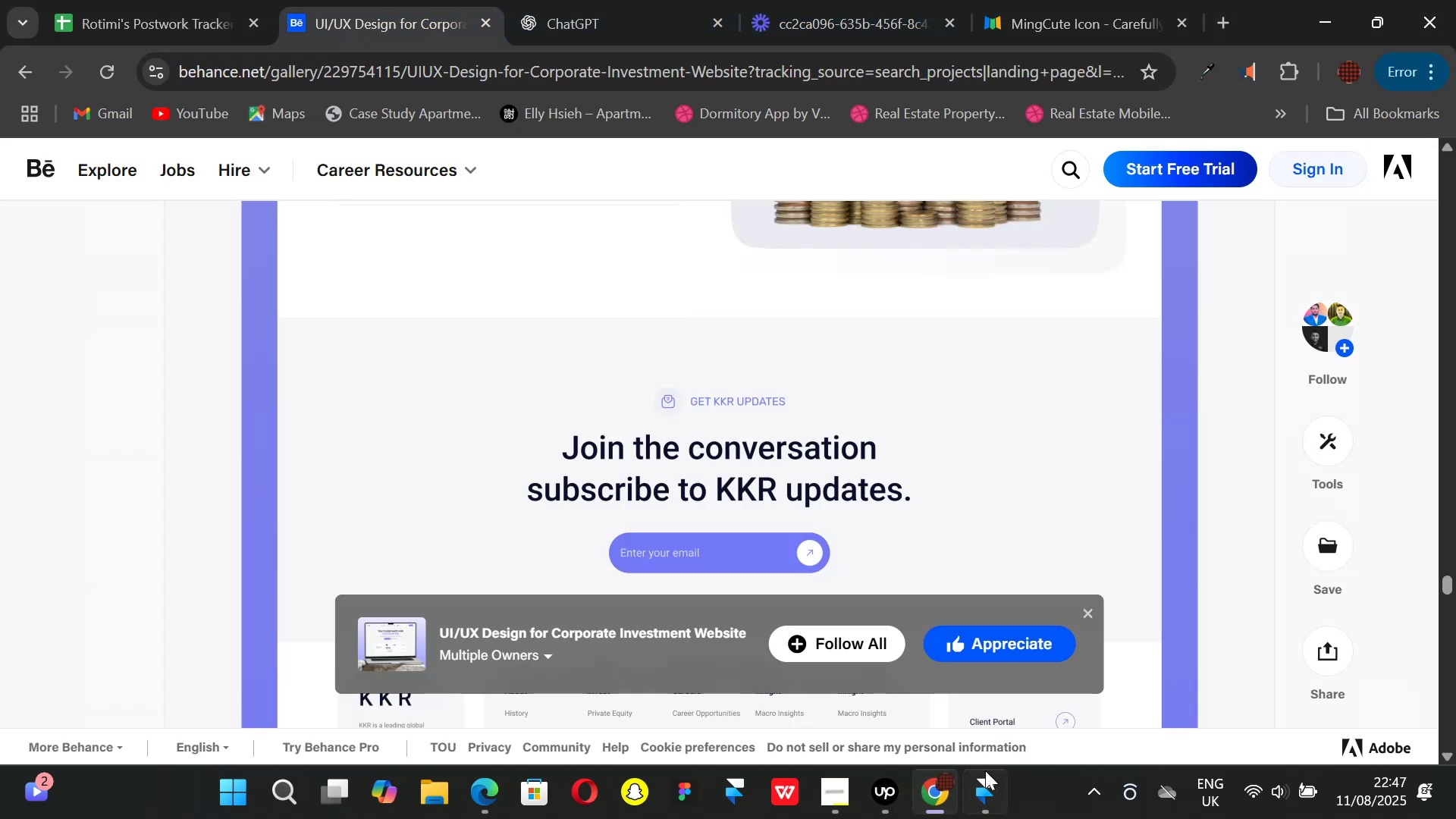 
left_click([983, 785])
 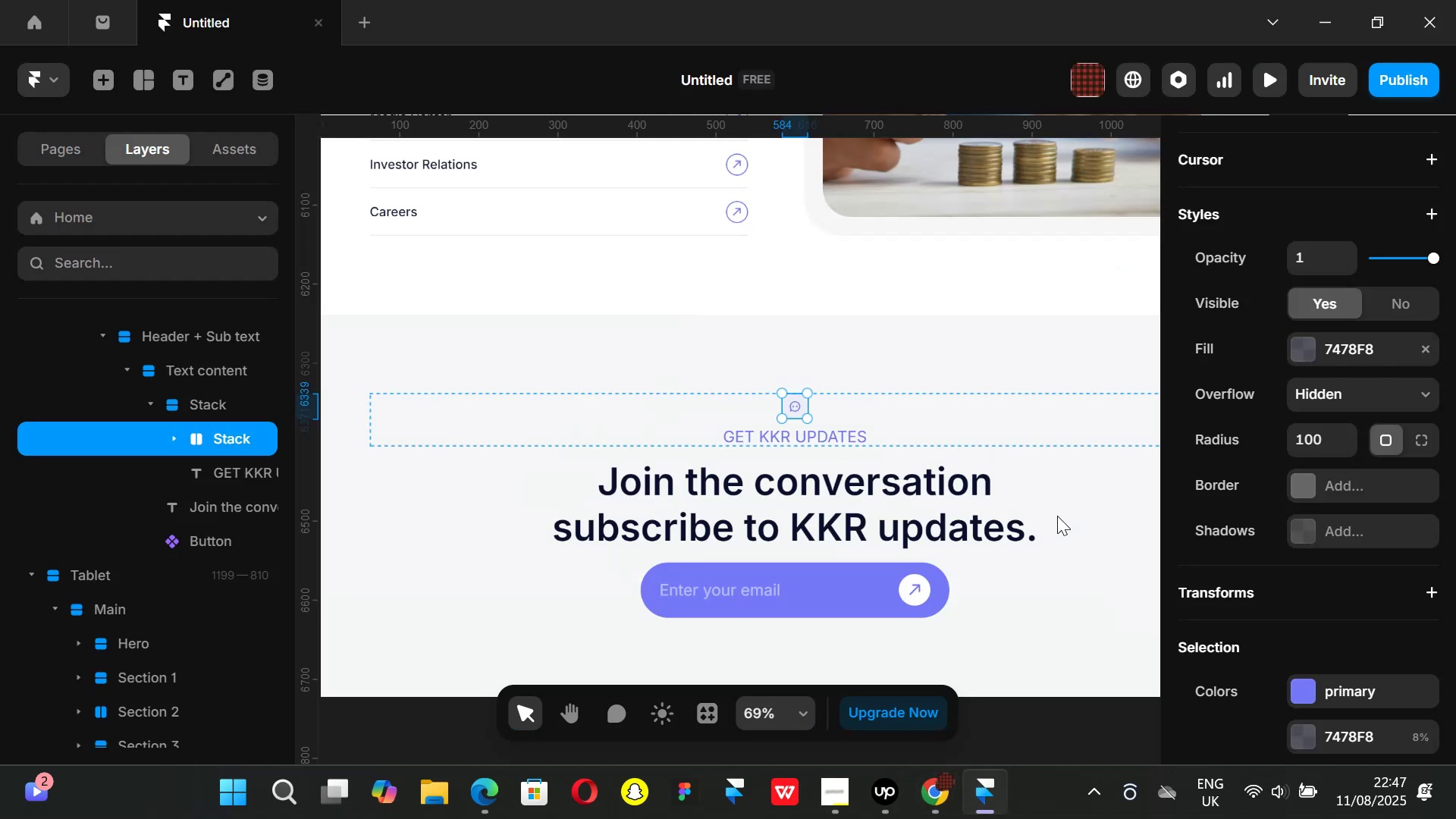 
key(K)
 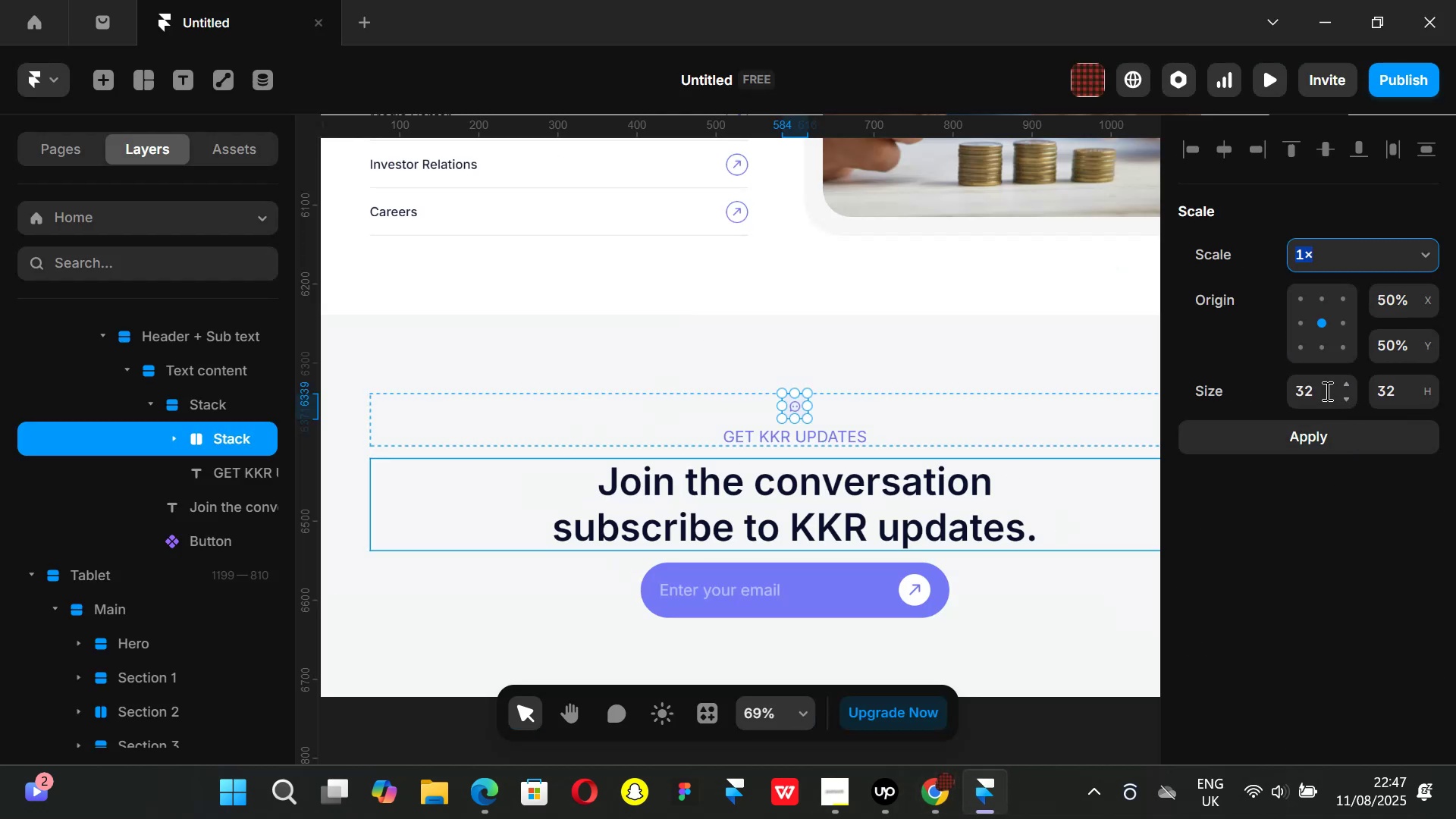 
left_click([1325, 390])
 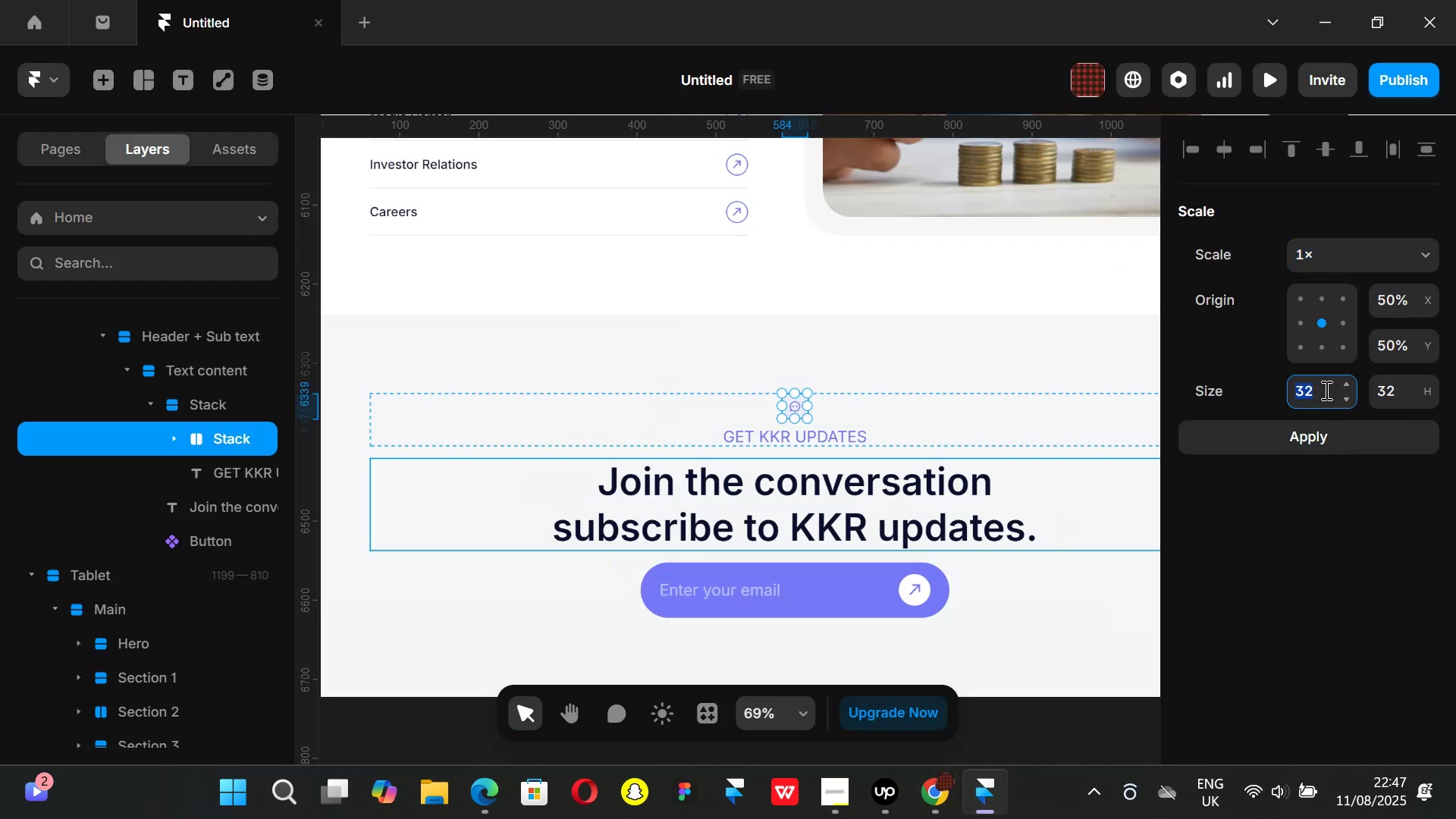 
type(40)
 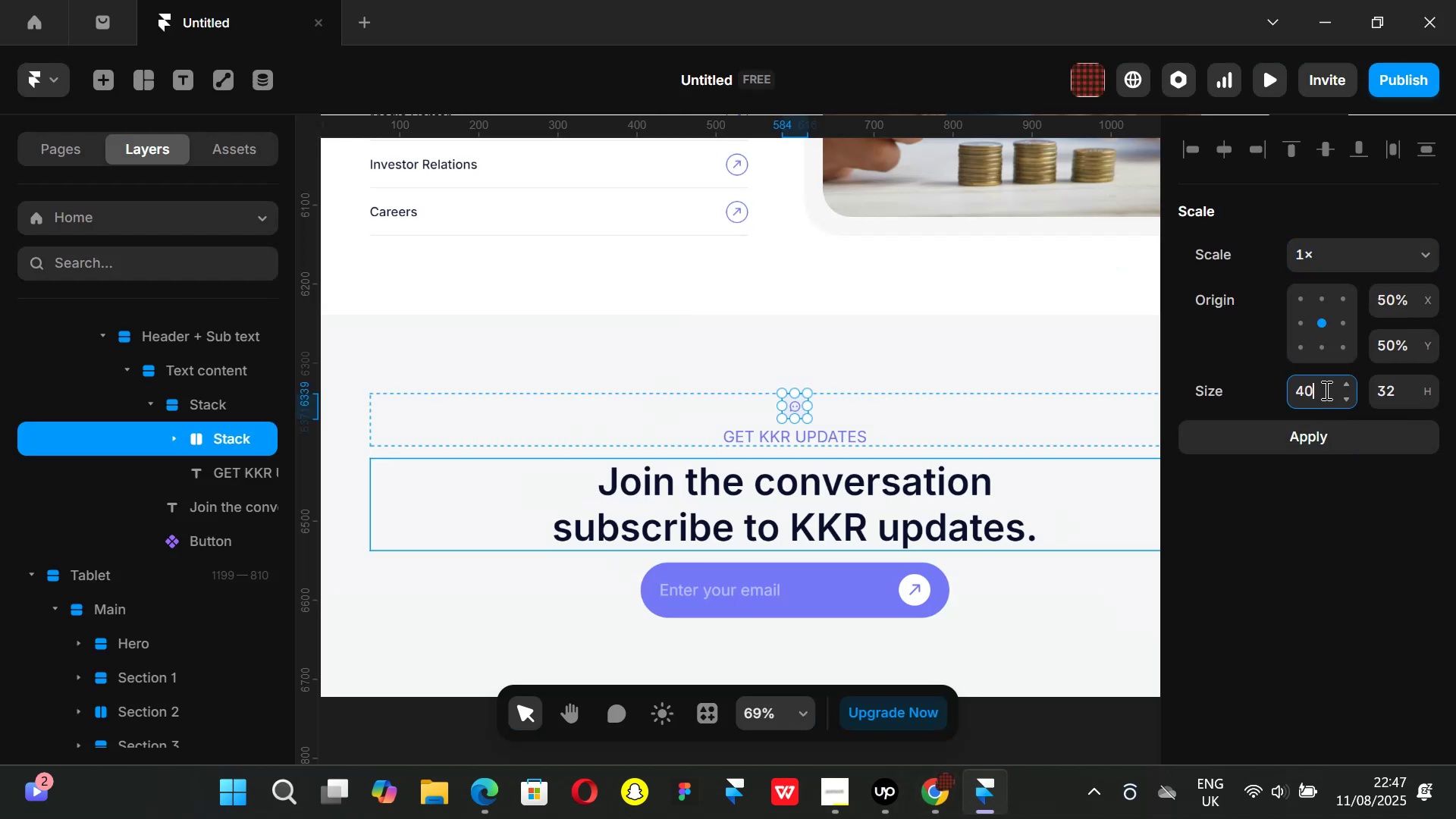 
key(Enter)
 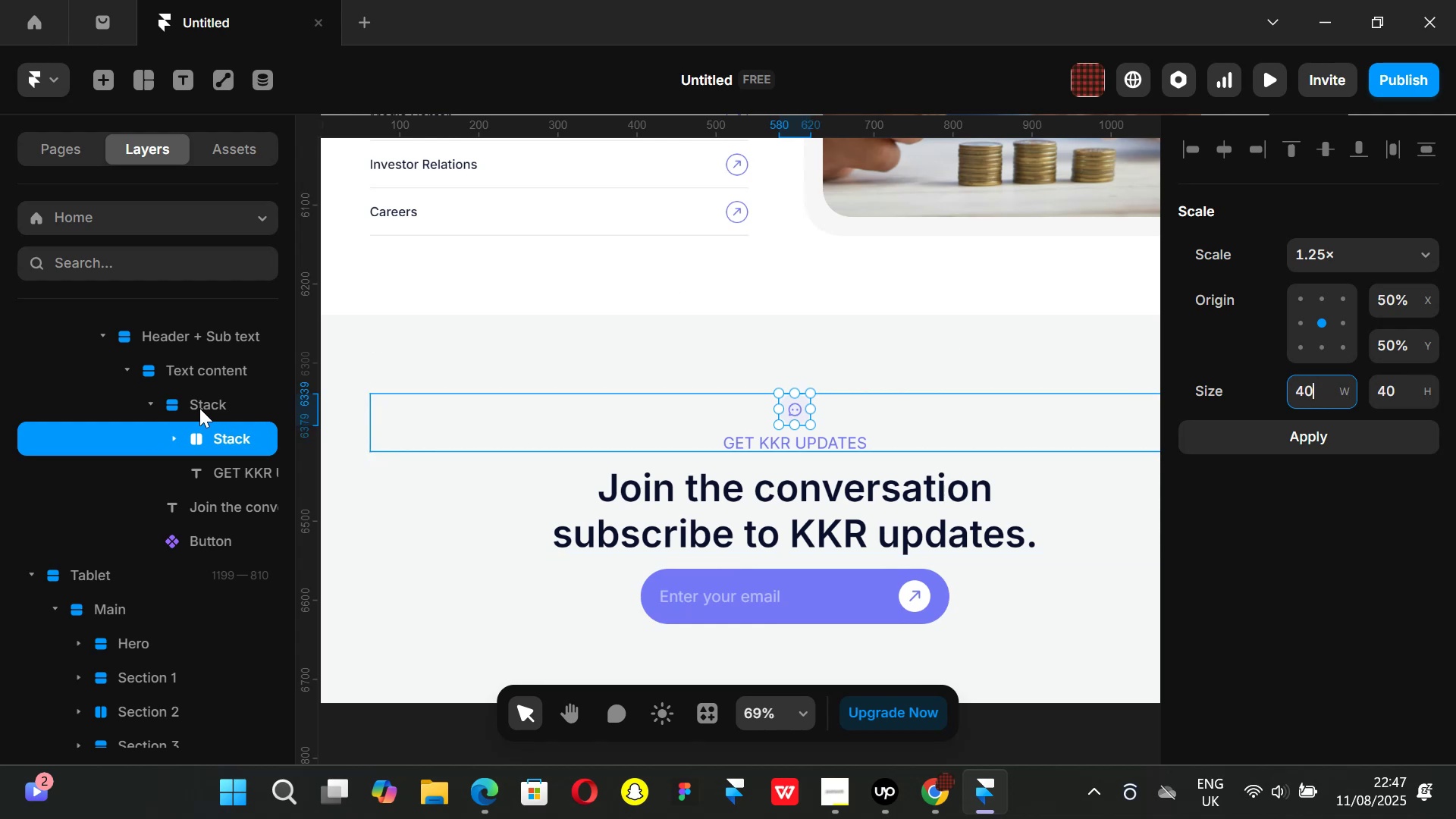 
left_click([203, 406])
 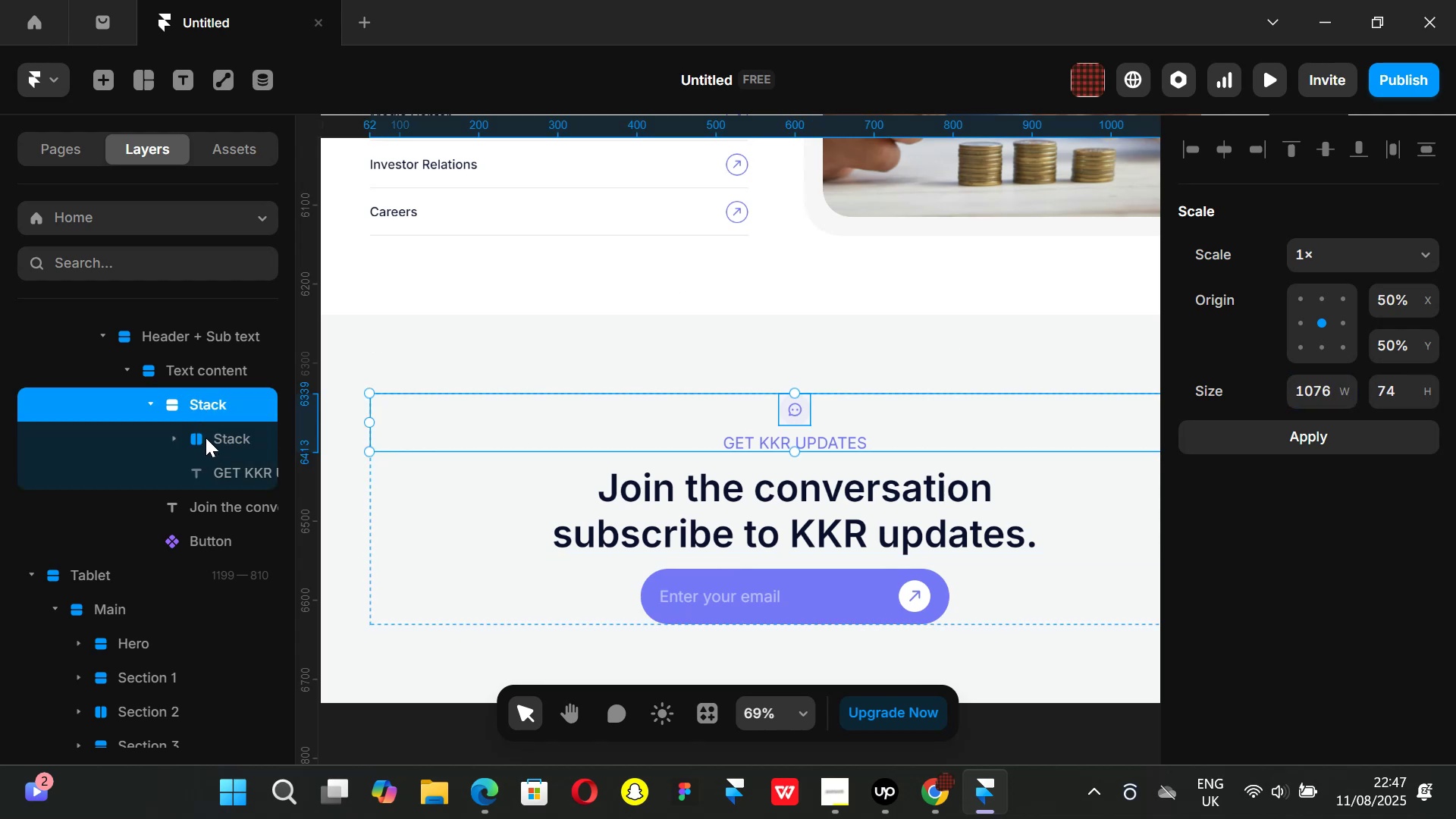 
left_click([206, 438])
 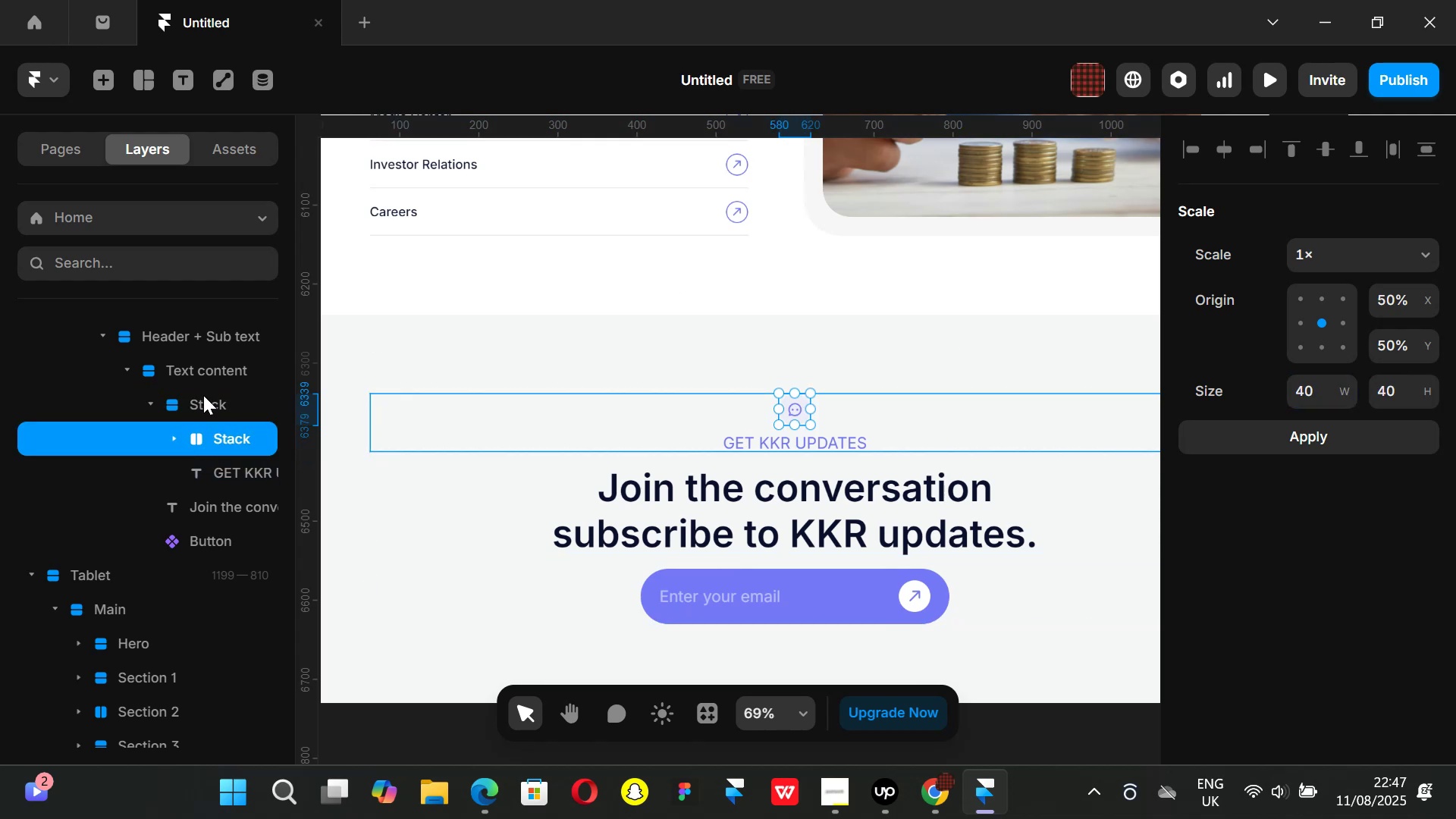 
left_click([203, 395])
 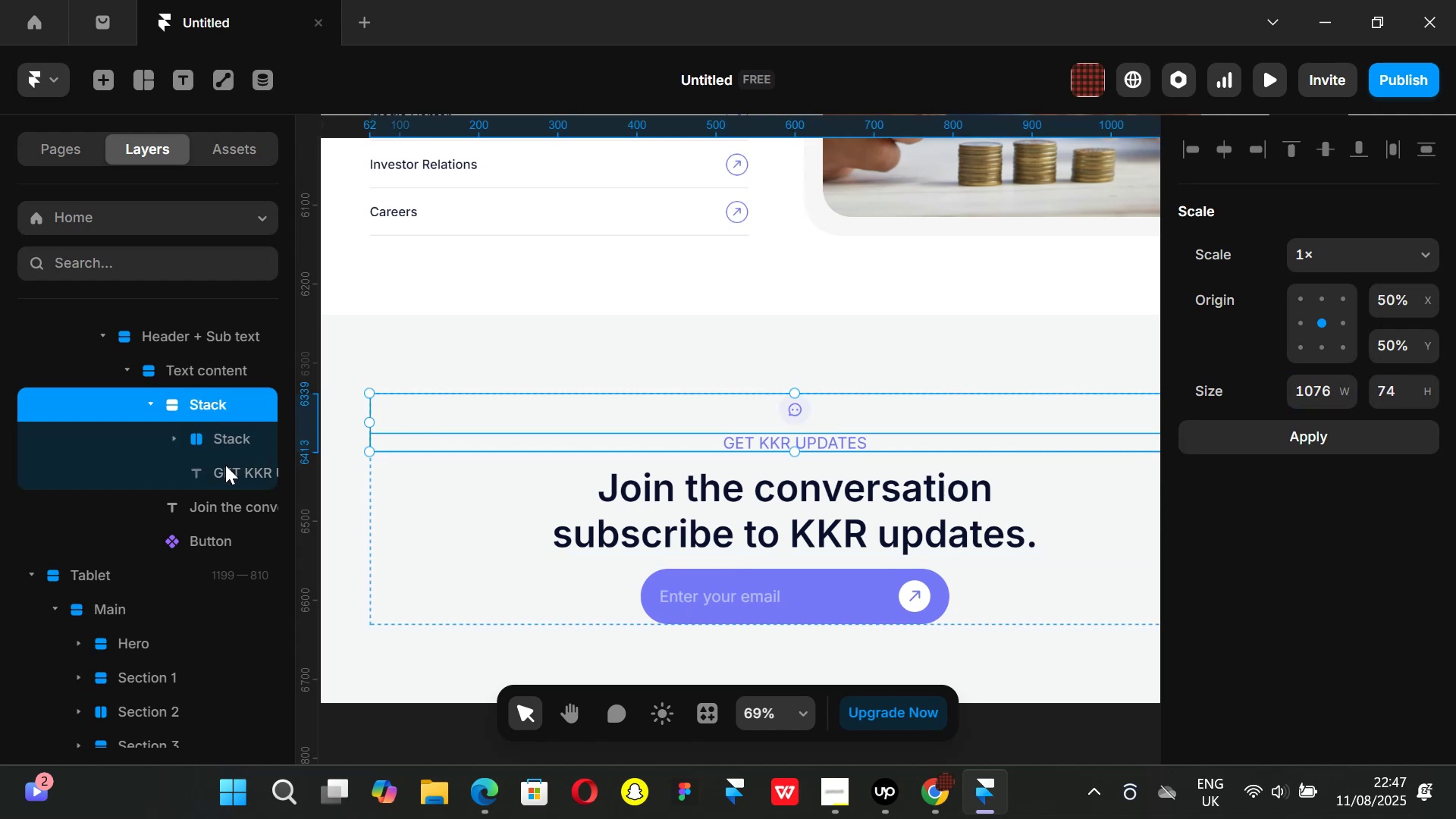 
left_click([238, 486])
 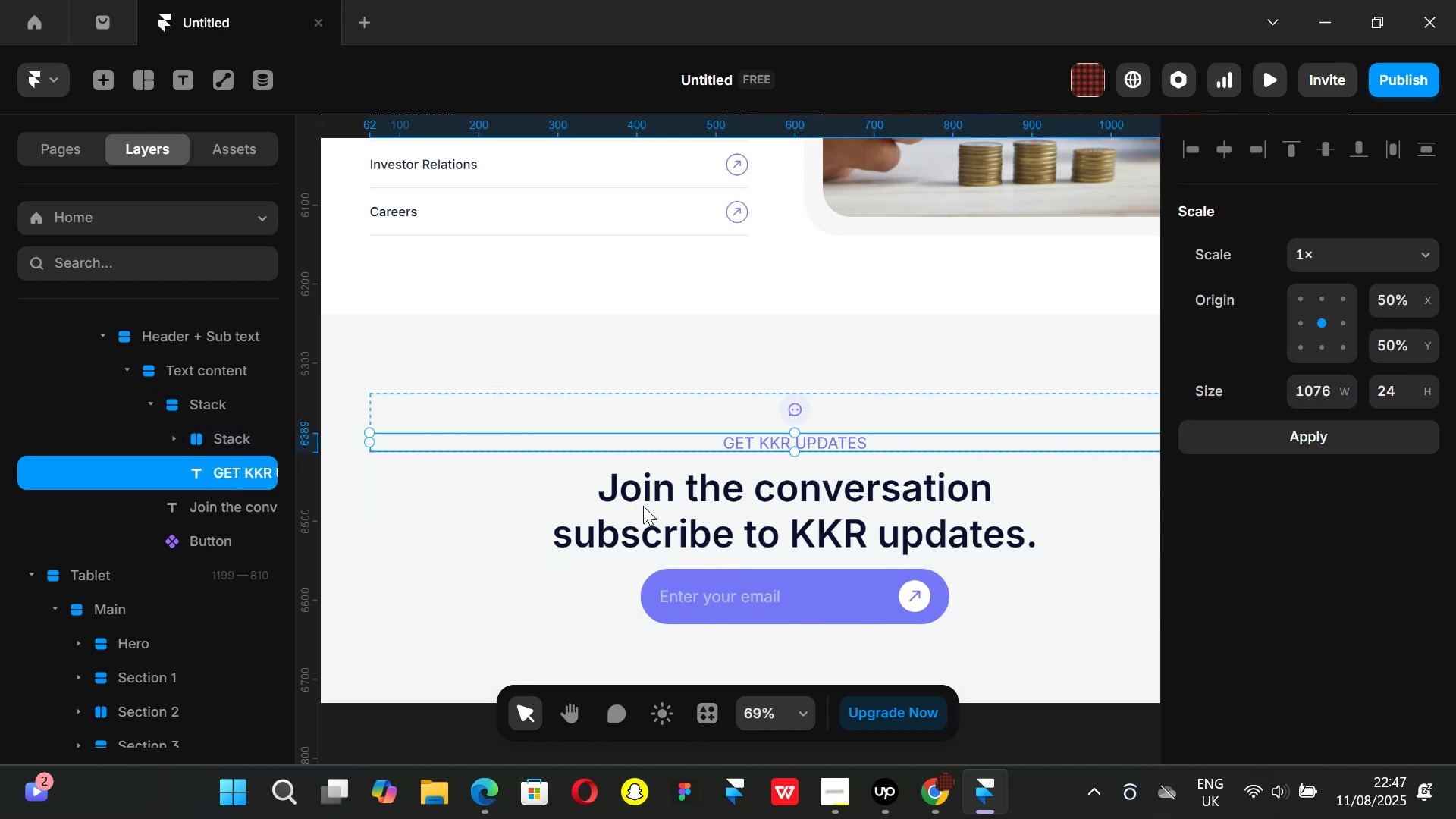 
left_click([208, 500])
 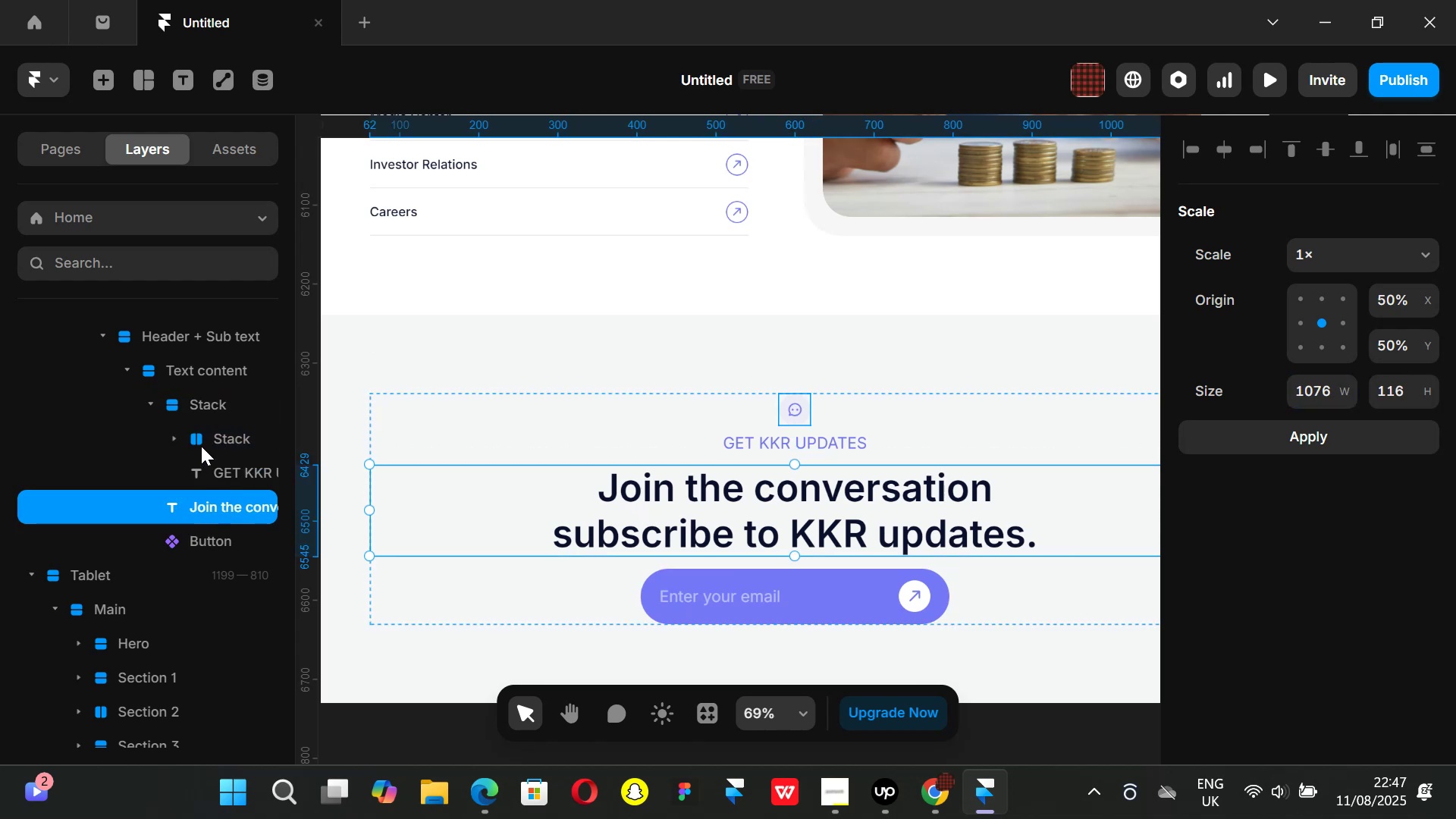 
left_click([200, 443])
 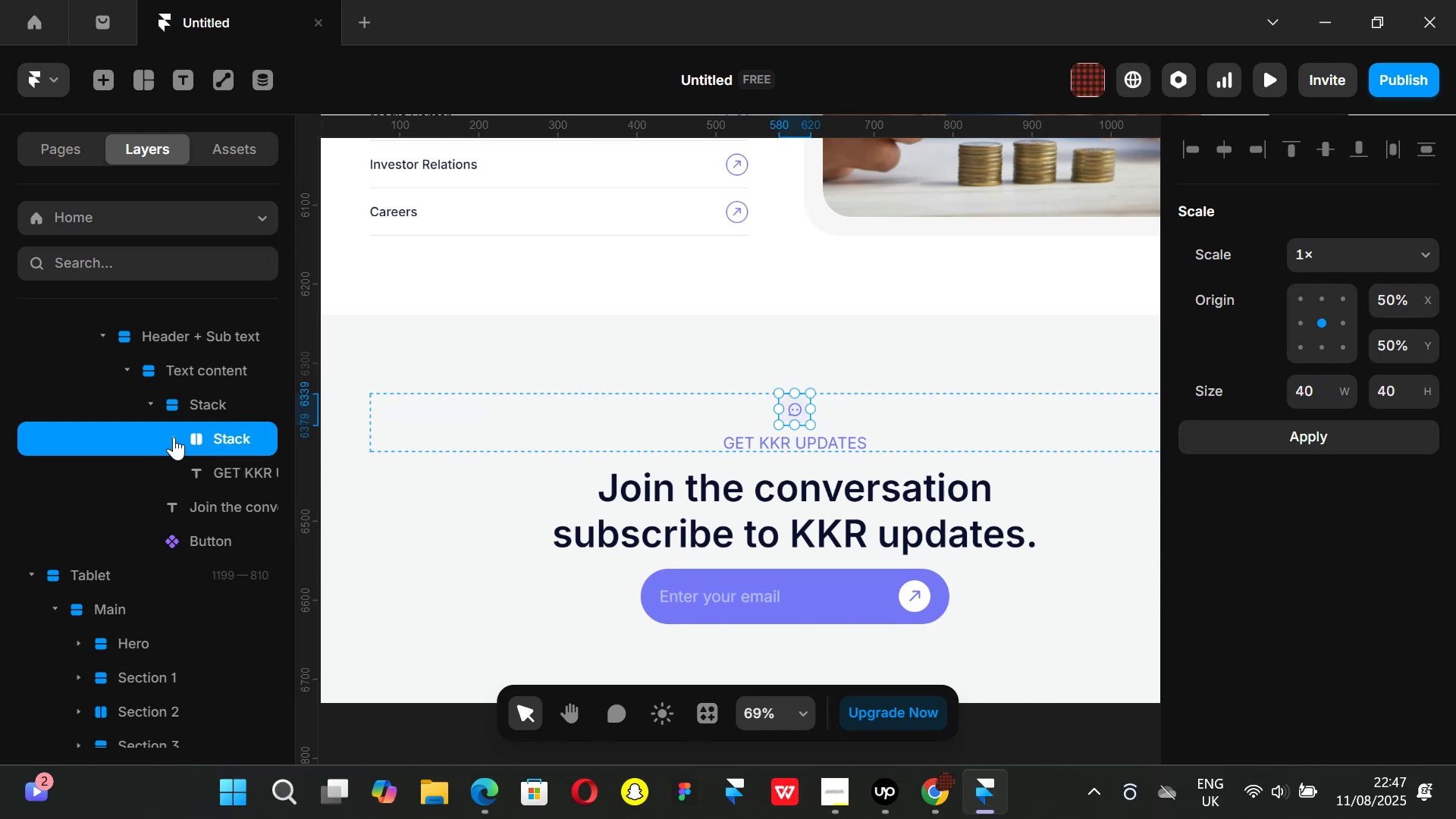 
left_click([174, 437])
 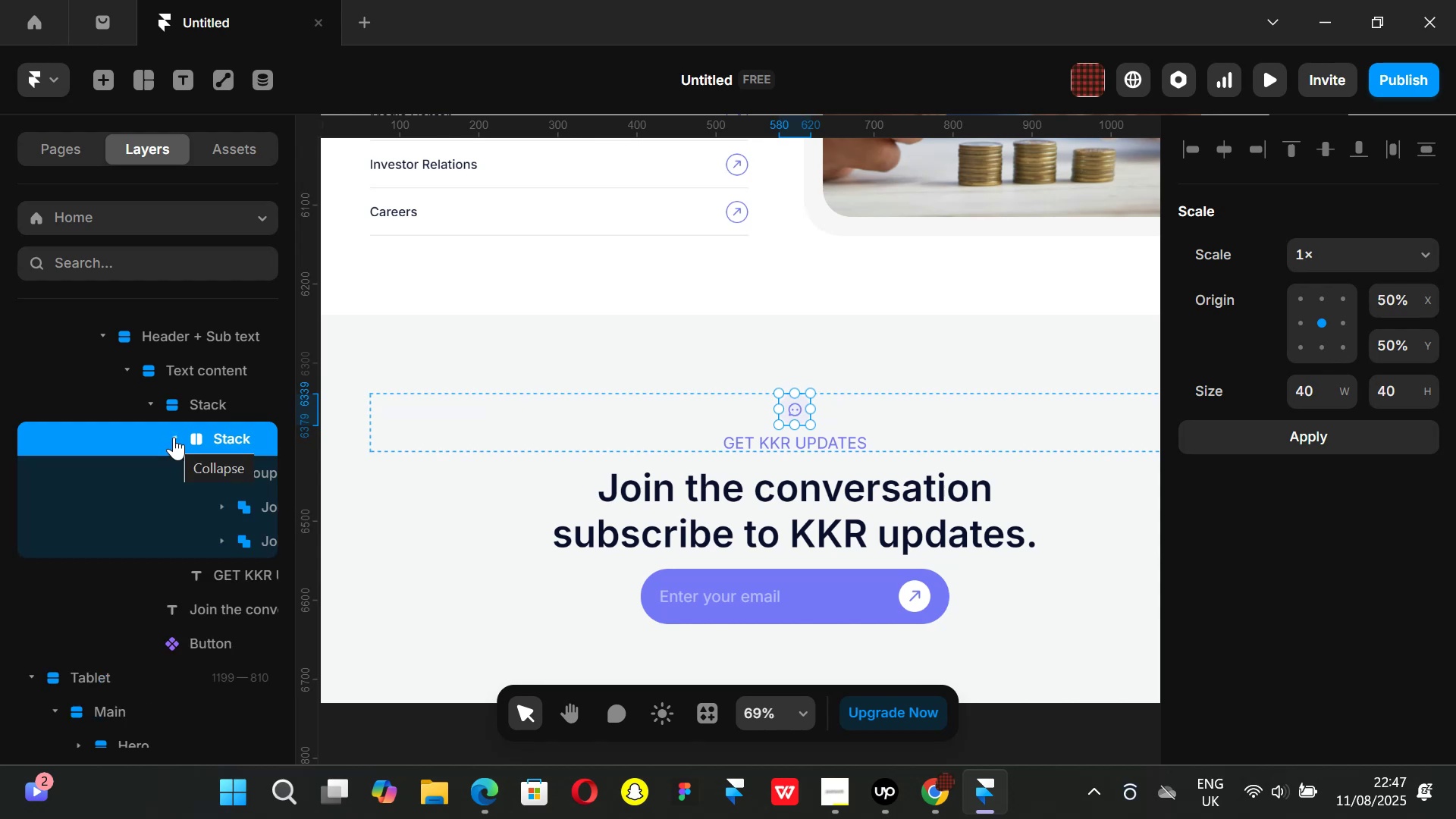 
left_click([174, 437])
 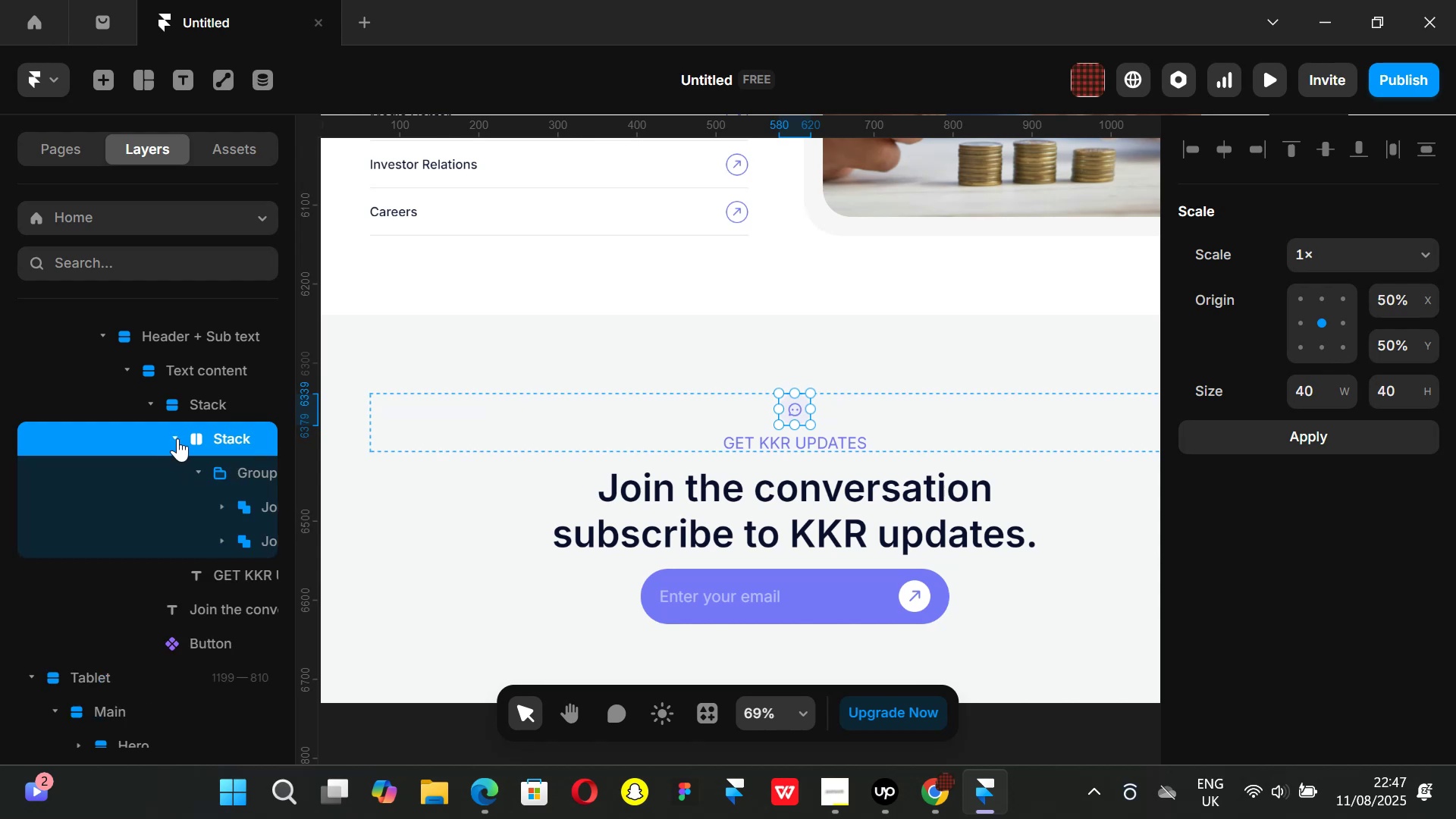 
left_click([177, 438])
 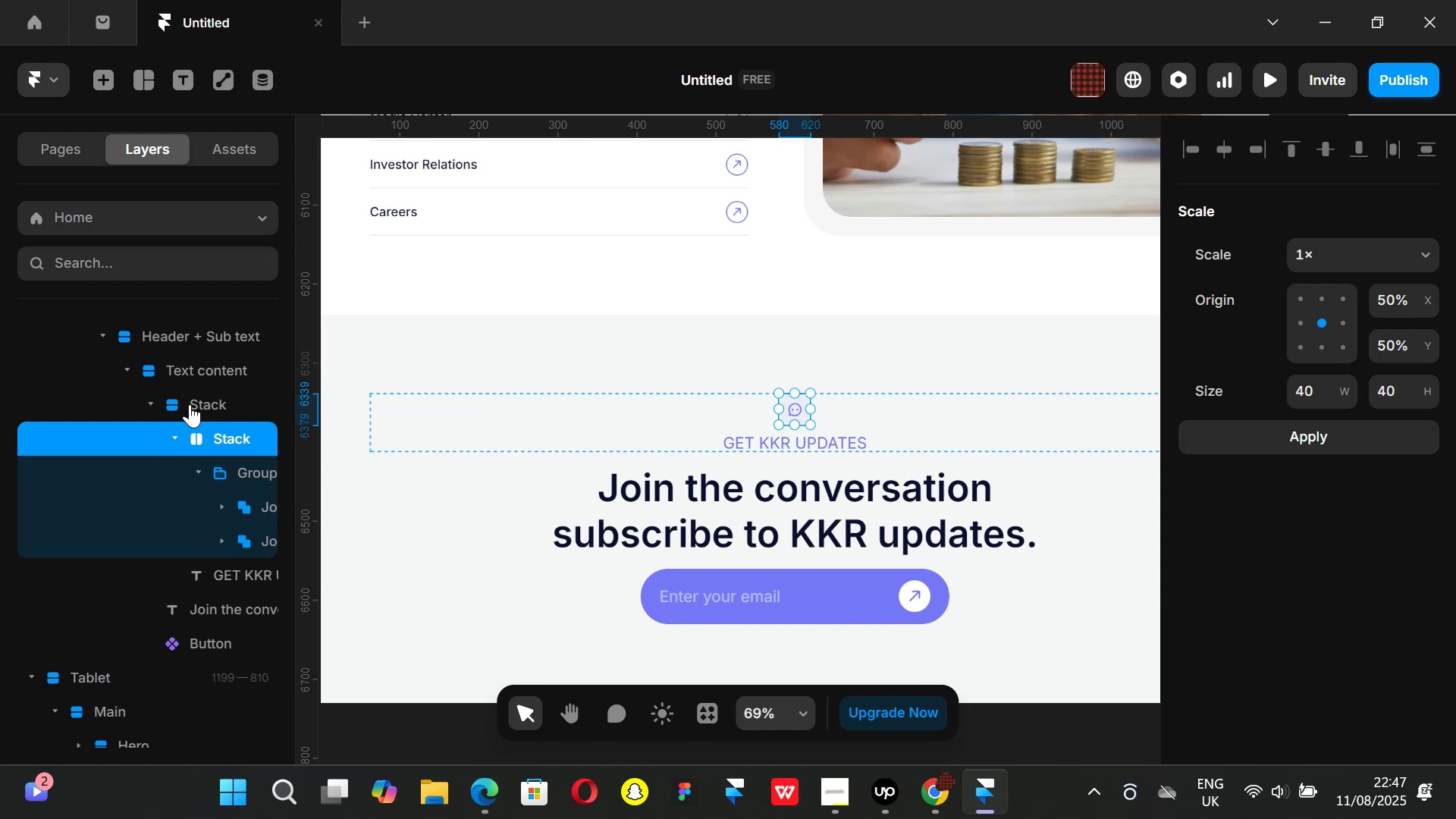 
left_click([190, 404])
 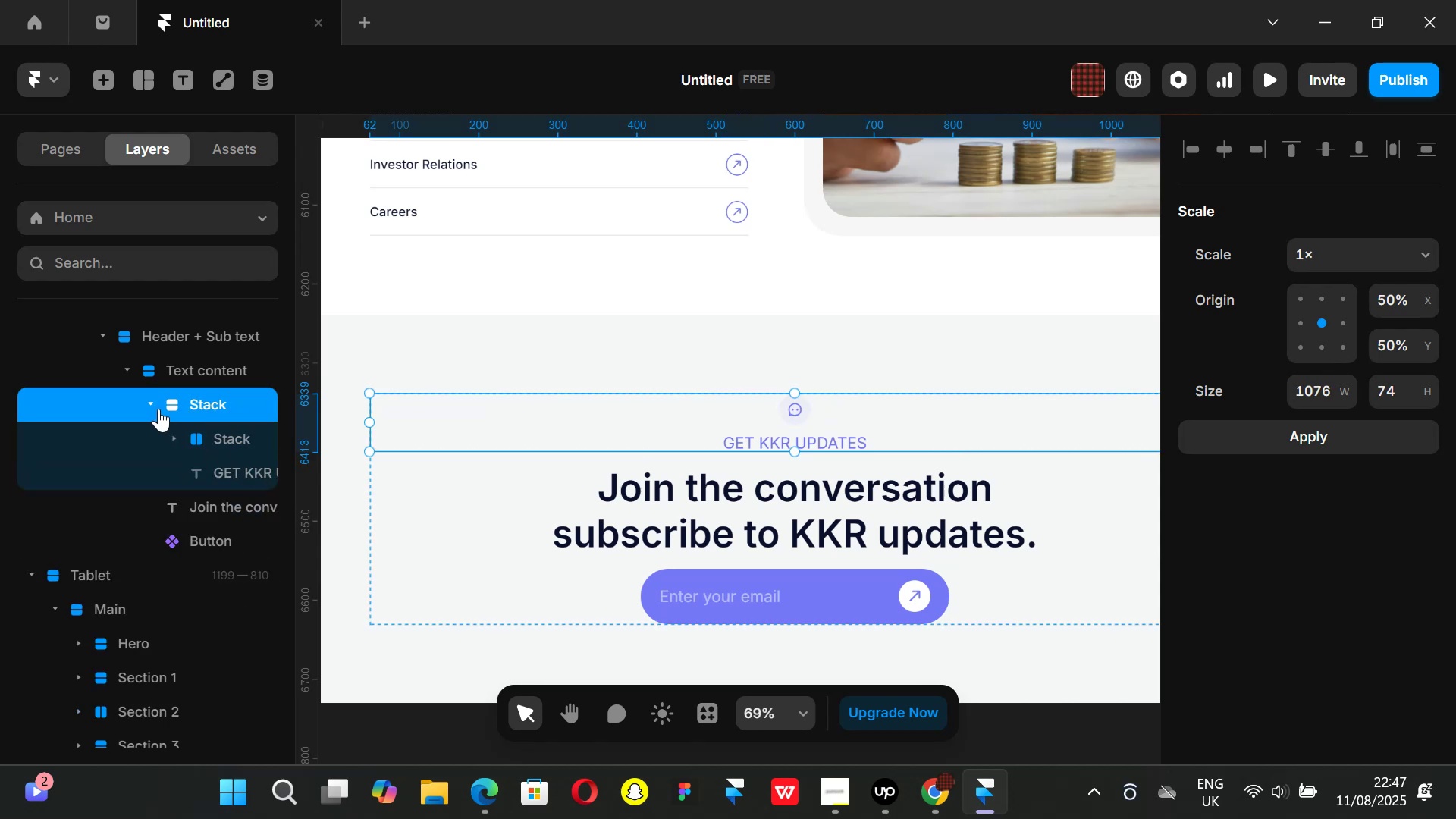 
mouse_move([168, 413])
 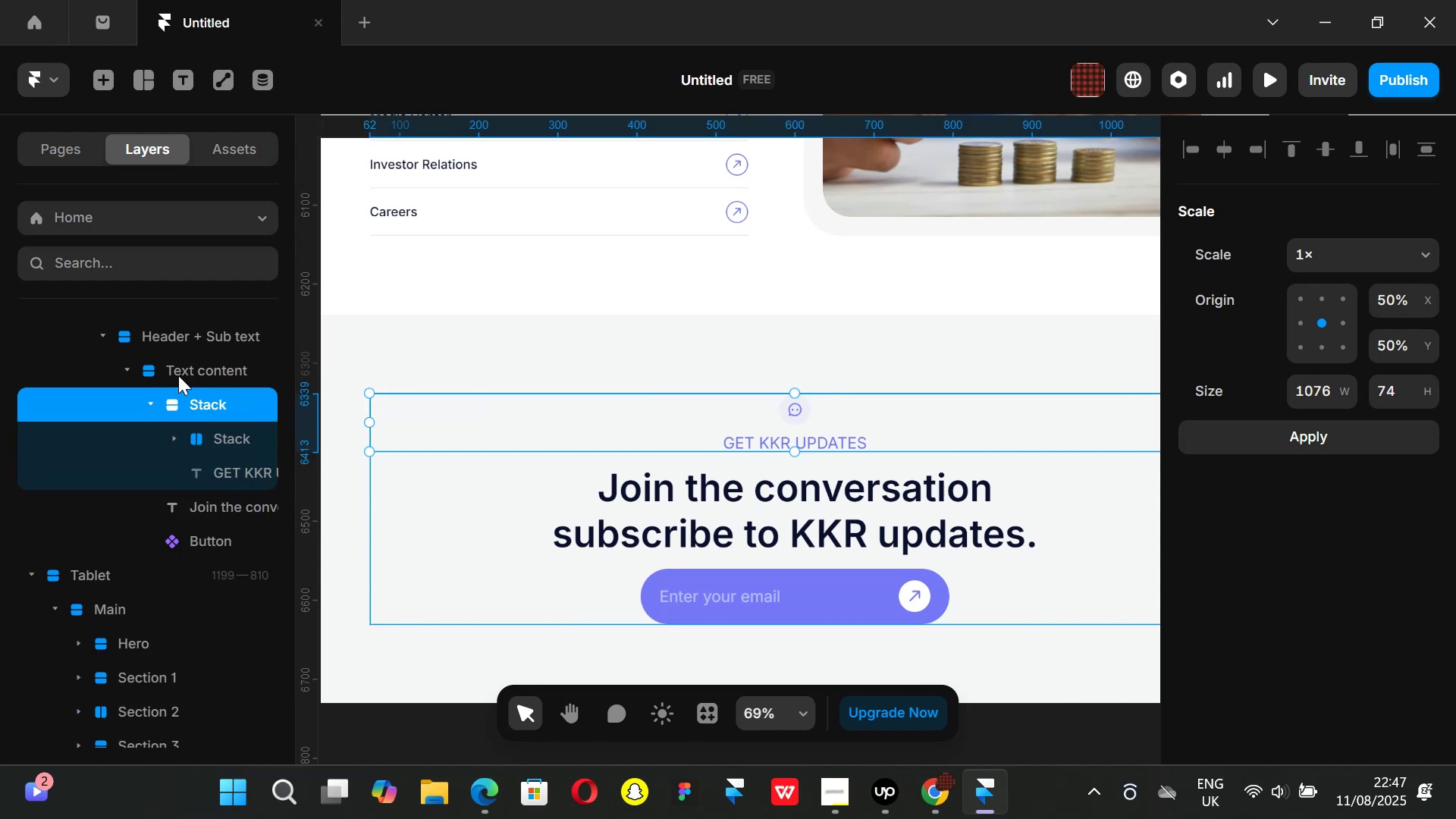 
left_click([178, 375])
 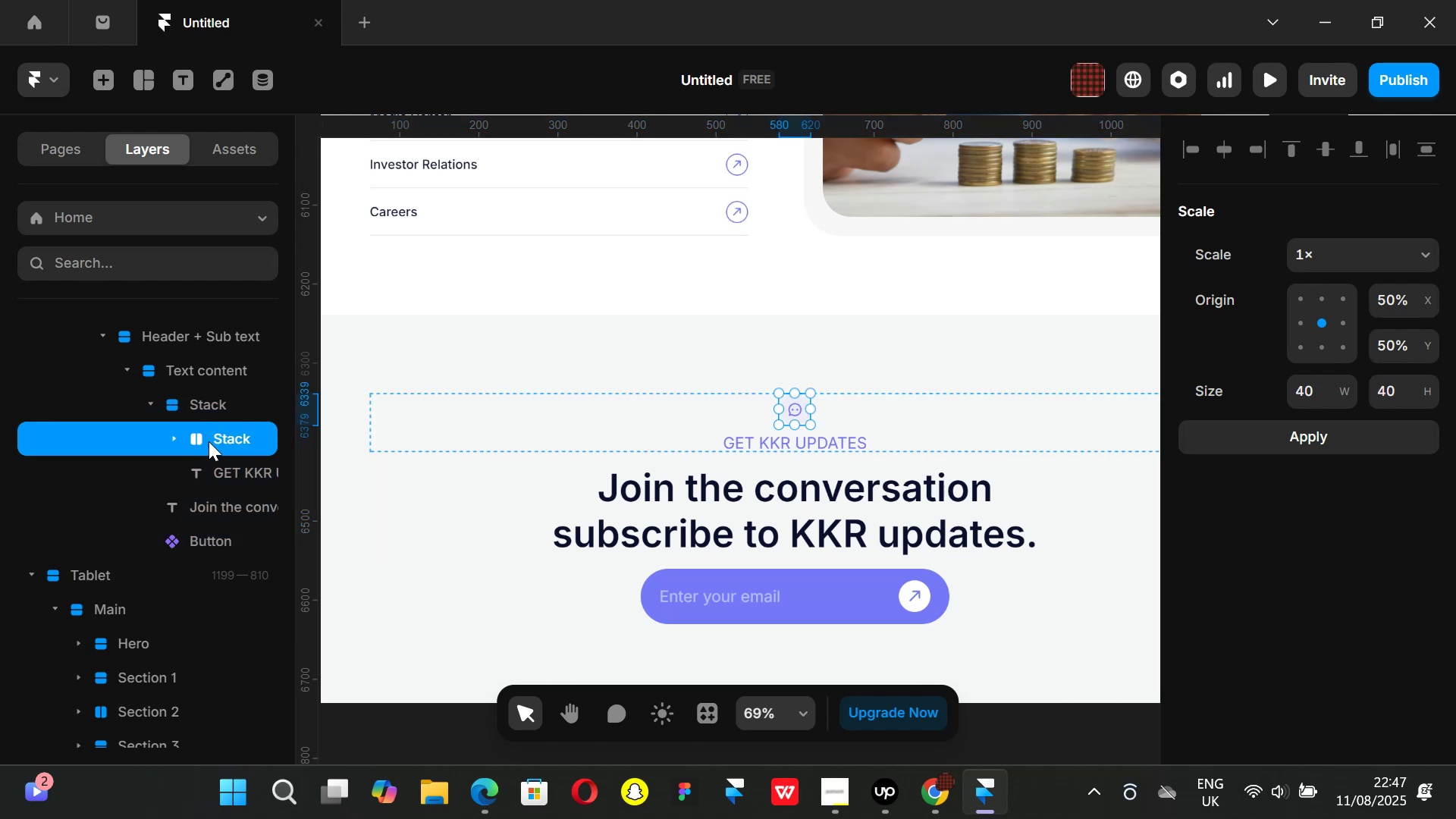 
left_click_drag(start_coordinate=[209, 440], to_coordinate=[201, 387])
 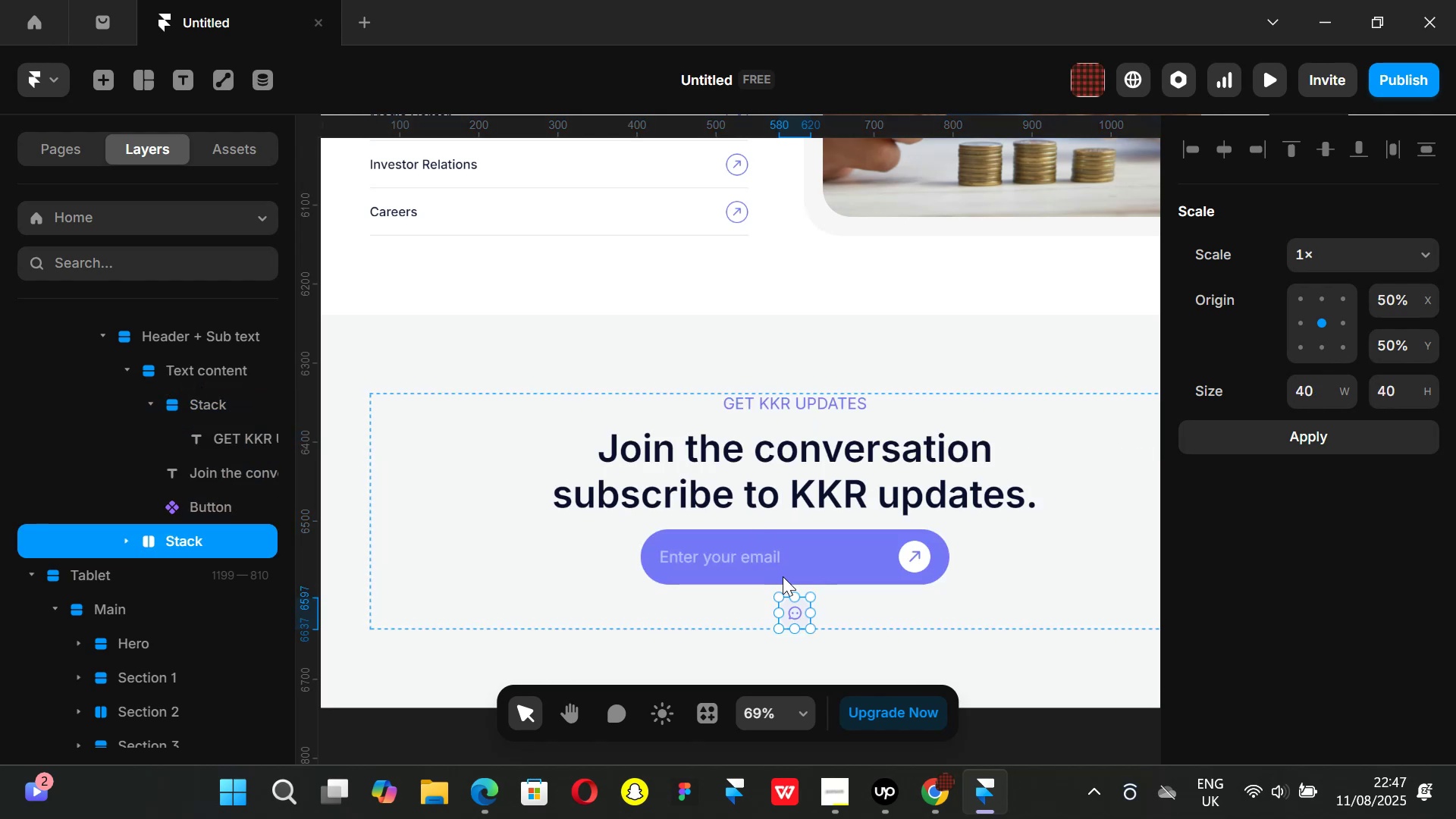 
key(ArrowUp)
 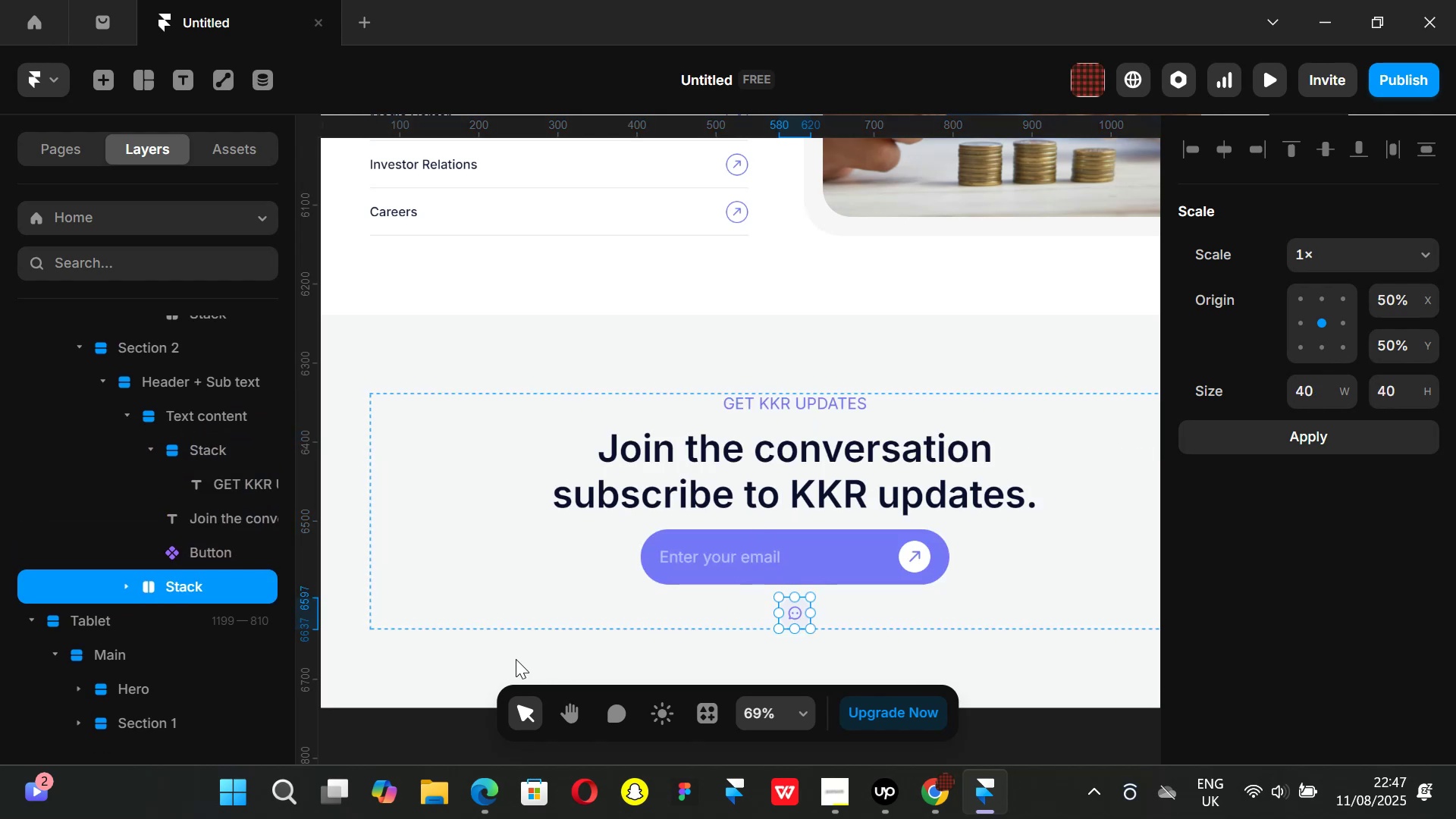 
left_click([394, 744])
 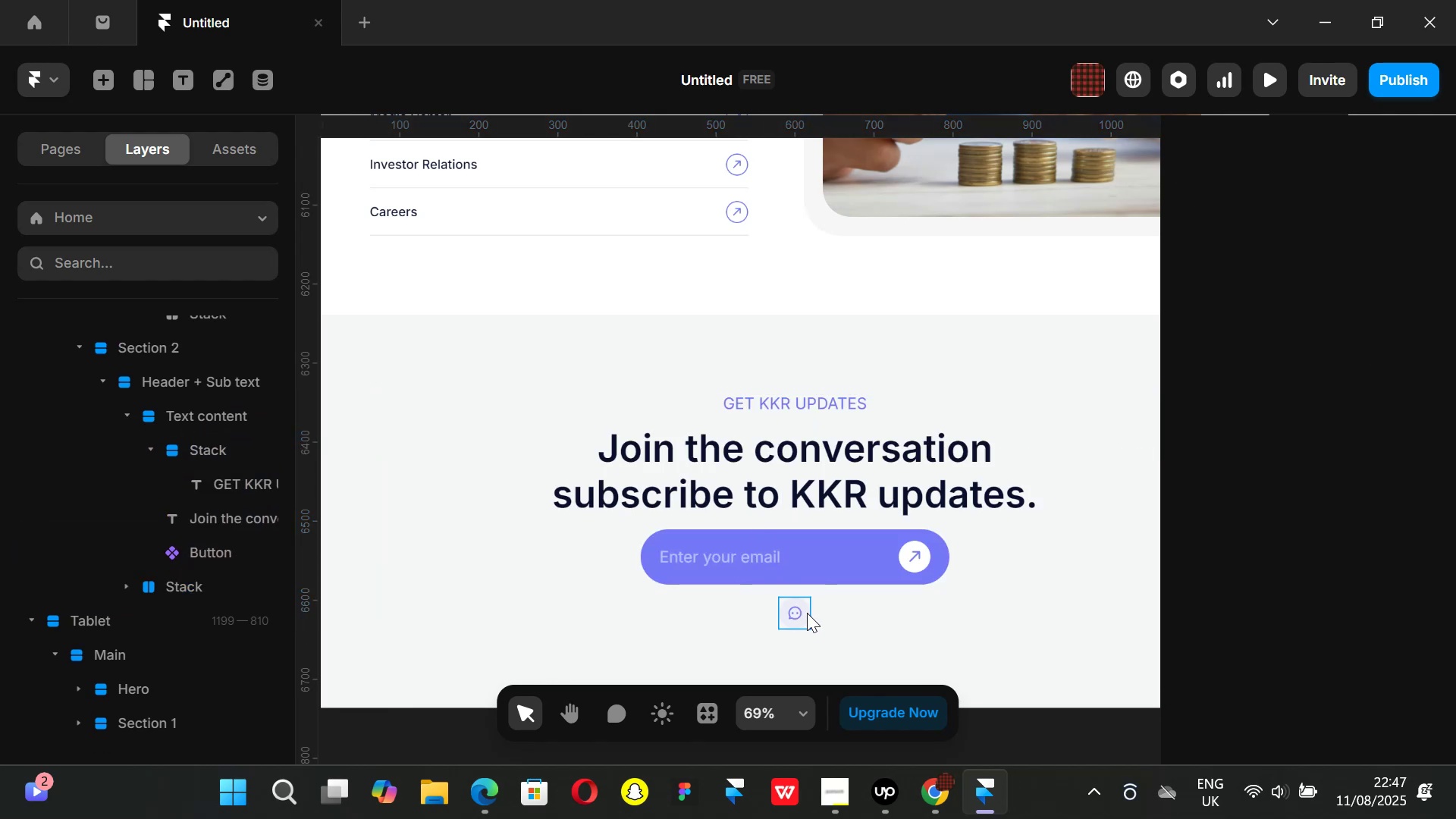 
key(ArrowUp)
 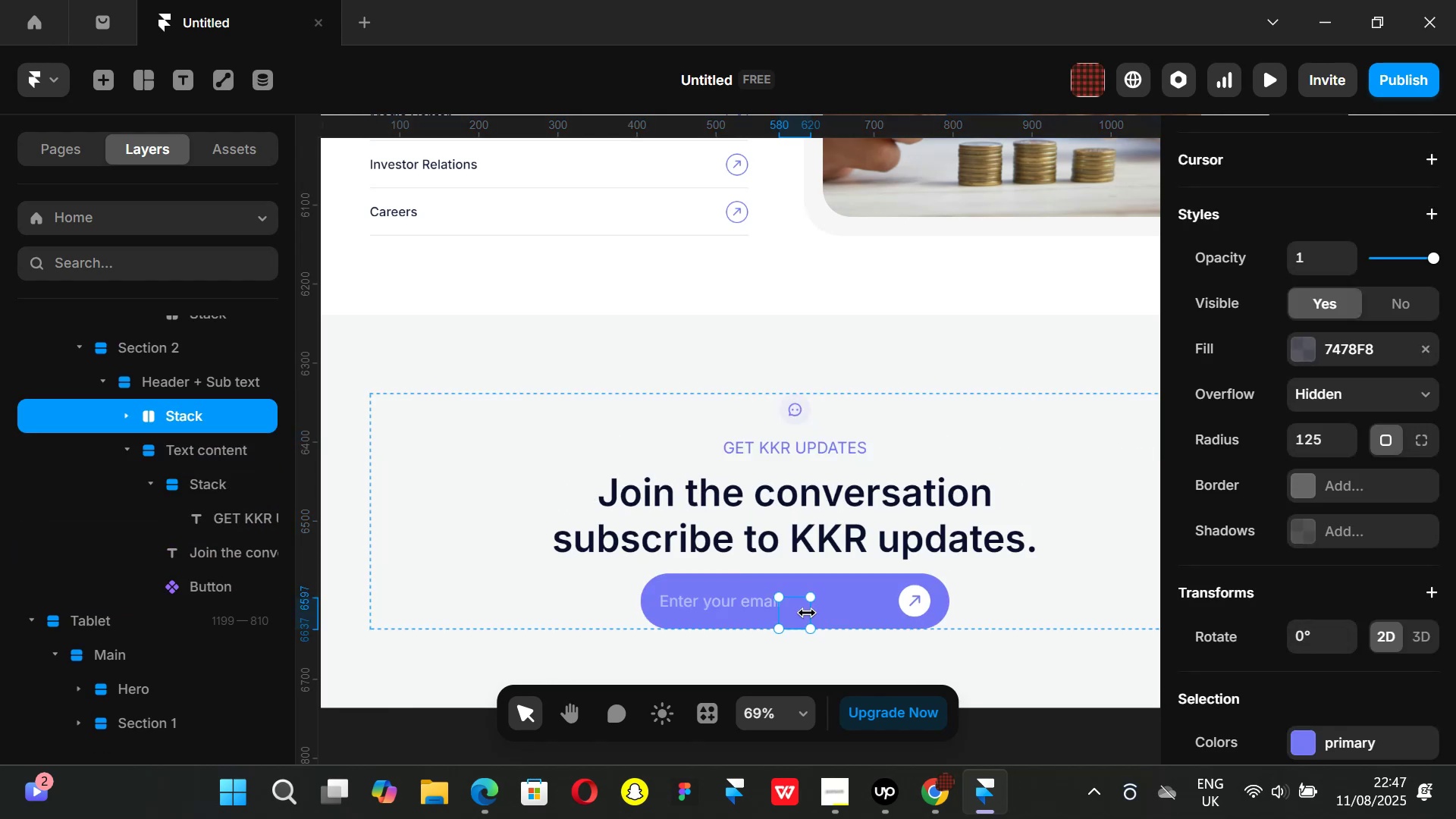 
key(ArrowUp)
 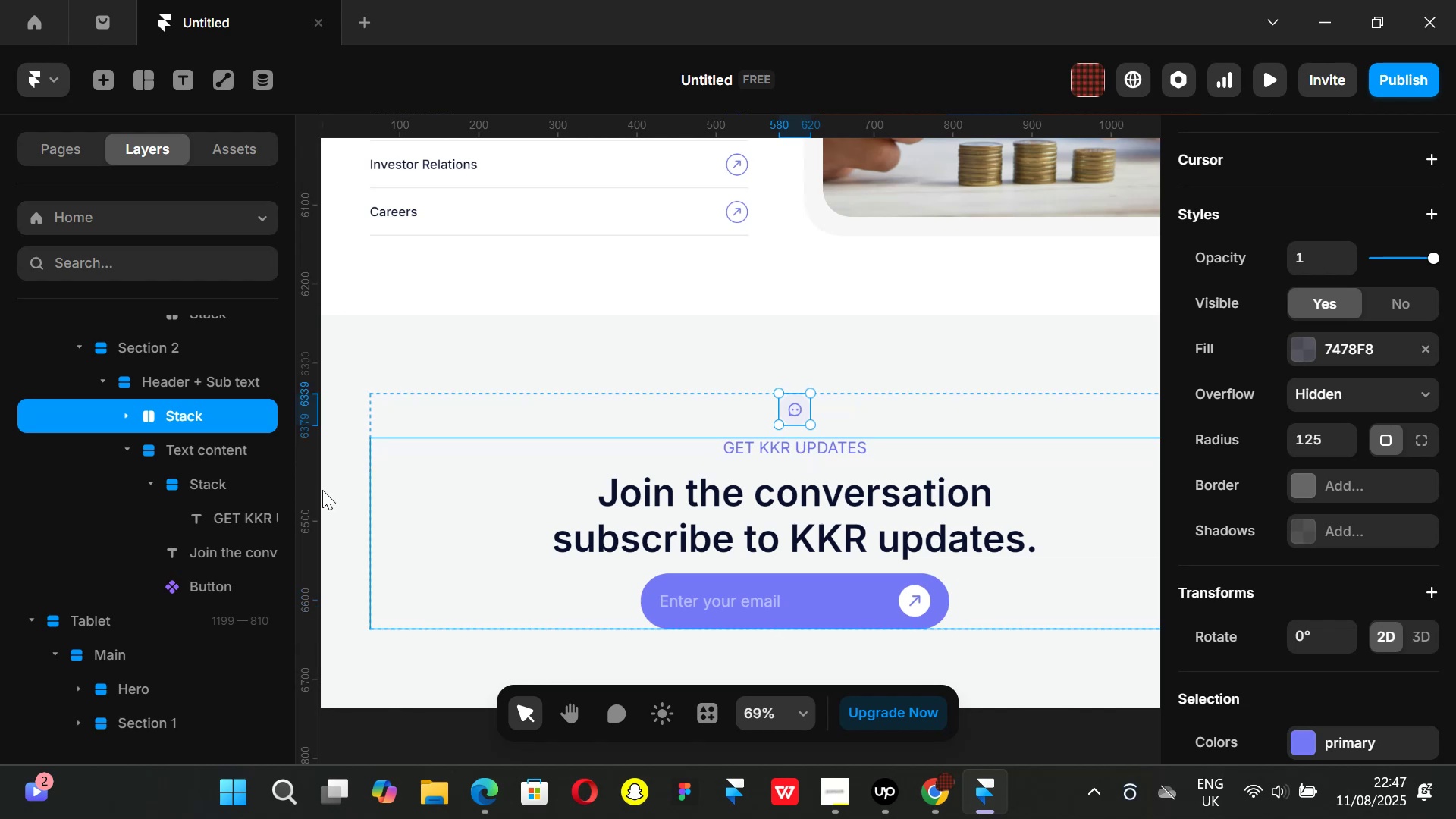 
left_click([789, 444])
 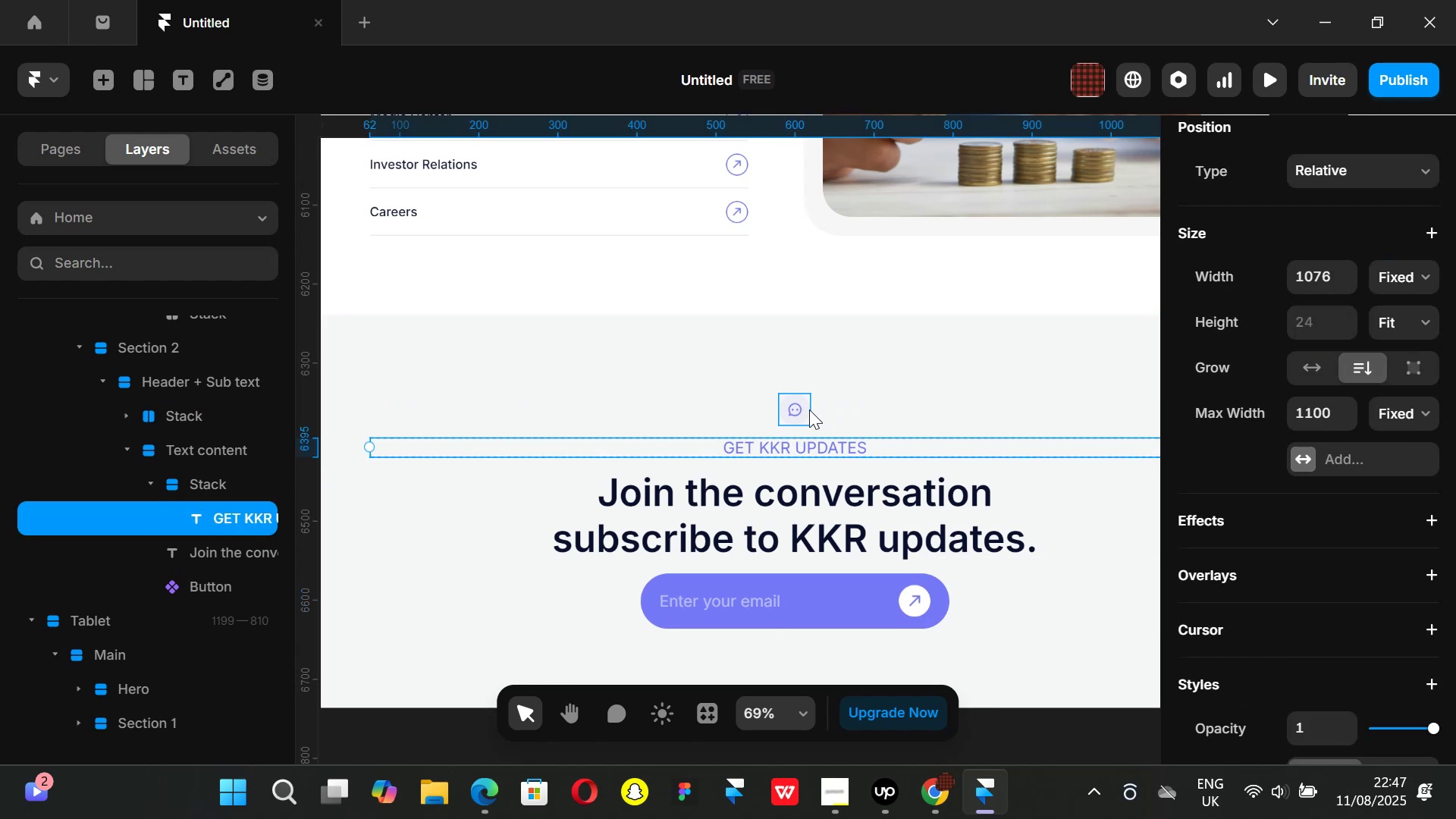 
wait(6.7)
 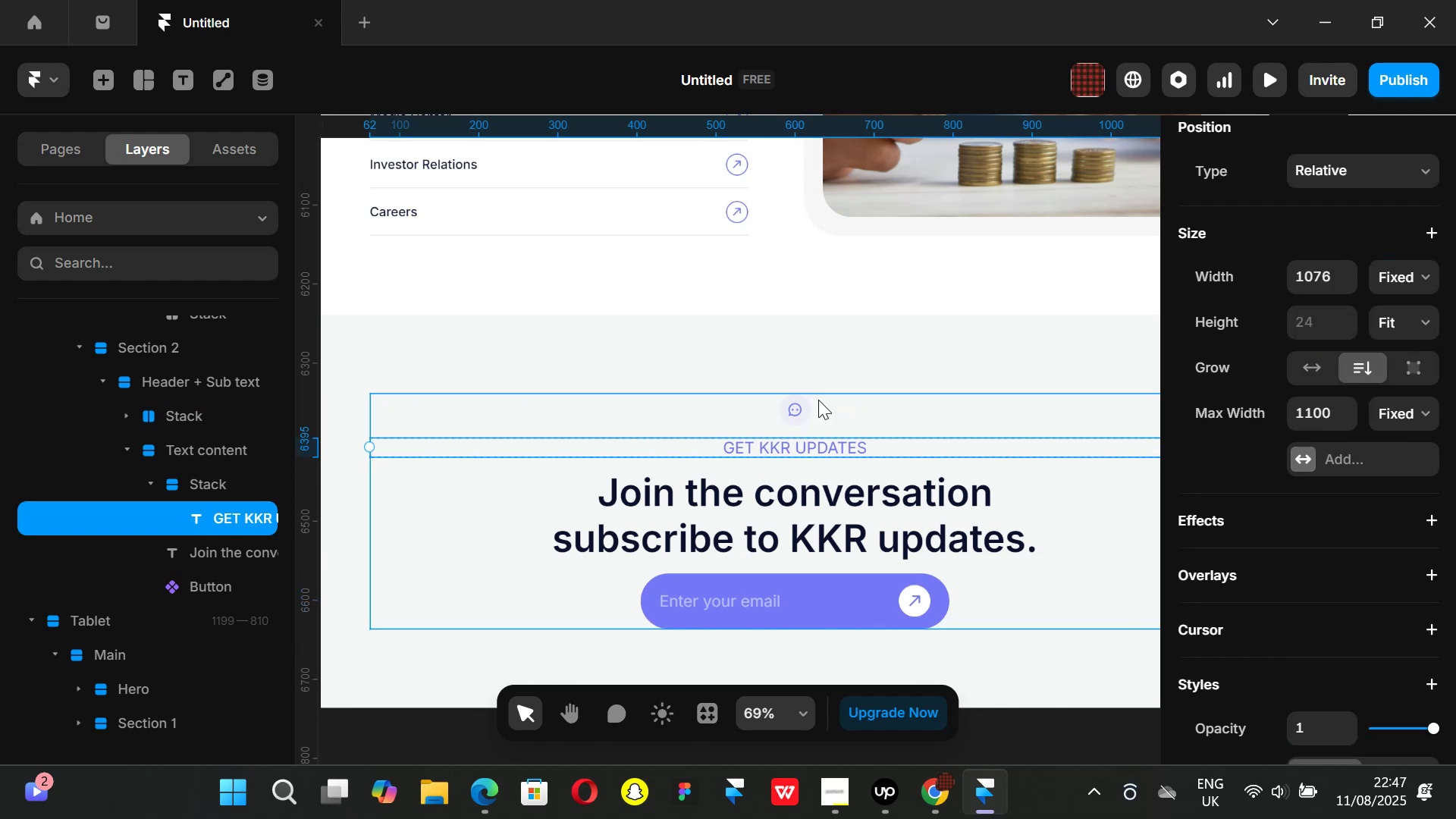 
left_click([199, 479])
 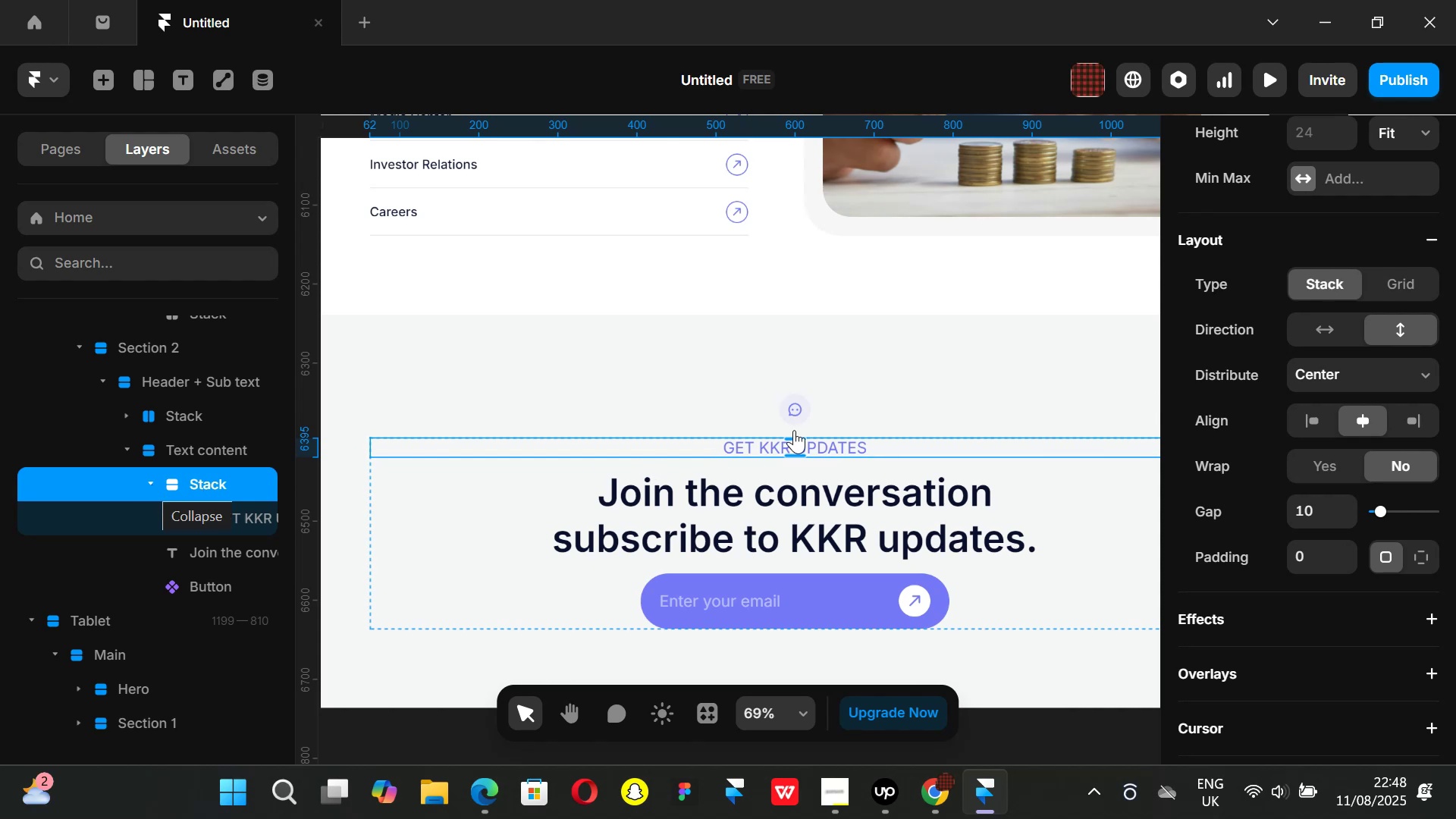 
wait(5.54)
 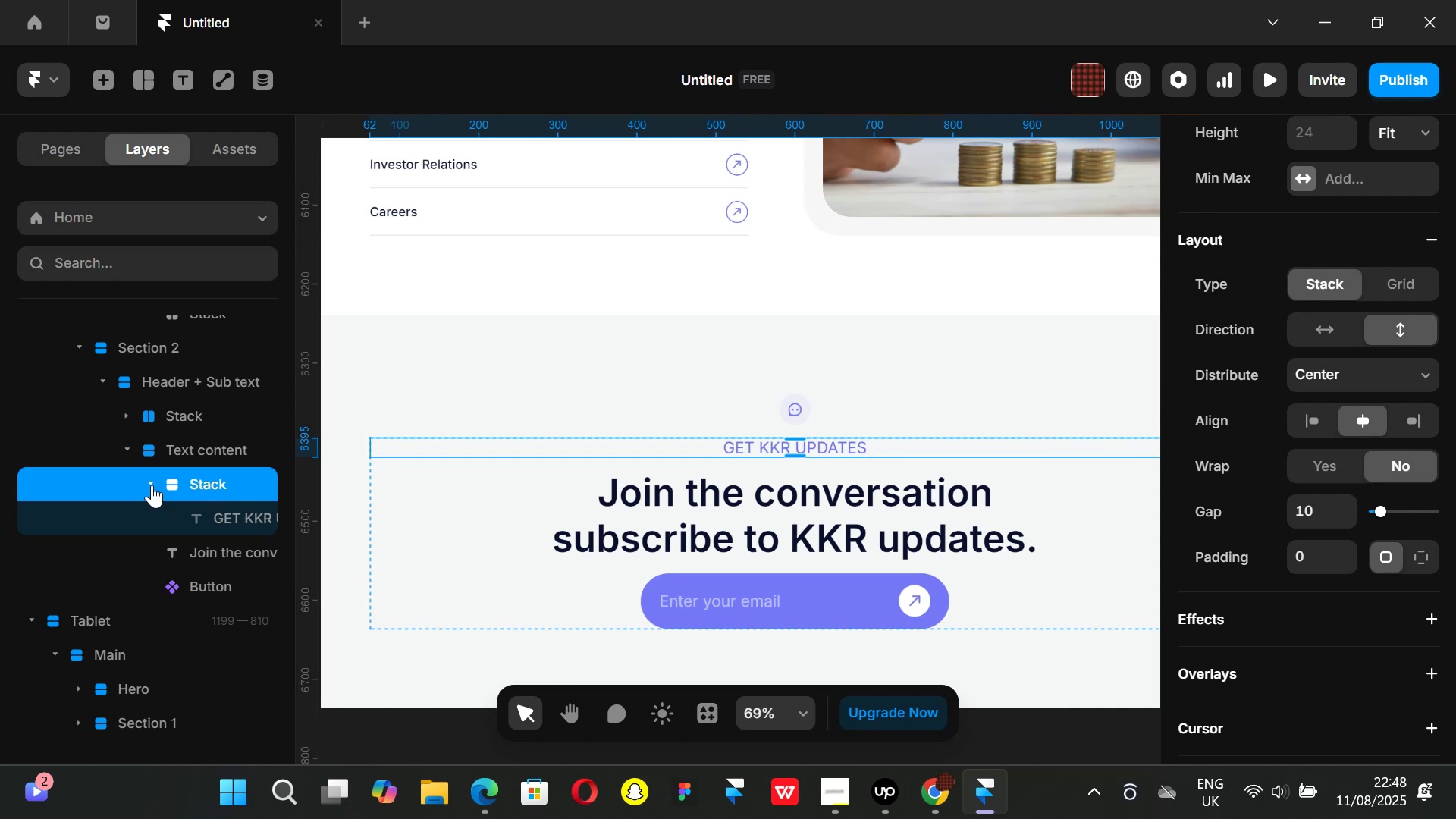 
left_click([805, 418])
 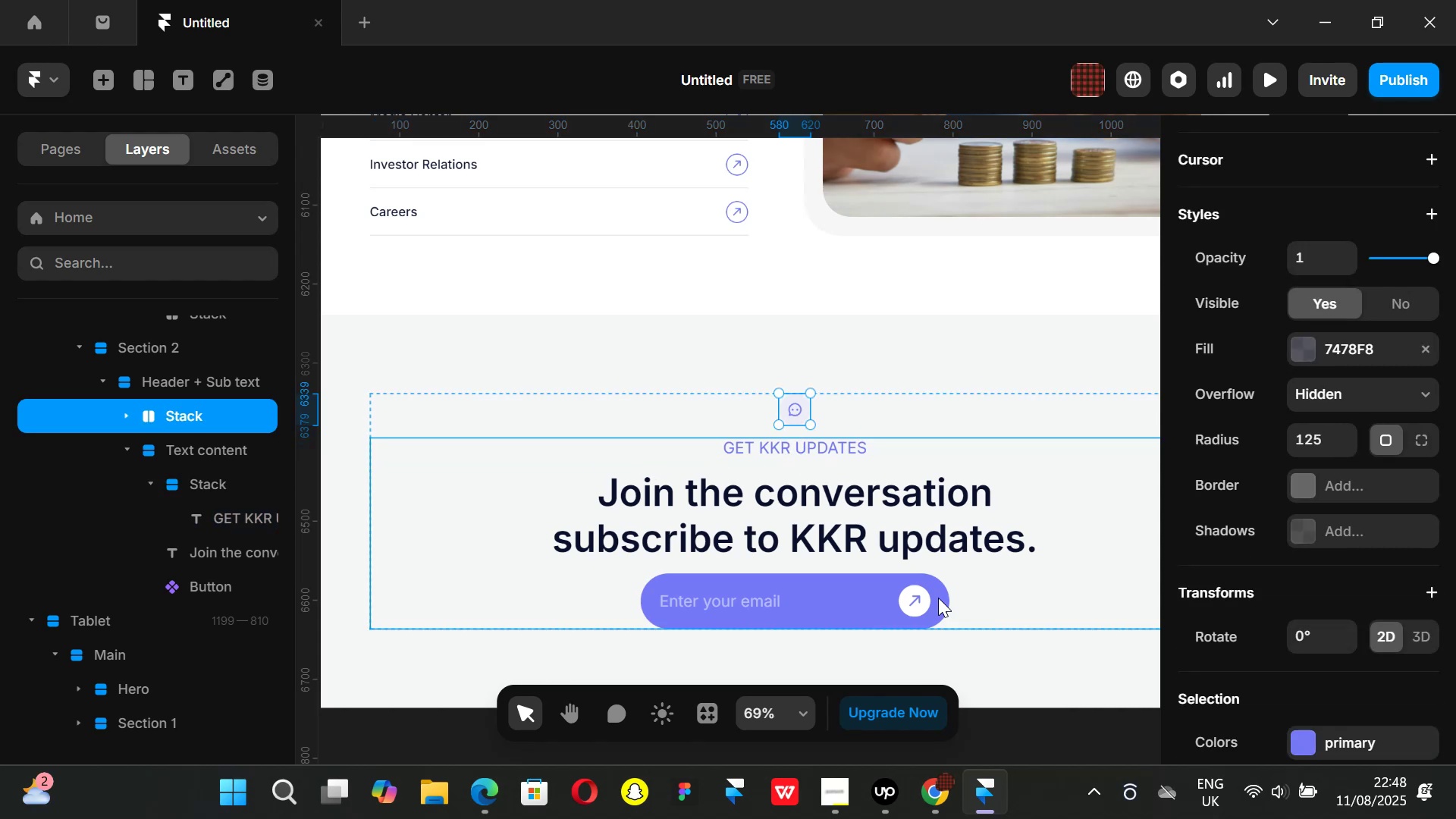 
left_click([944, 807])
 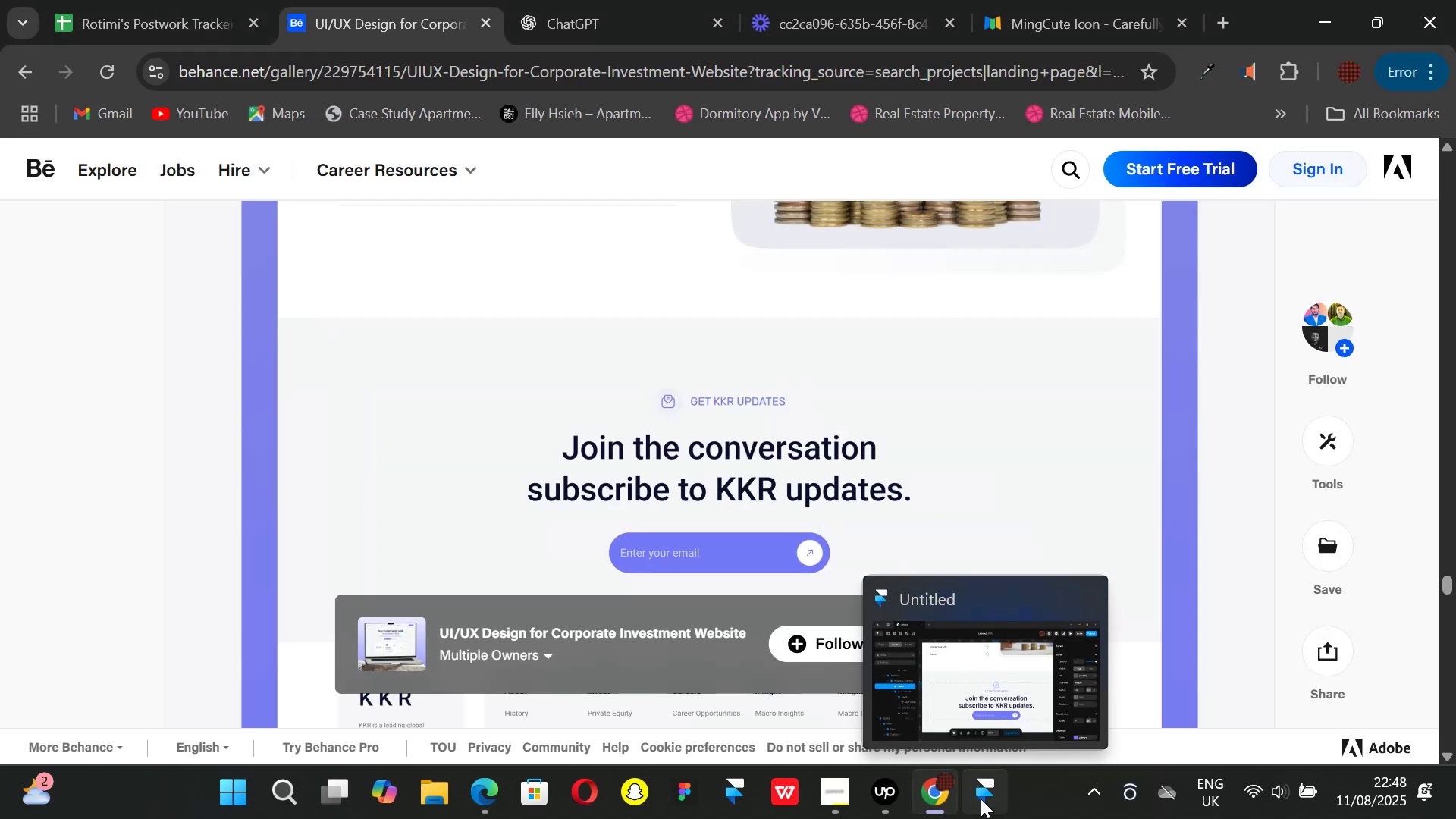 
left_click([981, 799])
 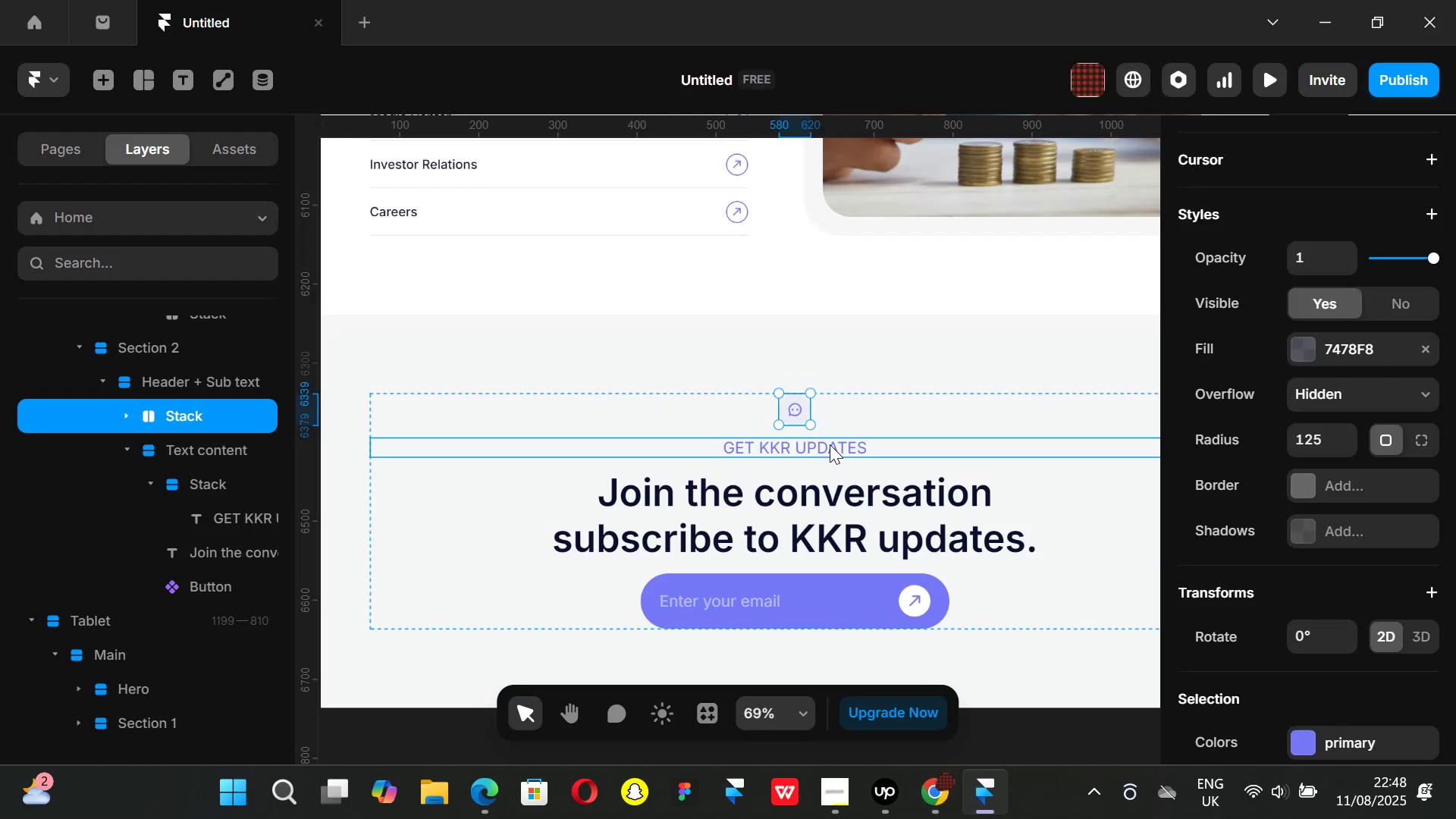 
left_click([830, 444])
 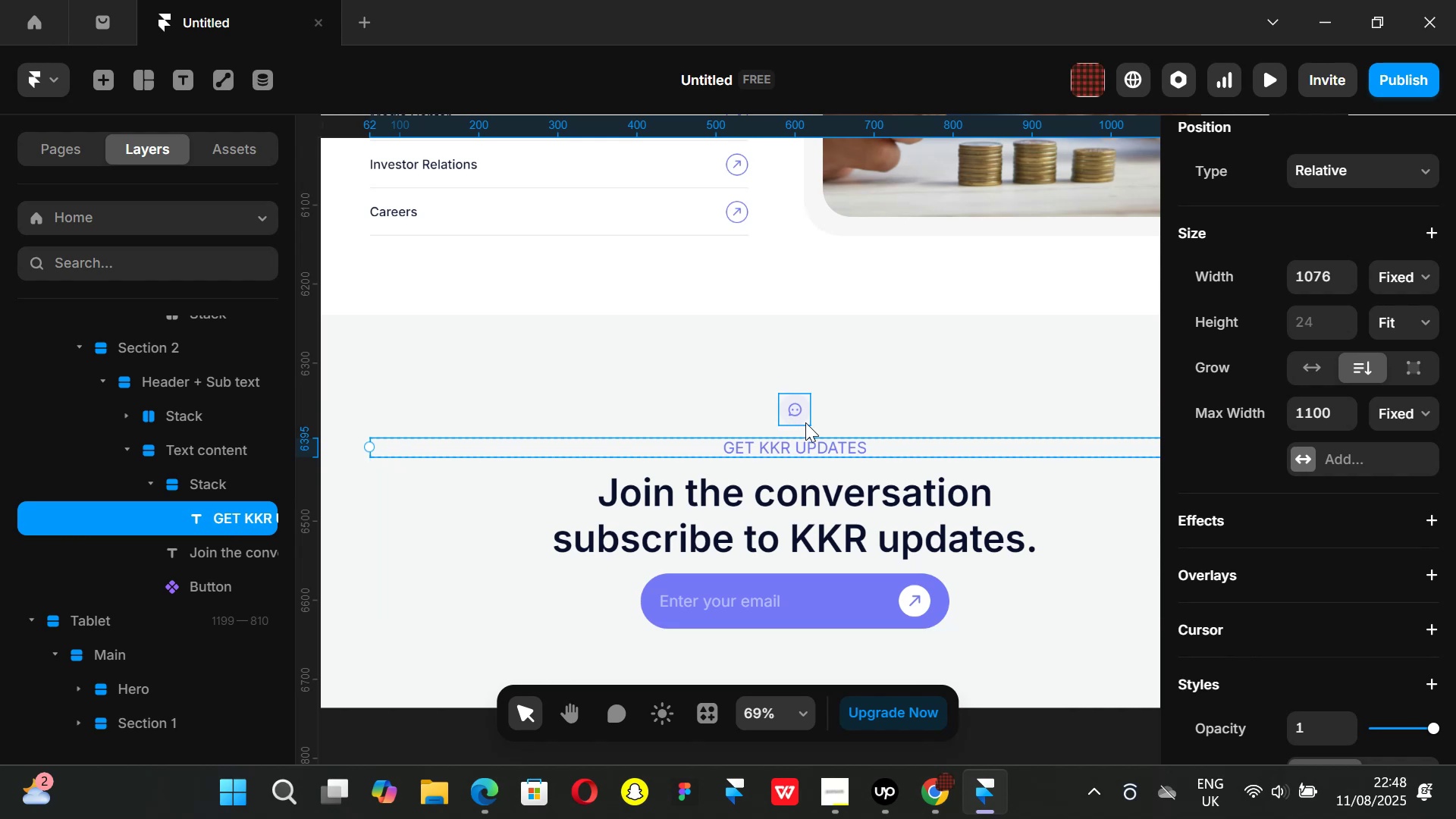 
left_click([805, 422])
 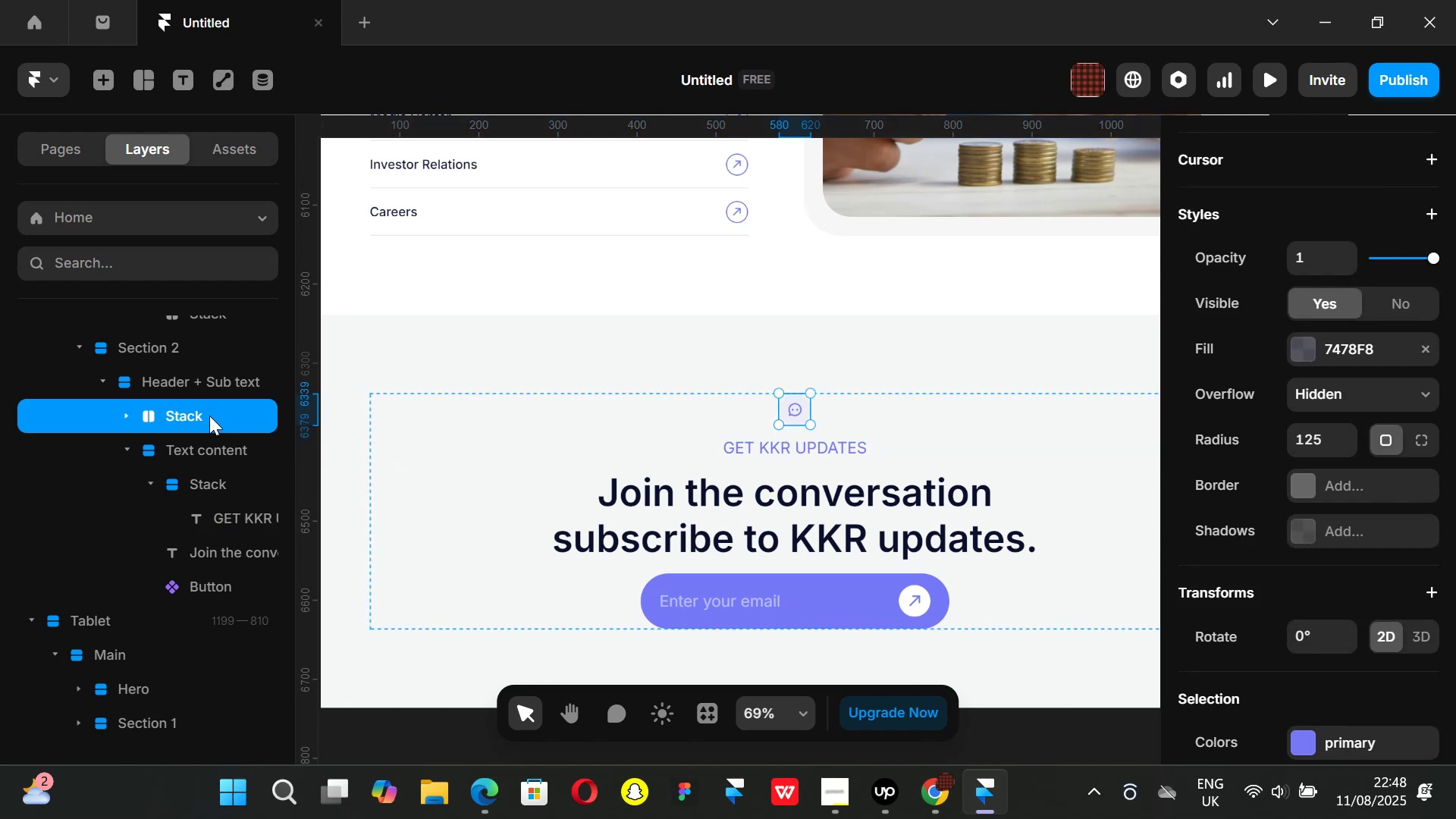 
left_click_drag(start_coordinate=[209, 416], to_coordinate=[220, 485])
 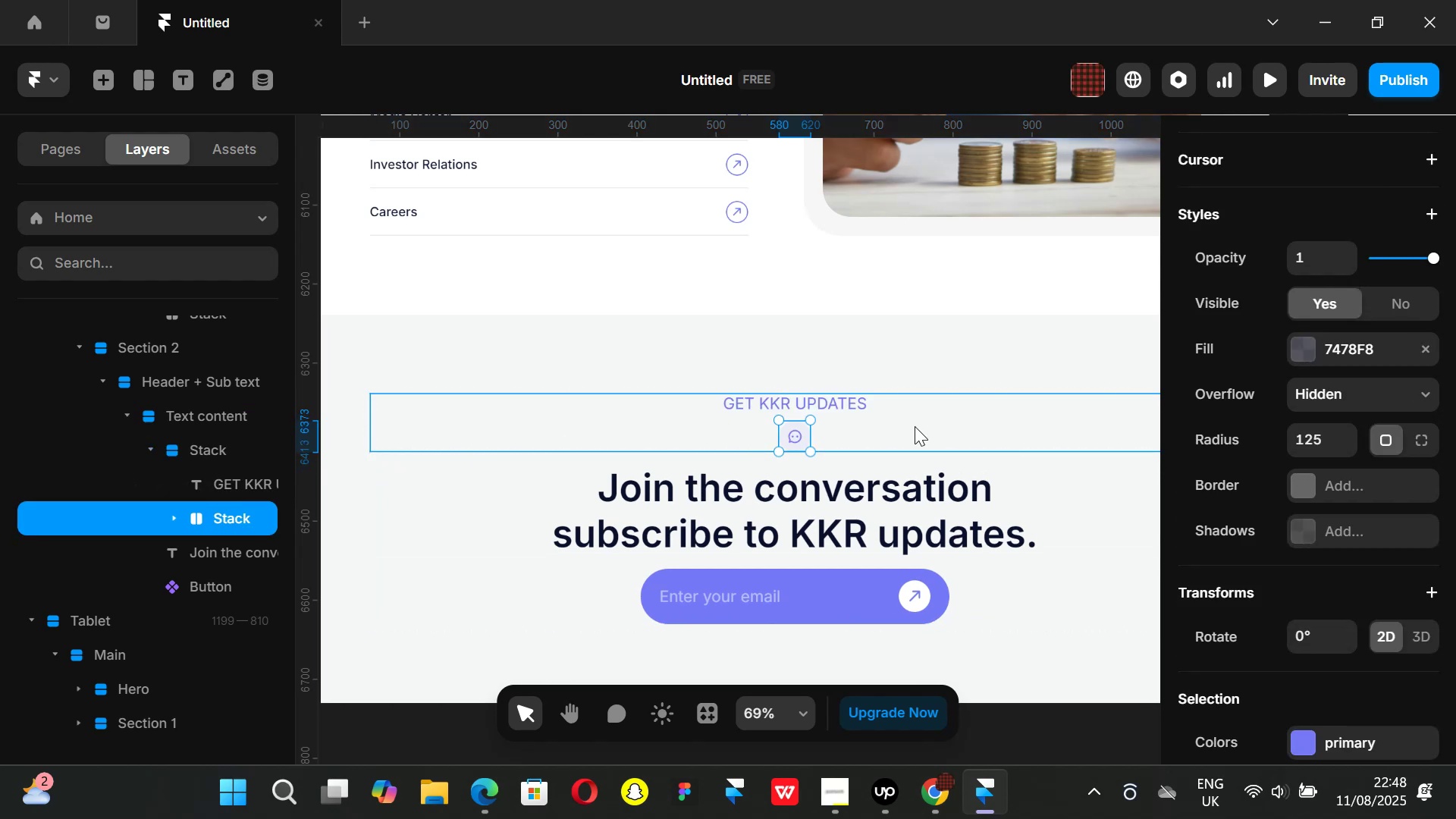 
left_click([874, 431])
 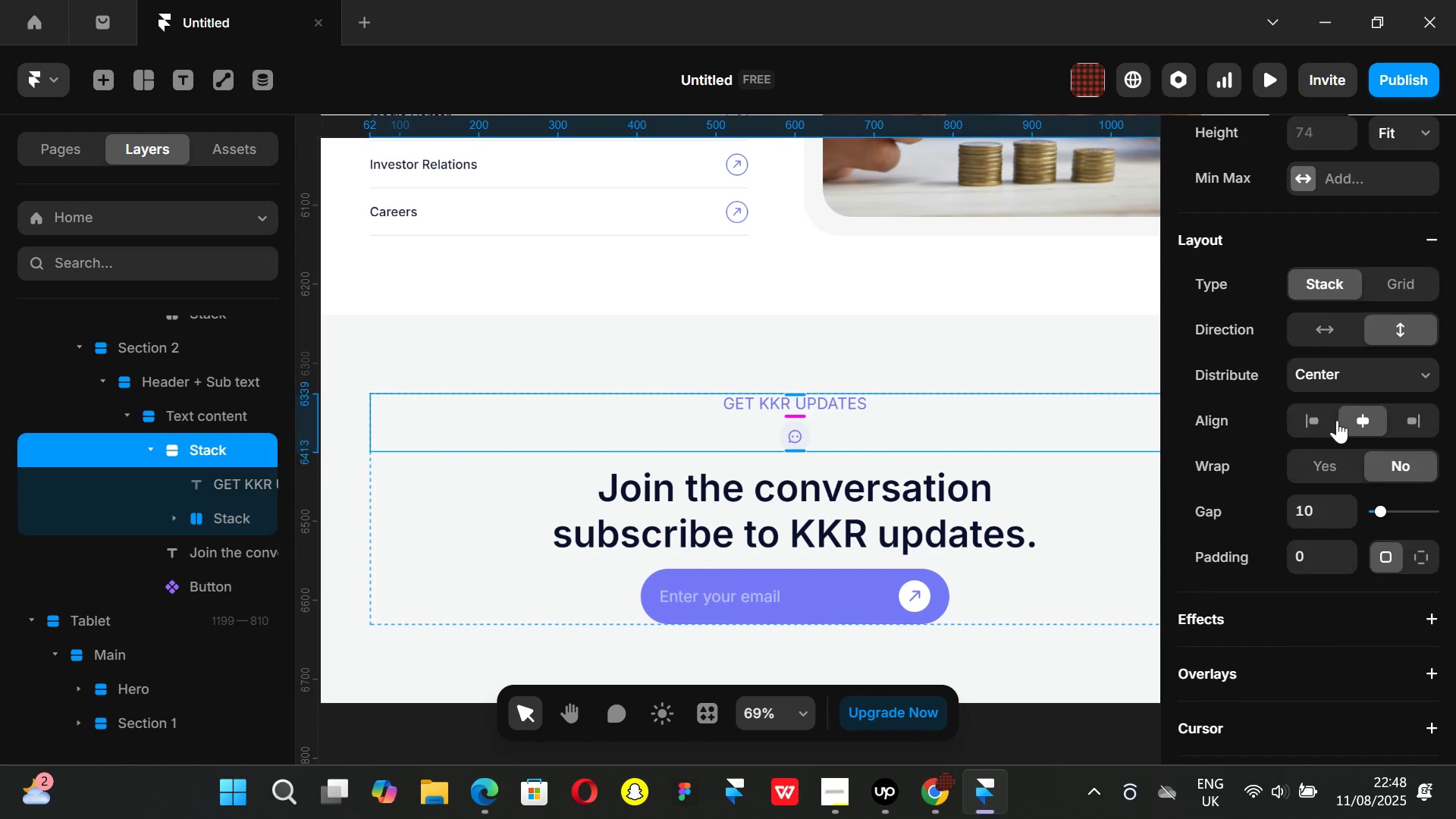 
scroll: coordinate [1373, 339], scroll_direction: up, amount: 1.0
 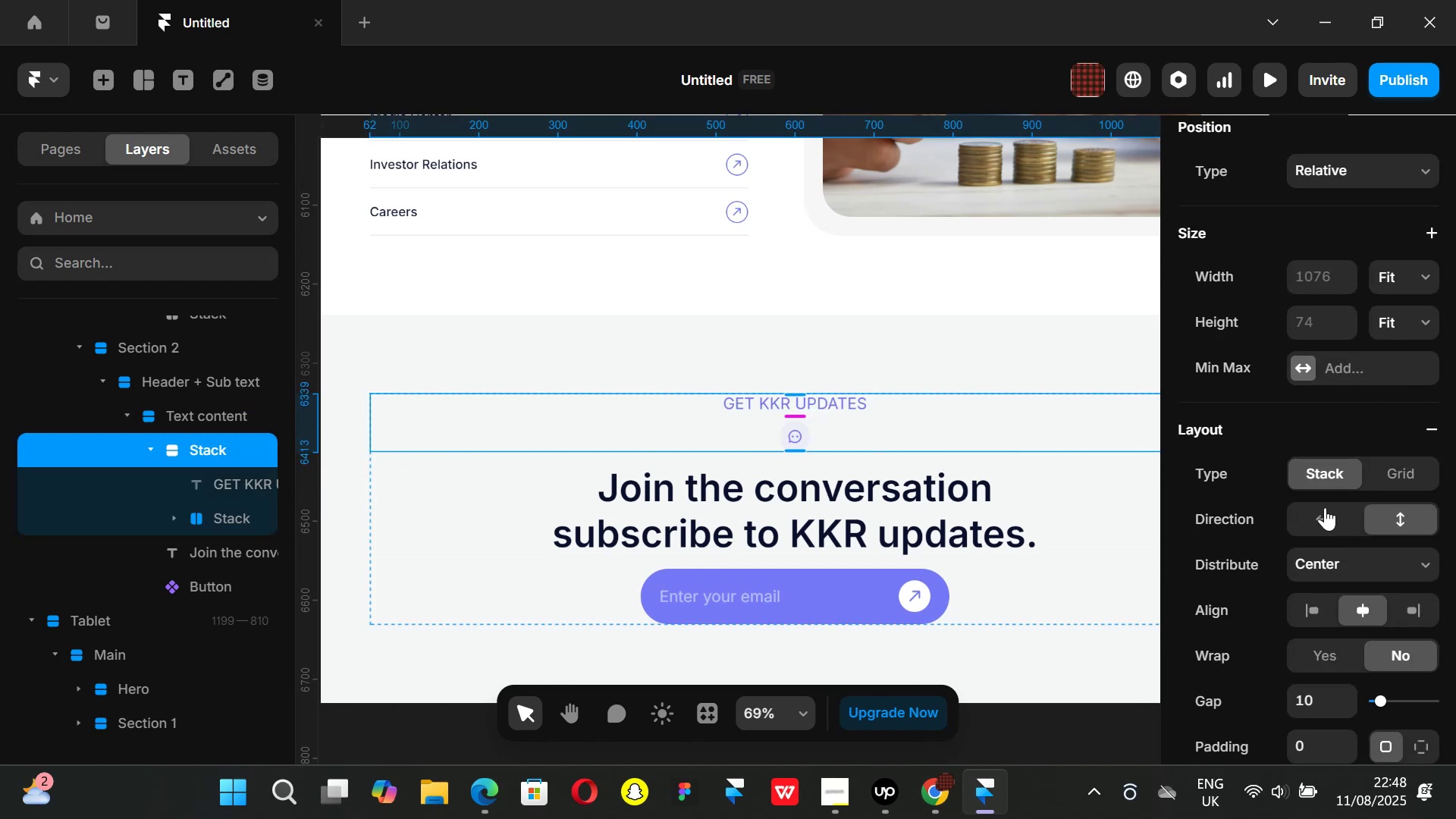 
left_click([1324, 509])
 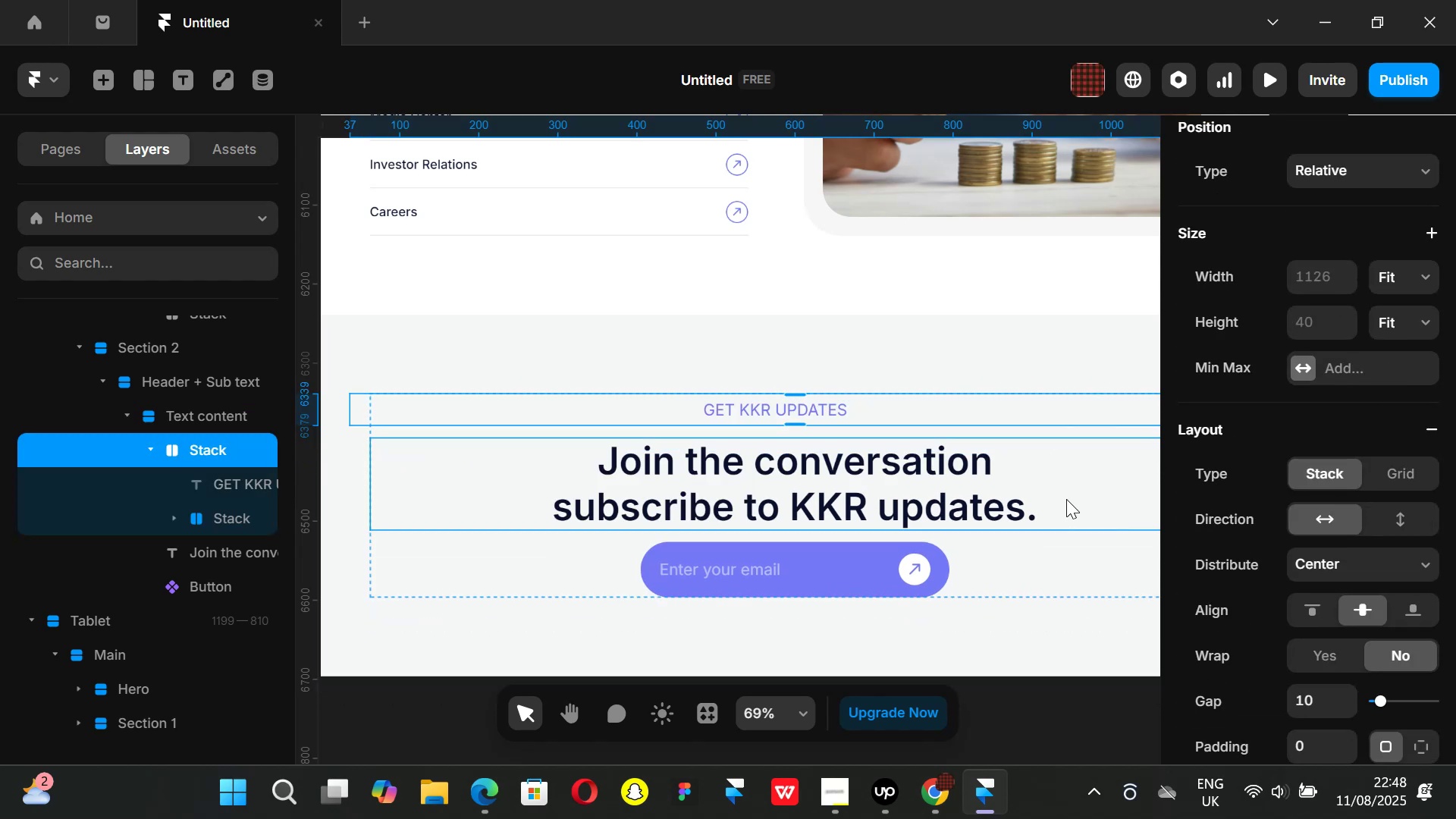 
key(Control+Z)
 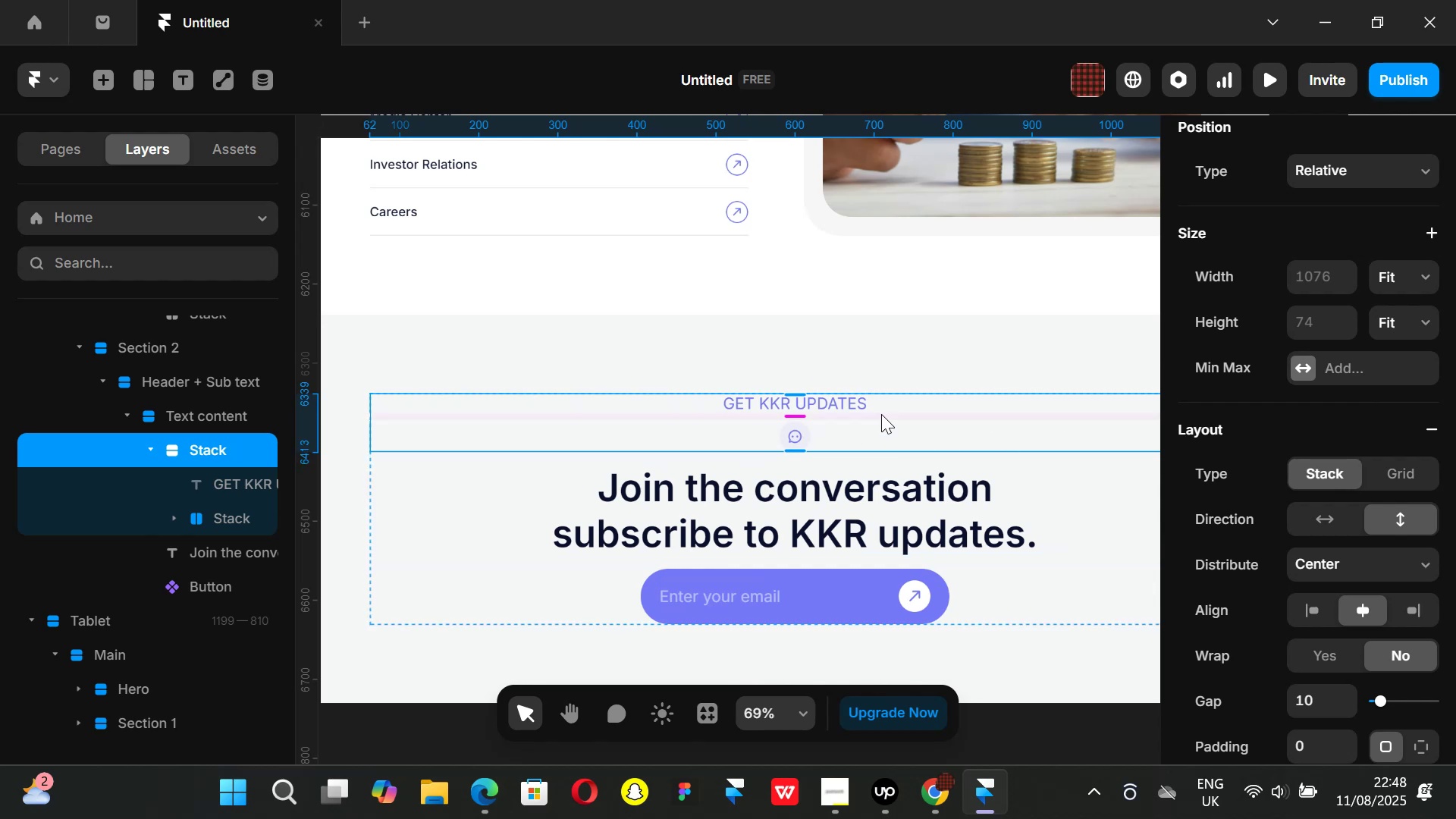 
left_click([863, 404])
 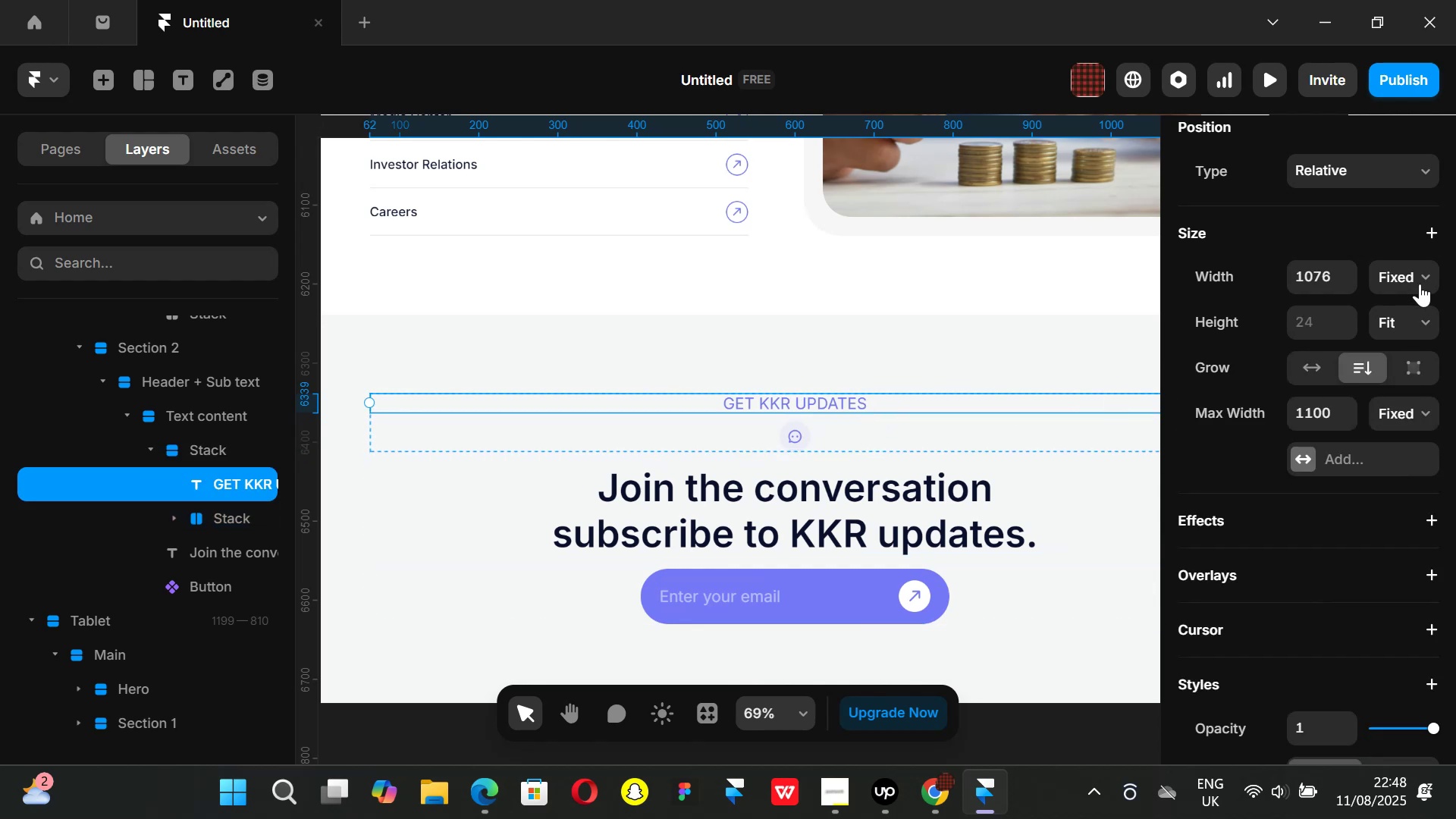 
left_click([1424, 274])
 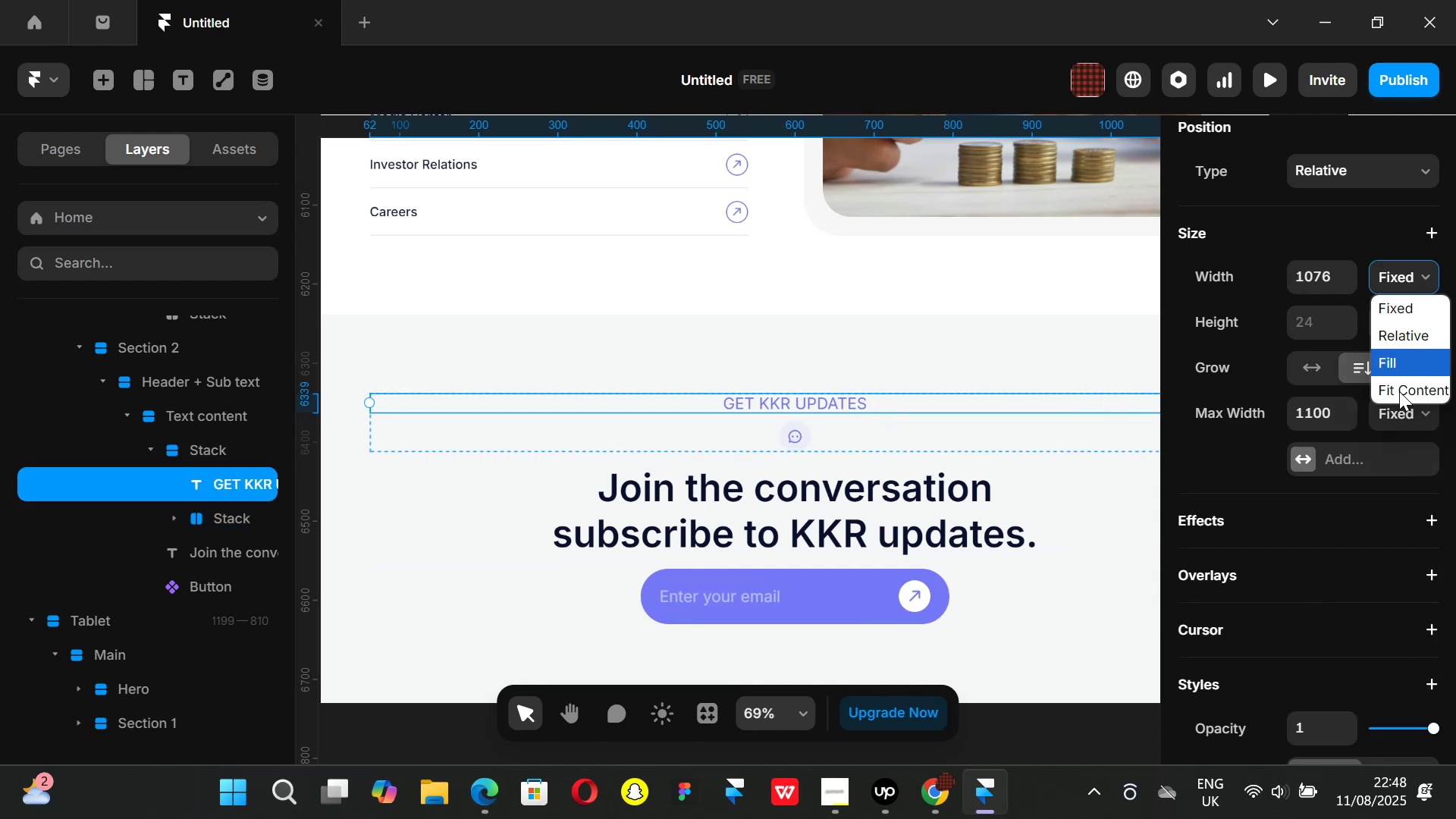 
left_click([1398, 391])
 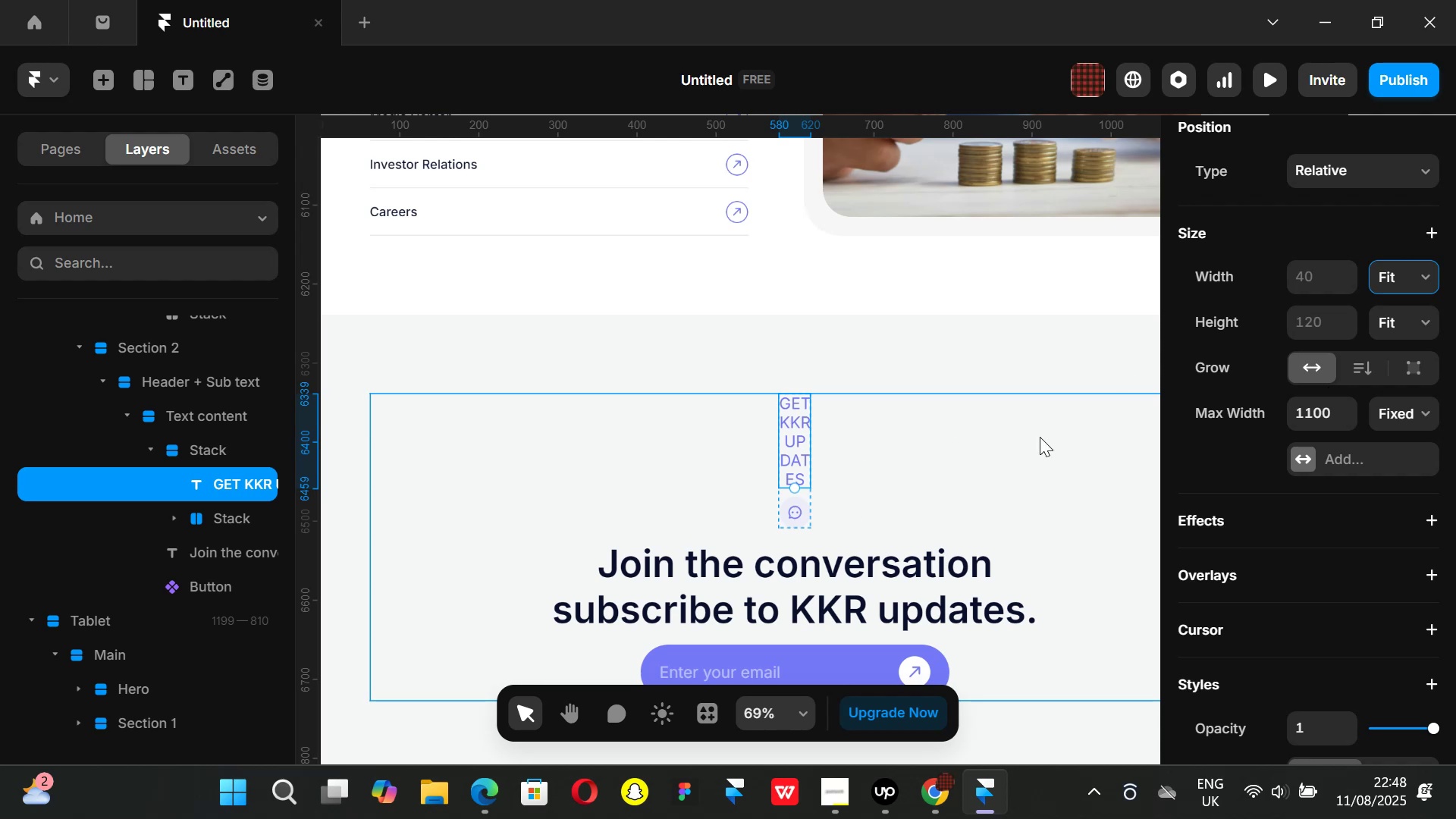 
wait(5.45)
 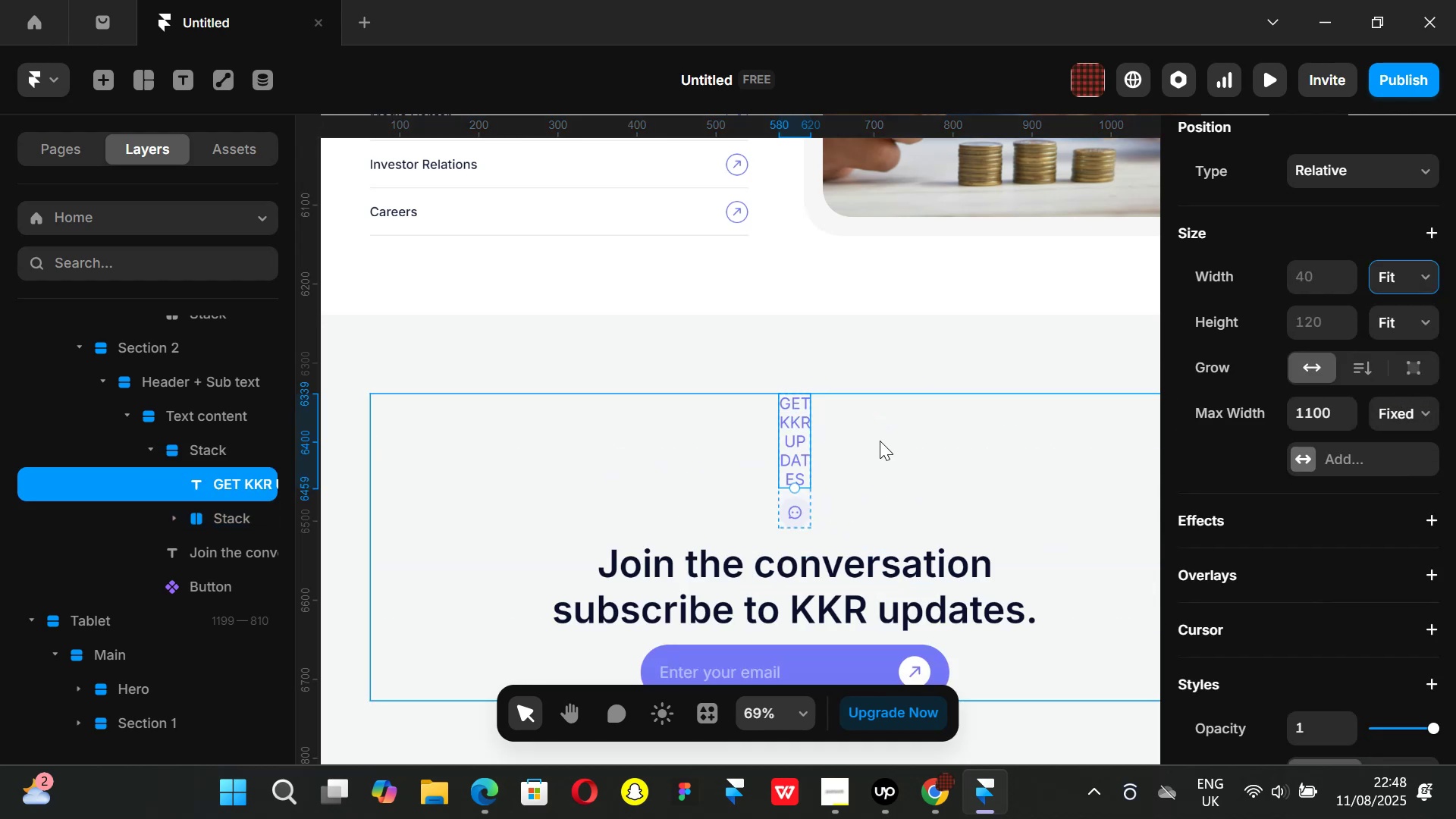 
left_click([189, 457])
 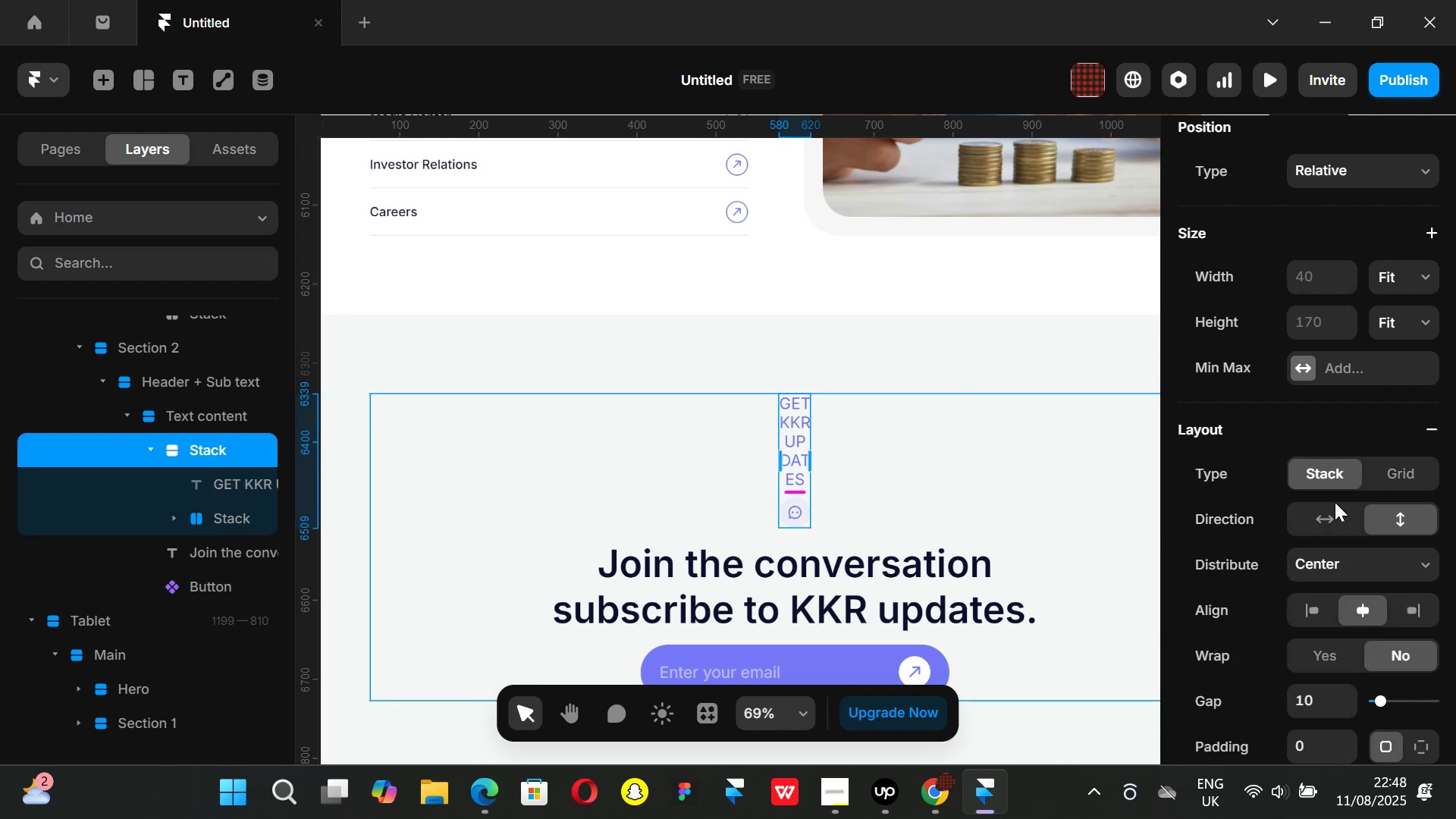 
left_click([1329, 519])
 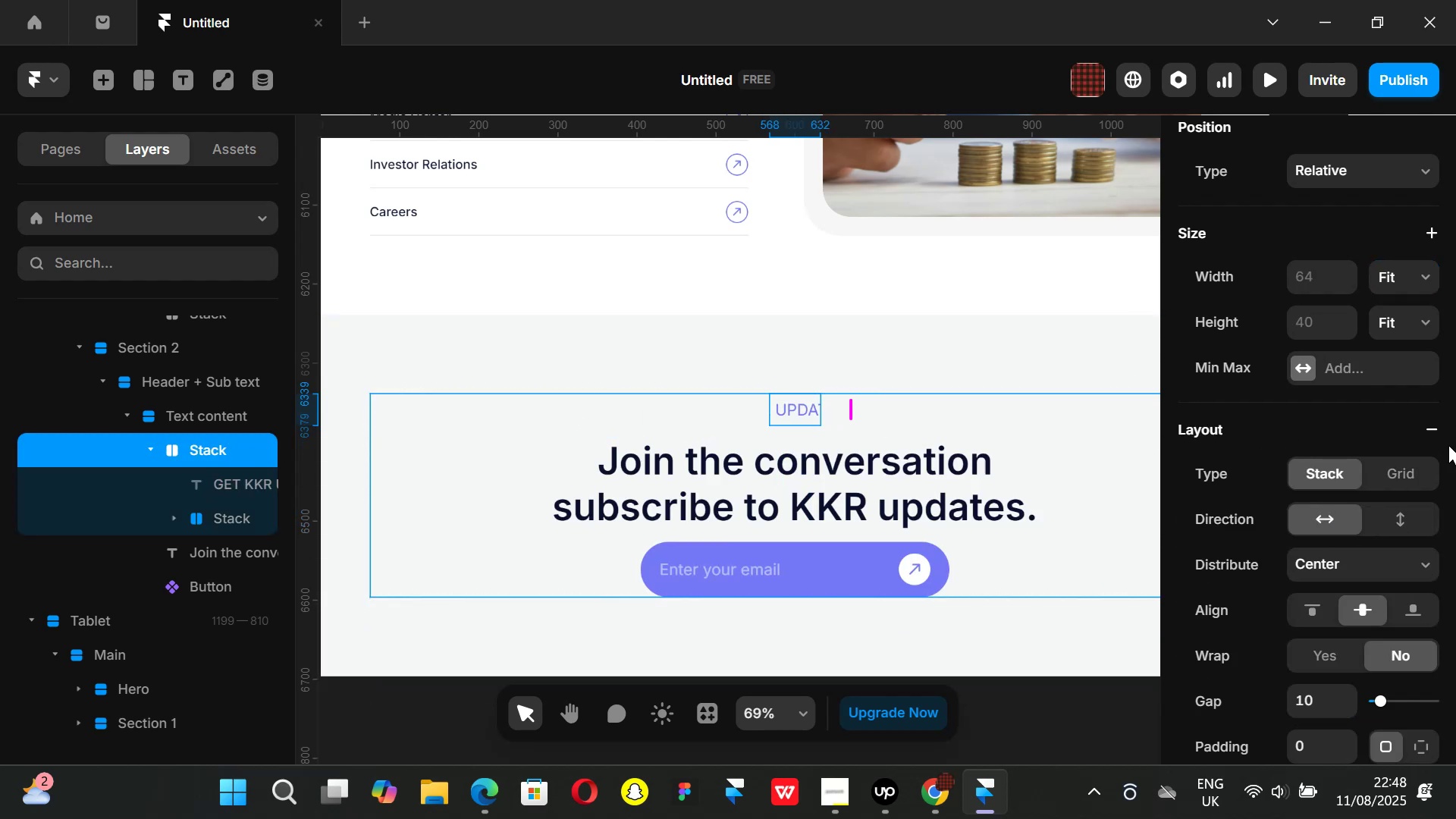 
left_click([1422, 275])
 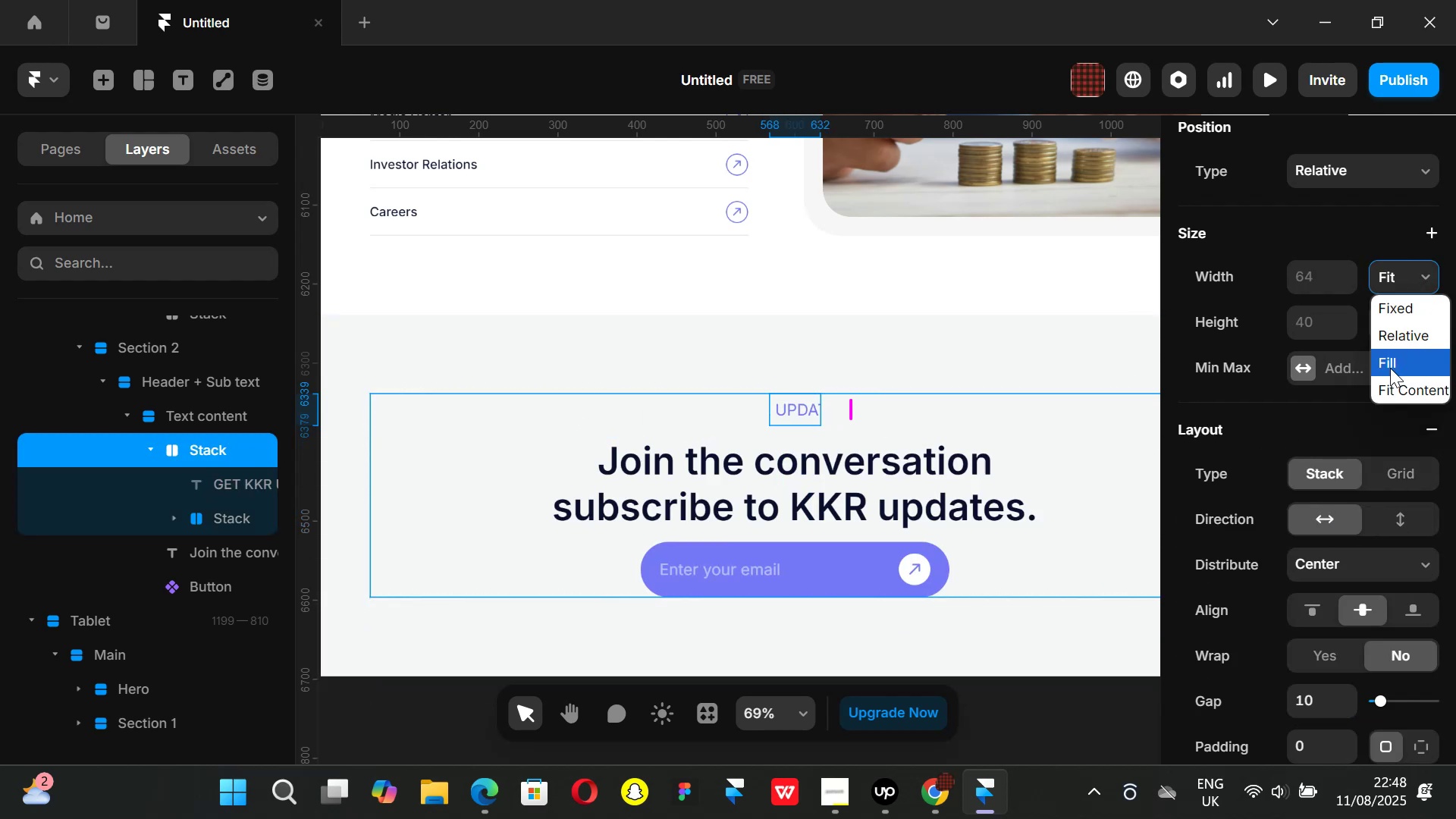 
left_click([1390, 366])
 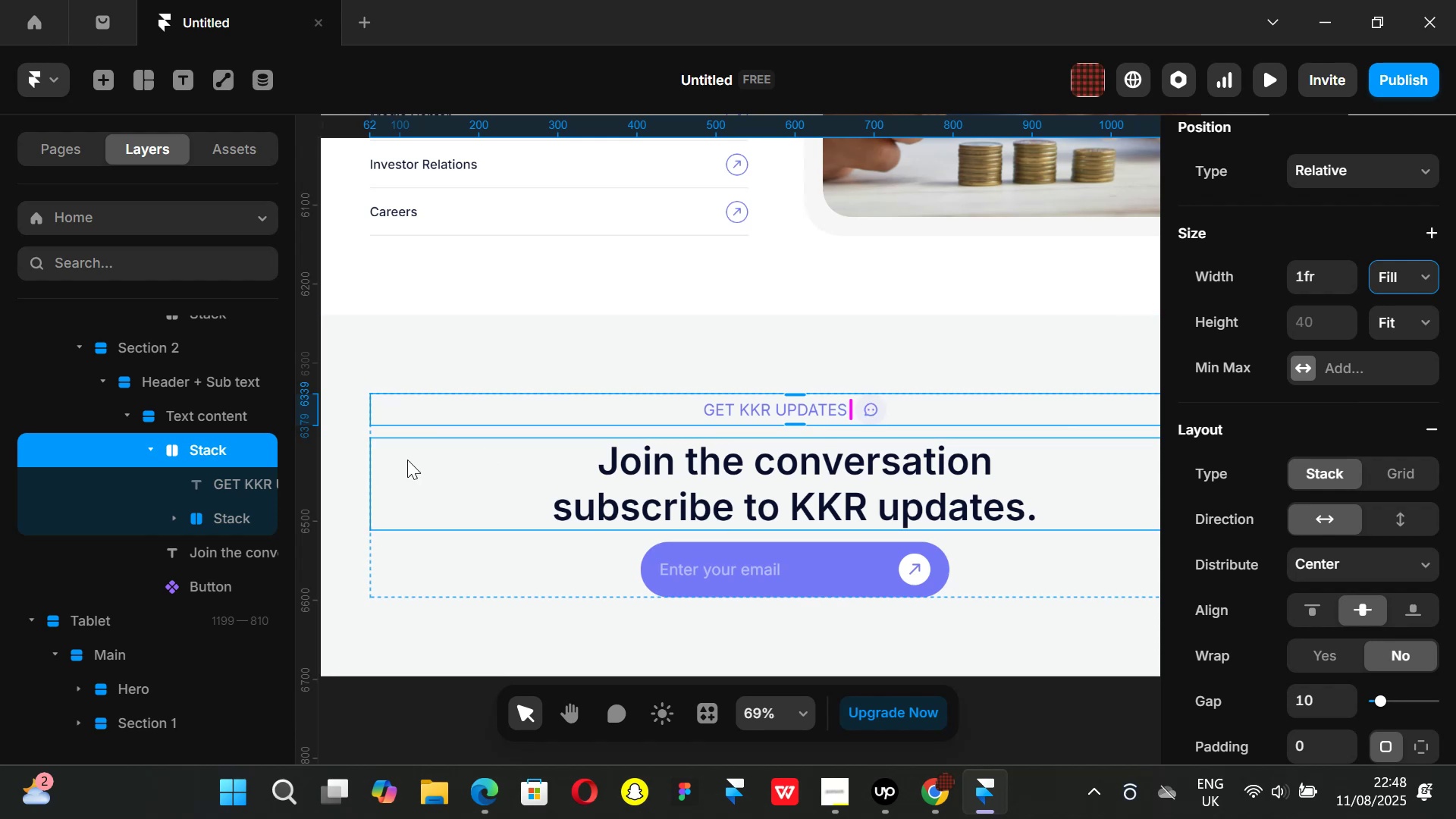 
left_click([221, 517])
 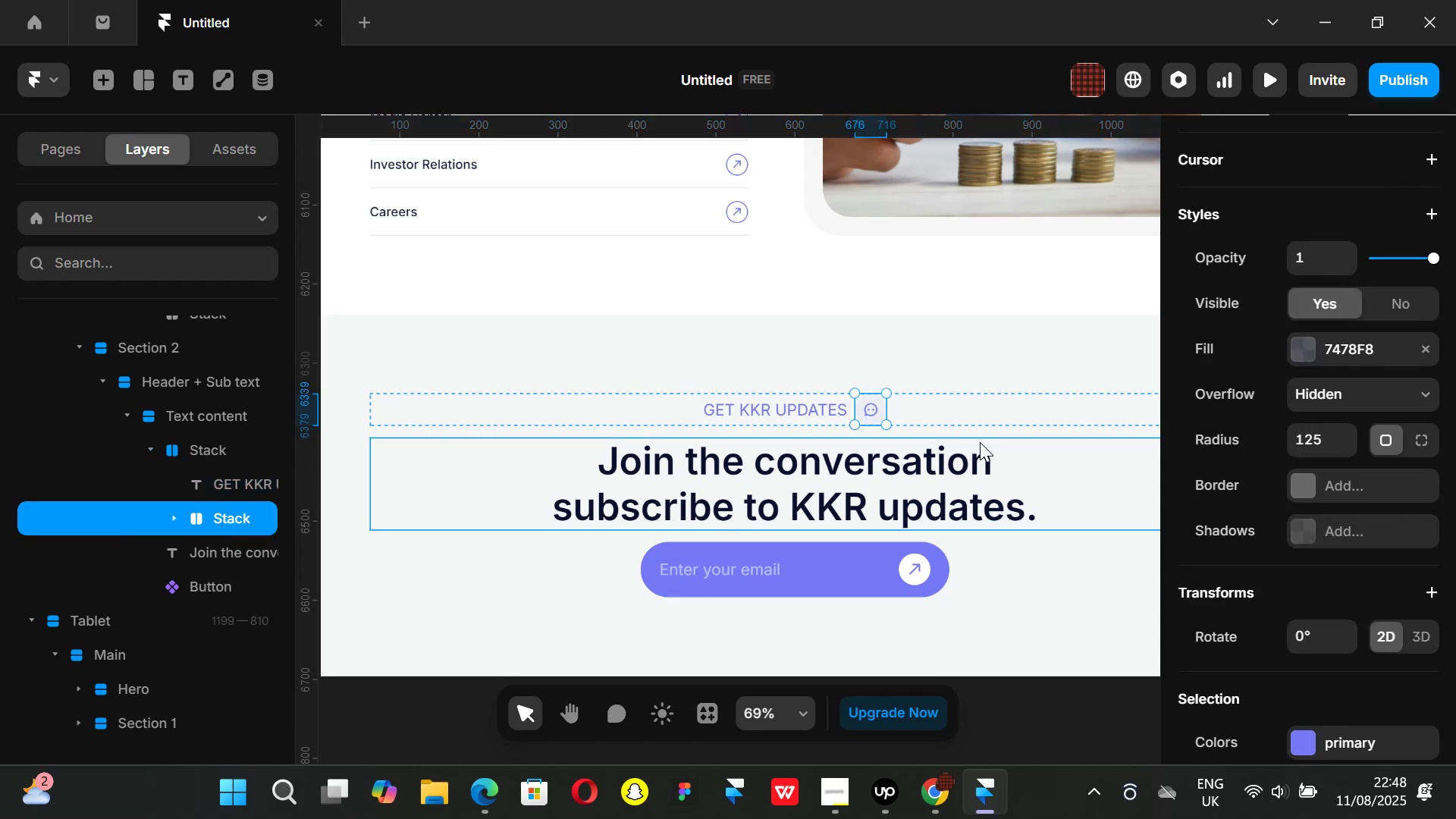 
key(ArrowLeft)
 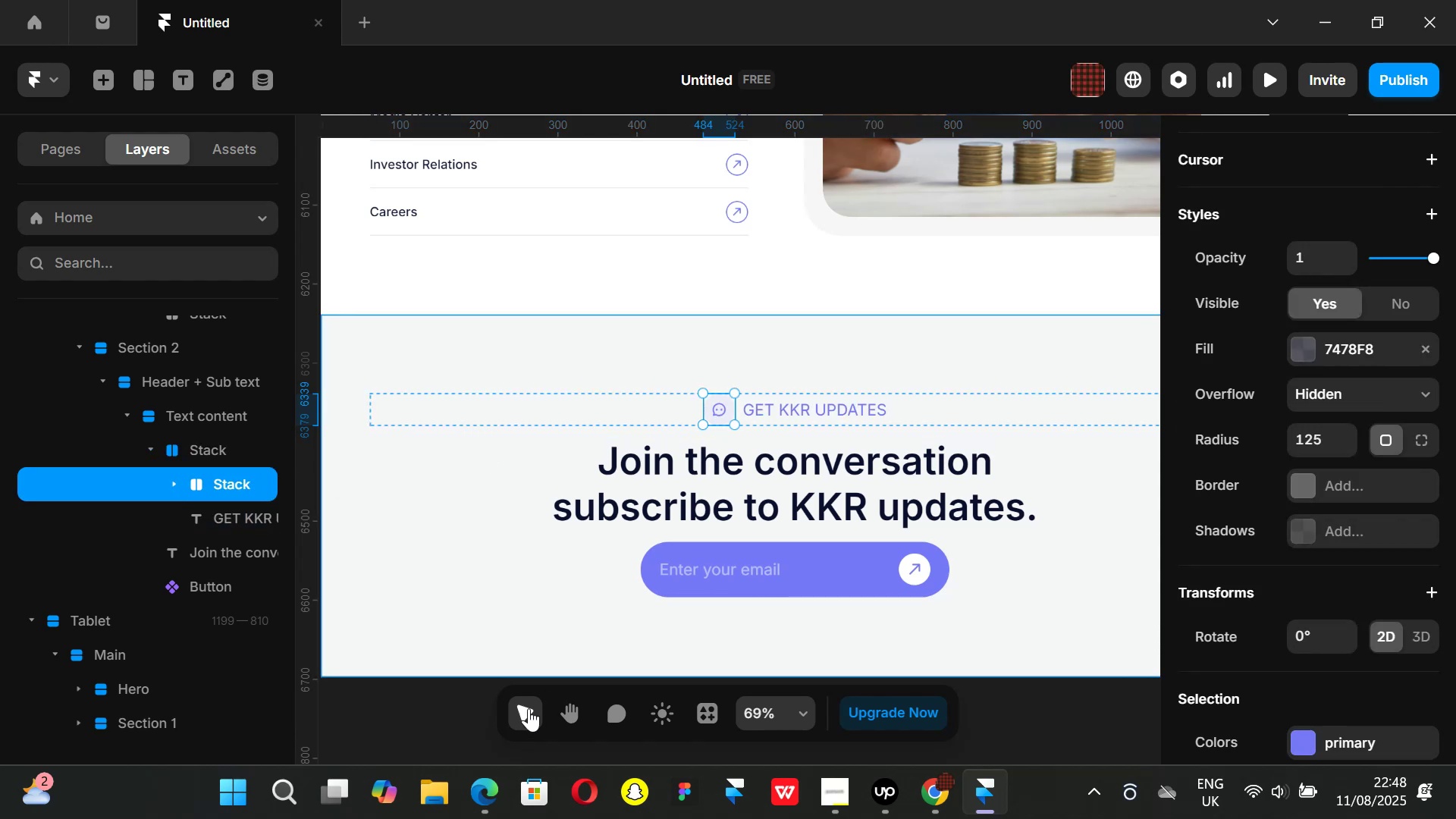 
left_click([419, 720])
 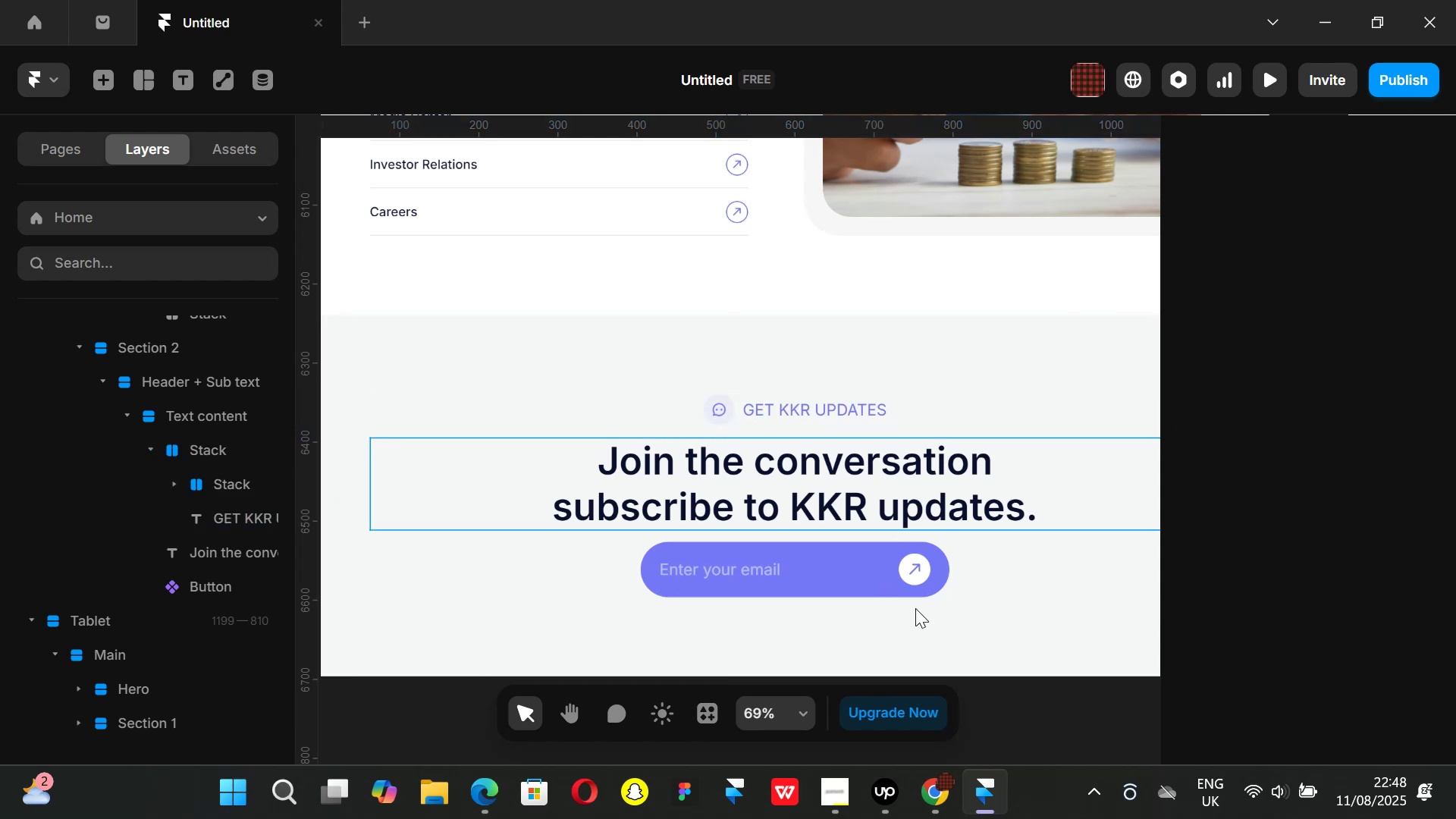 
left_click([935, 810])
 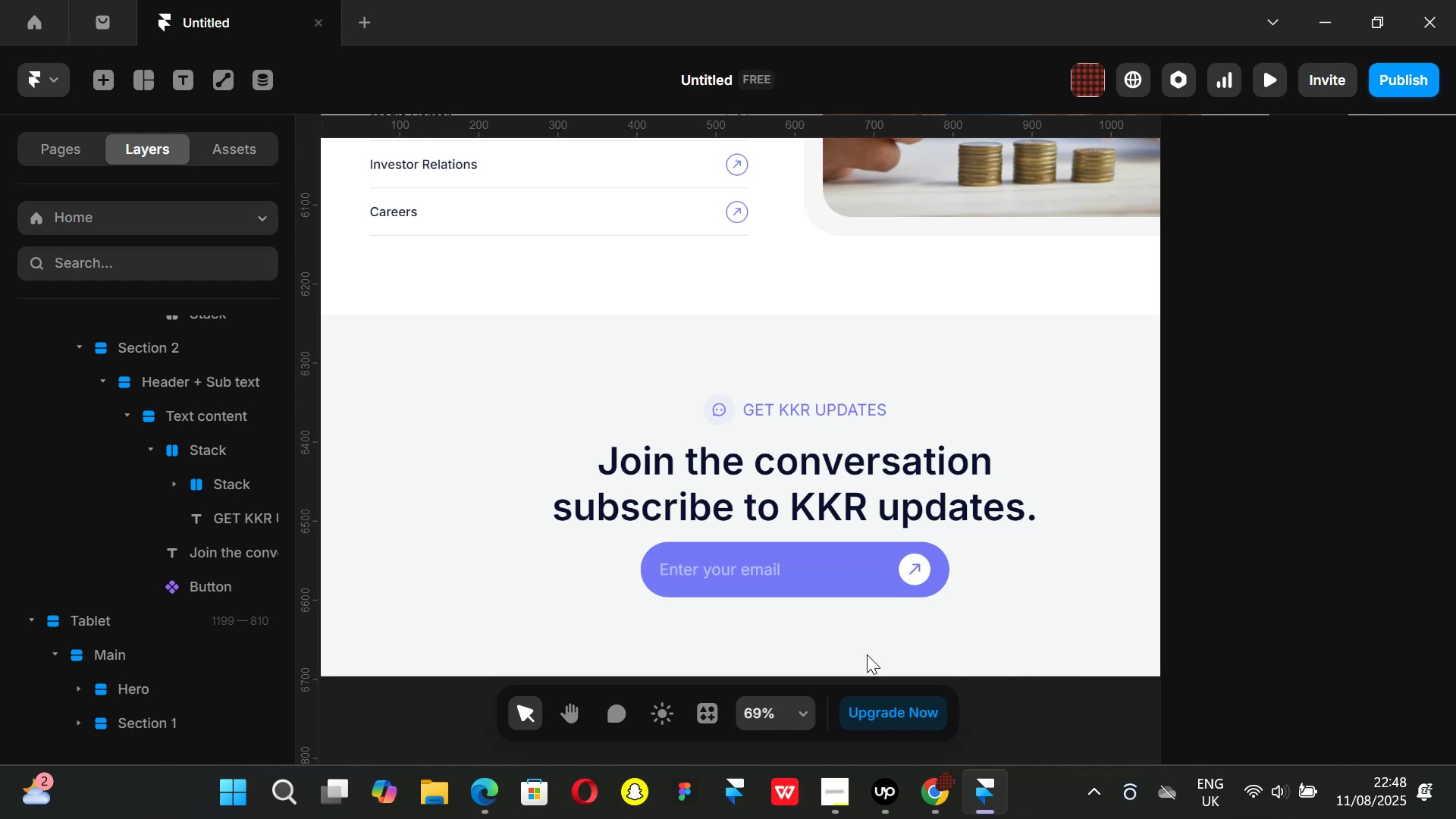 
left_click([927, 799])
 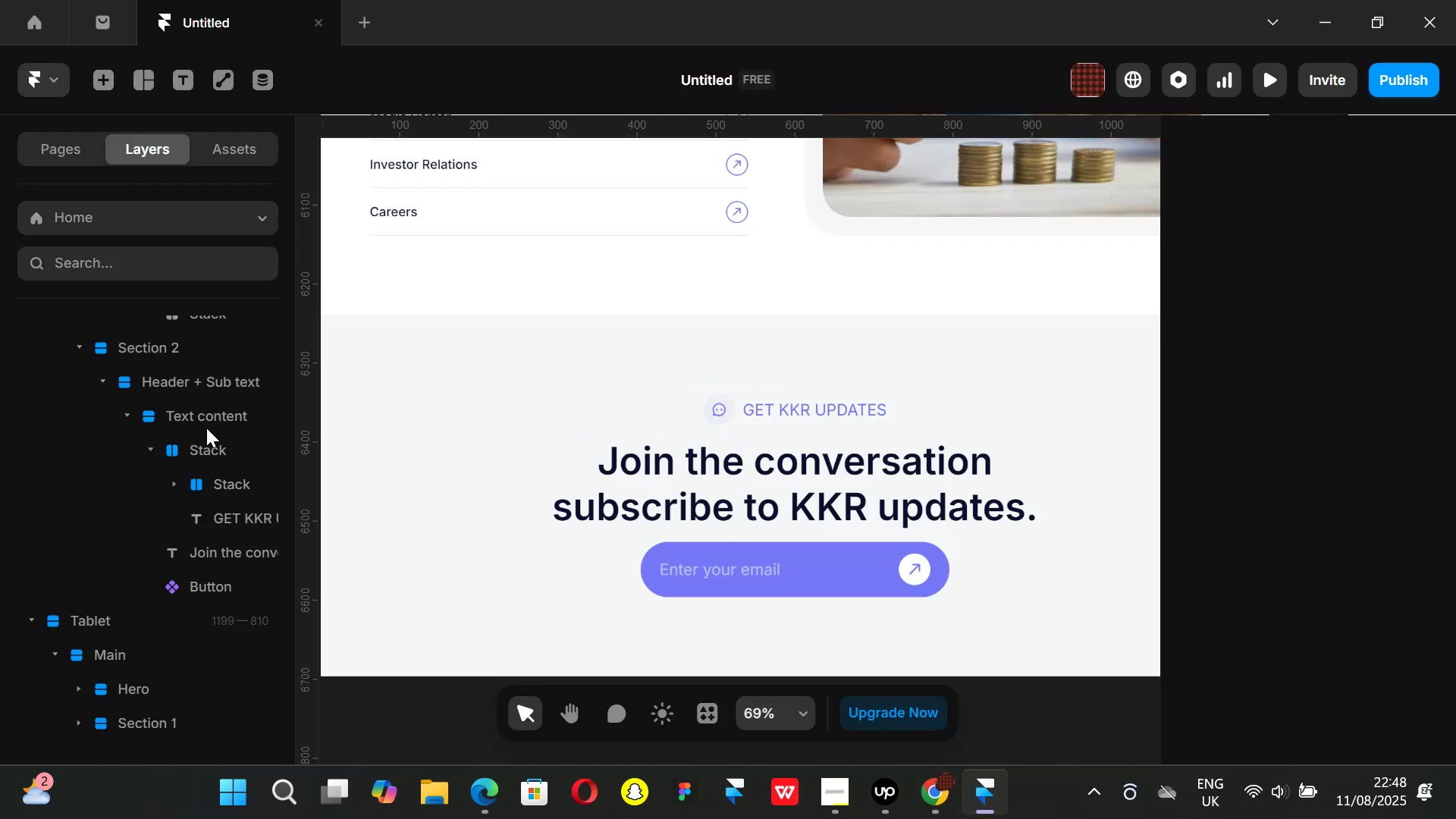 
left_click([206, 439])
 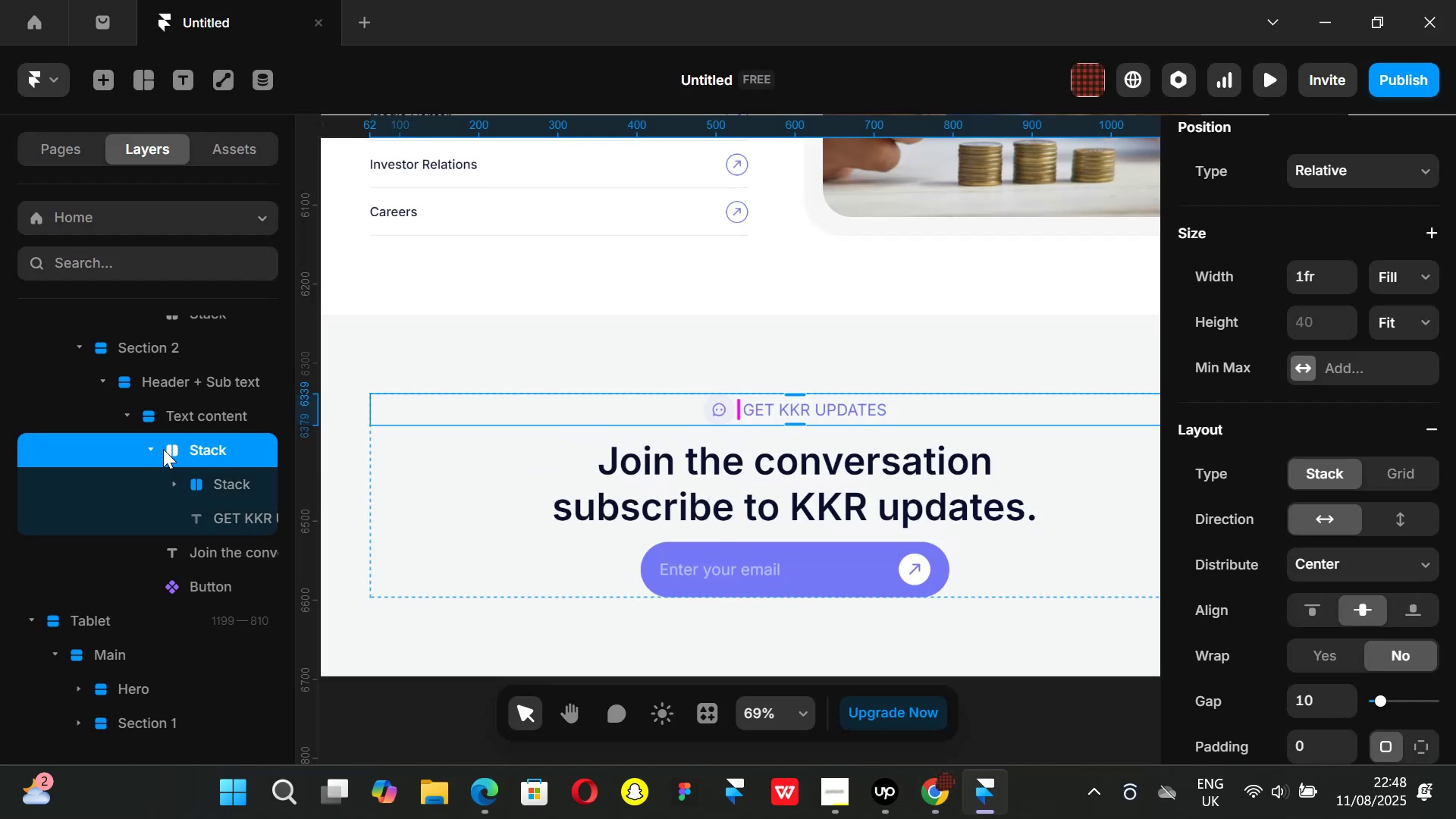 
left_click([140, 450])
 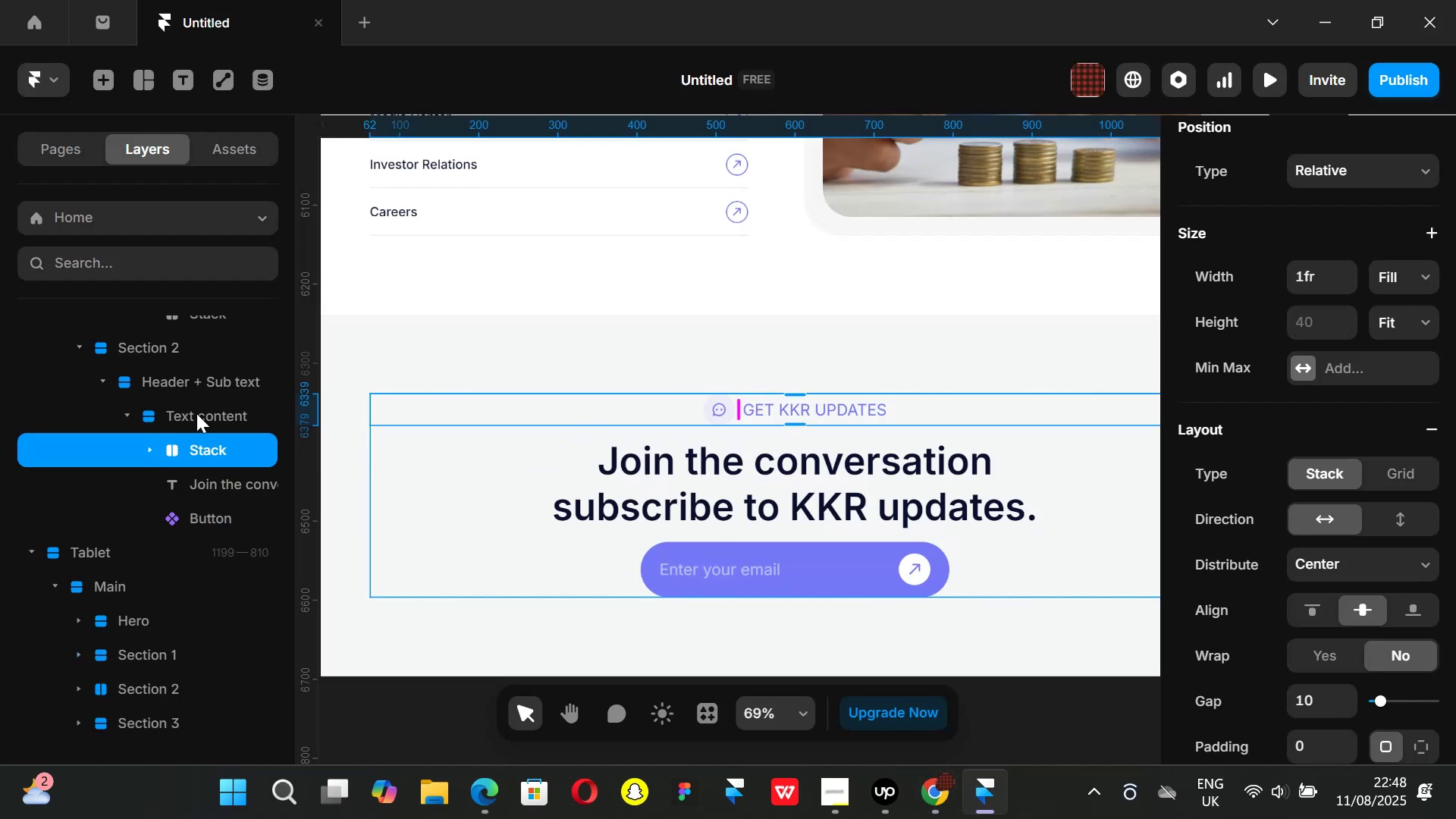 
left_click([196, 413])
 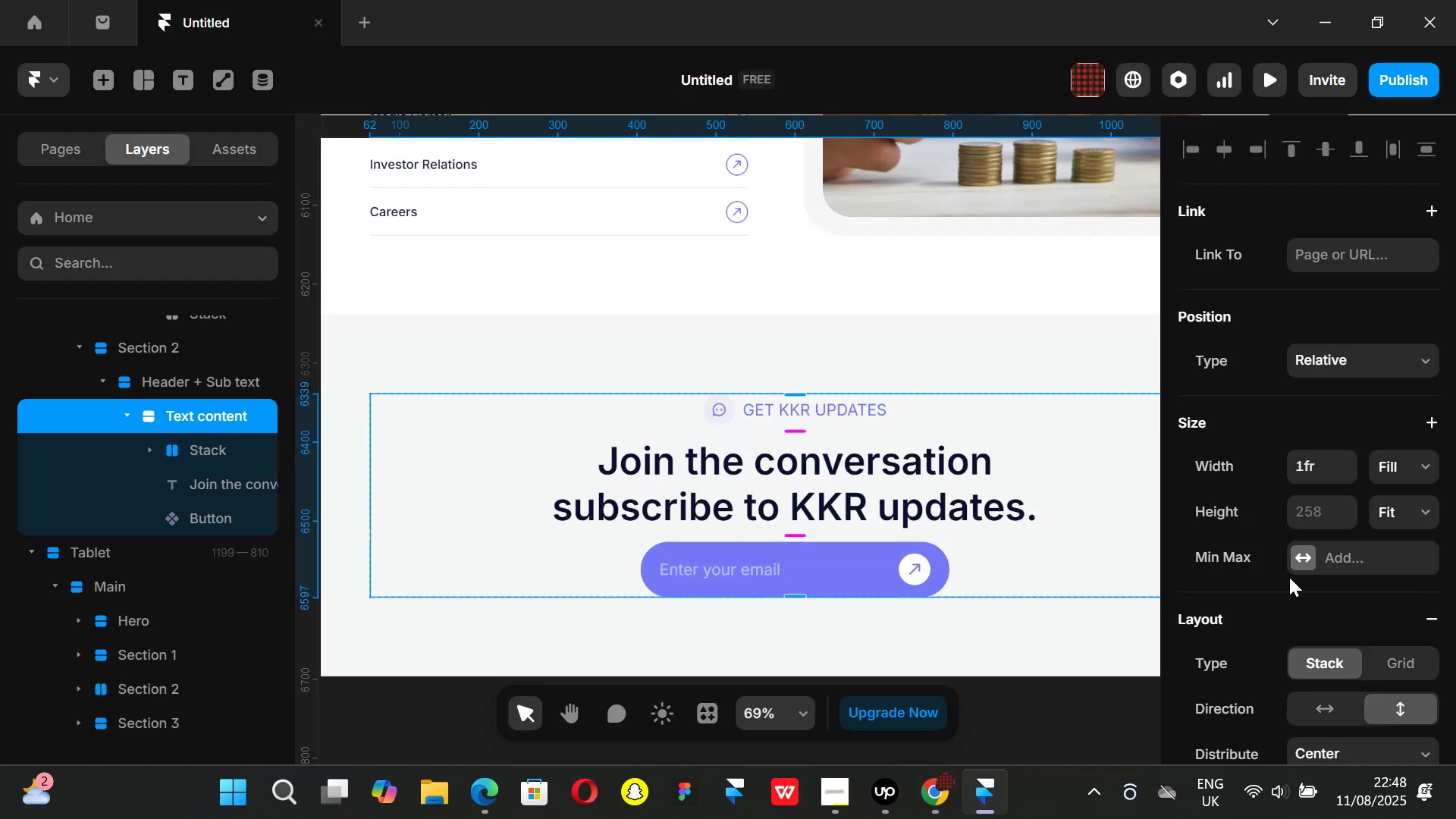 
scroll: coordinate [1294, 588], scroll_direction: down, amount: 1.0
 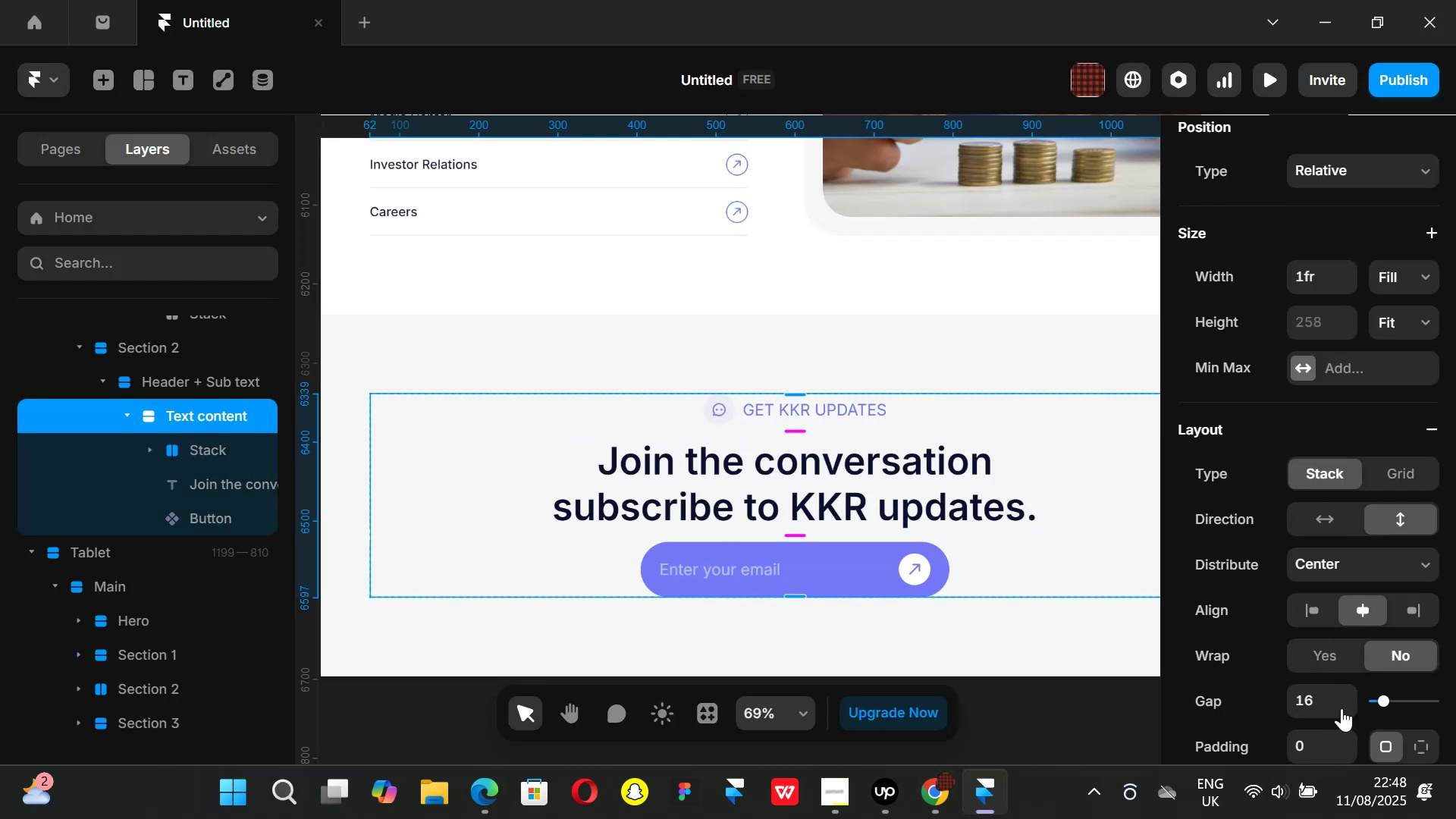 
left_click([1325, 702])
 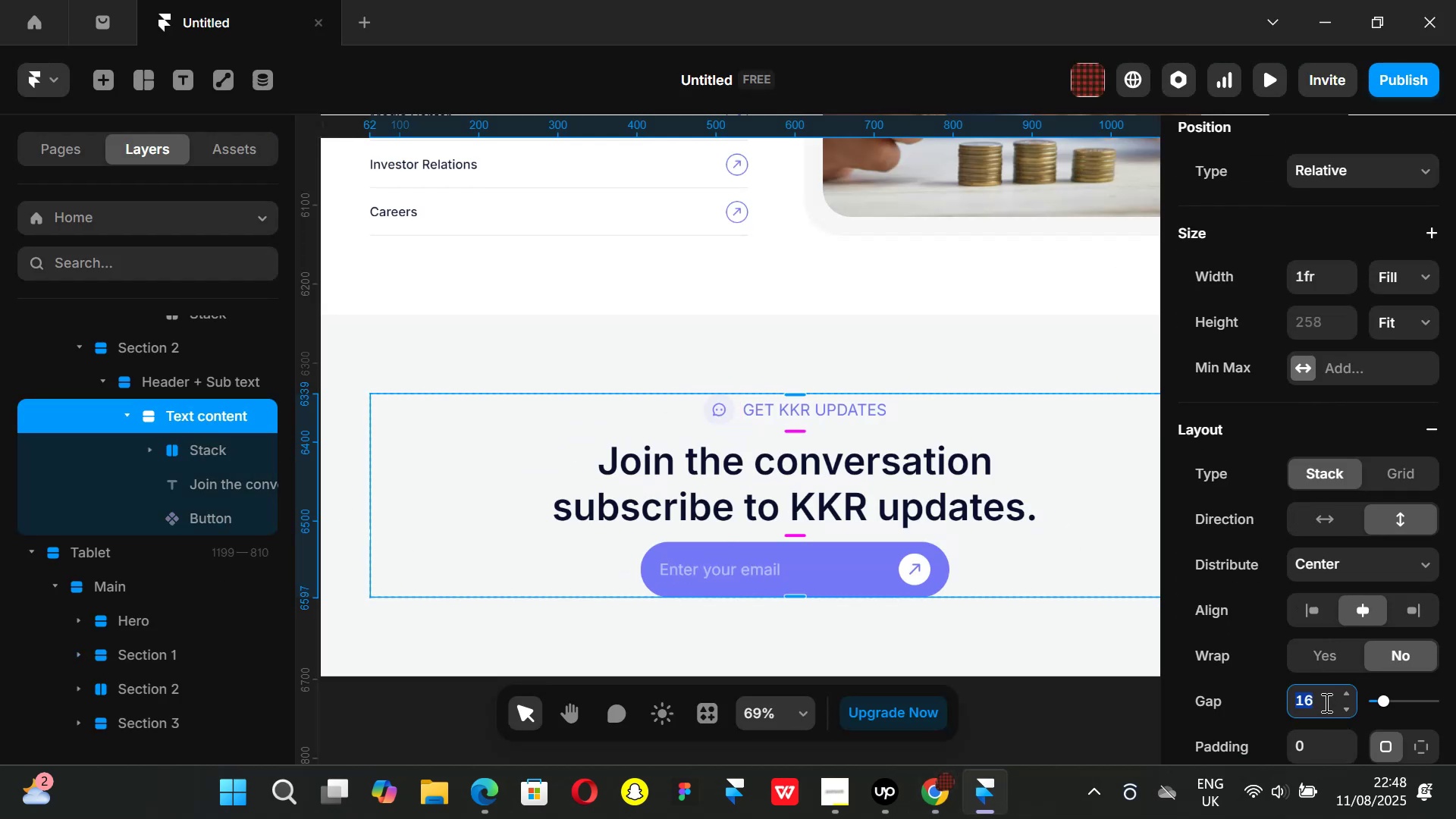 
type(24)
 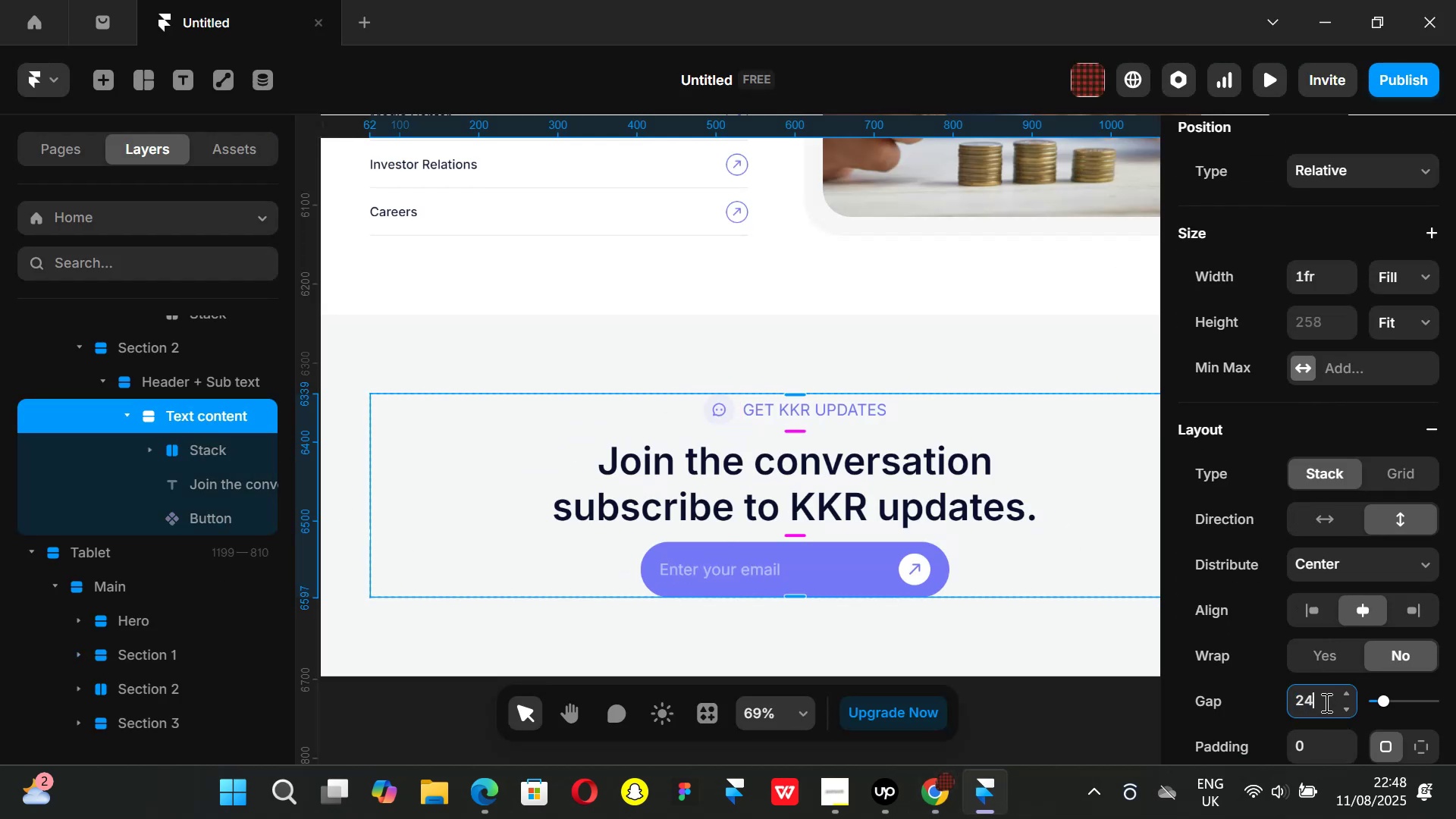 
key(Enter)
 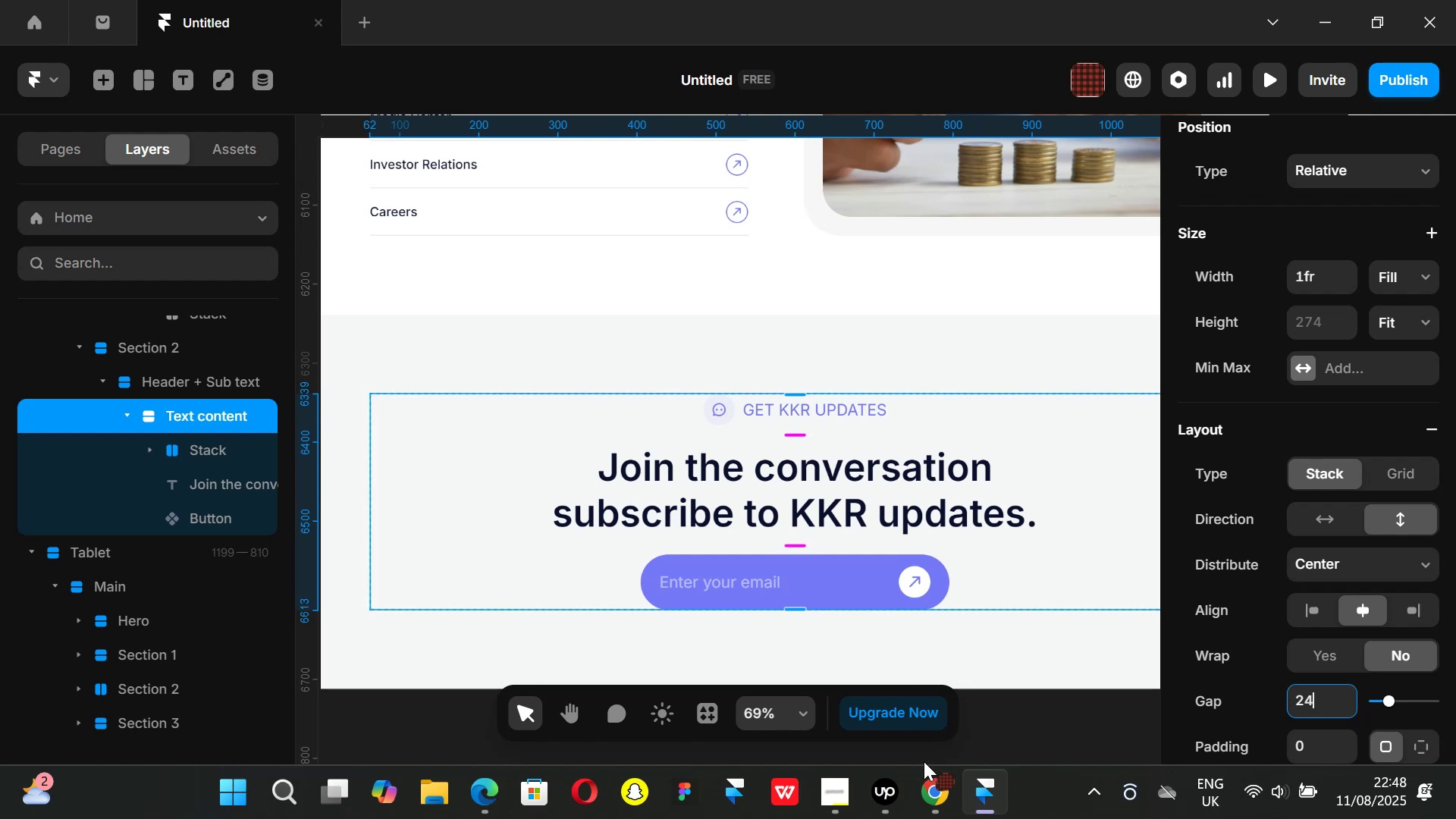 
left_click([937, 803])
 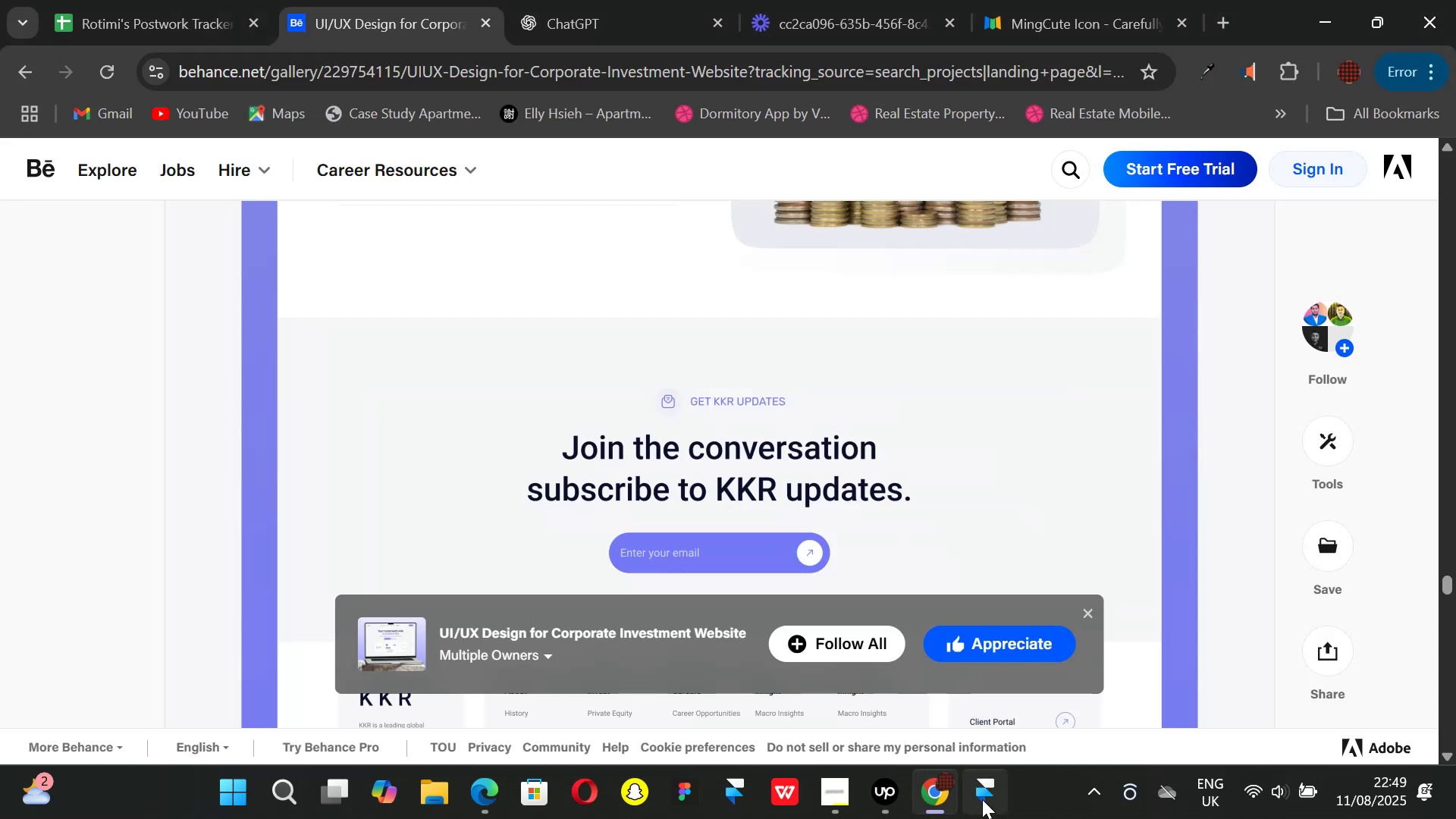 
left_click([982, 799])
 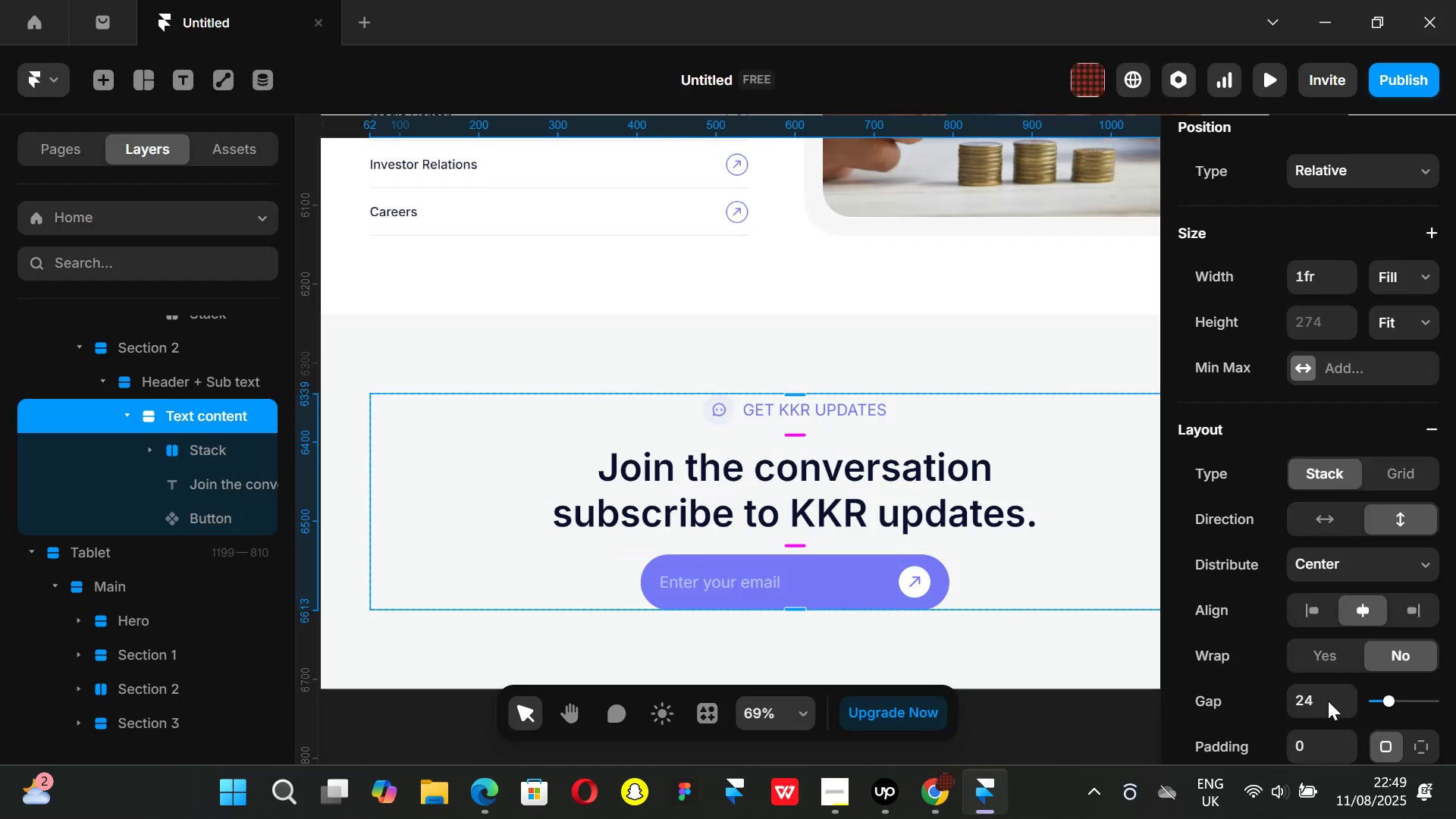 
left_click([1316, 698])
 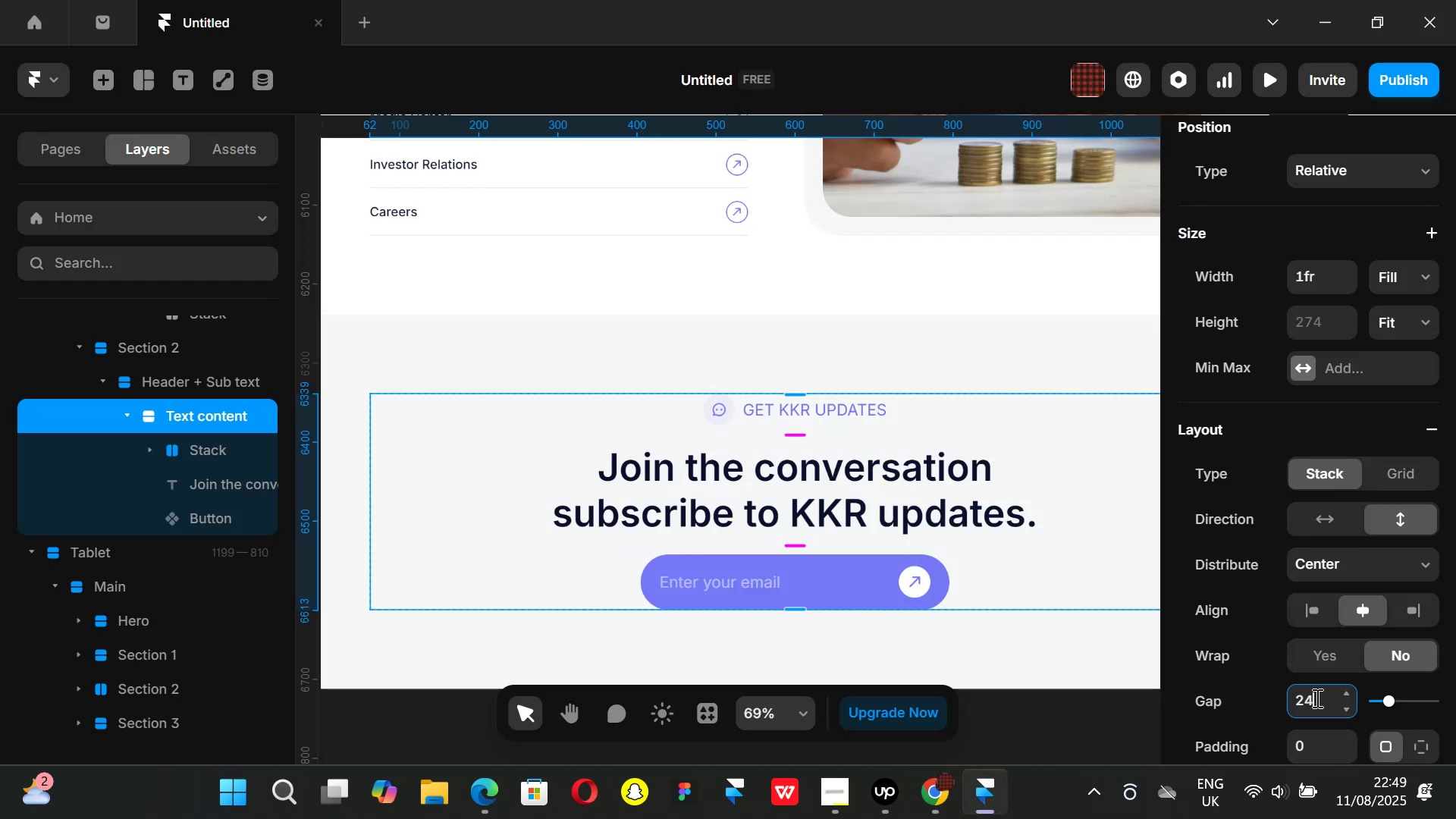 
type(28)
 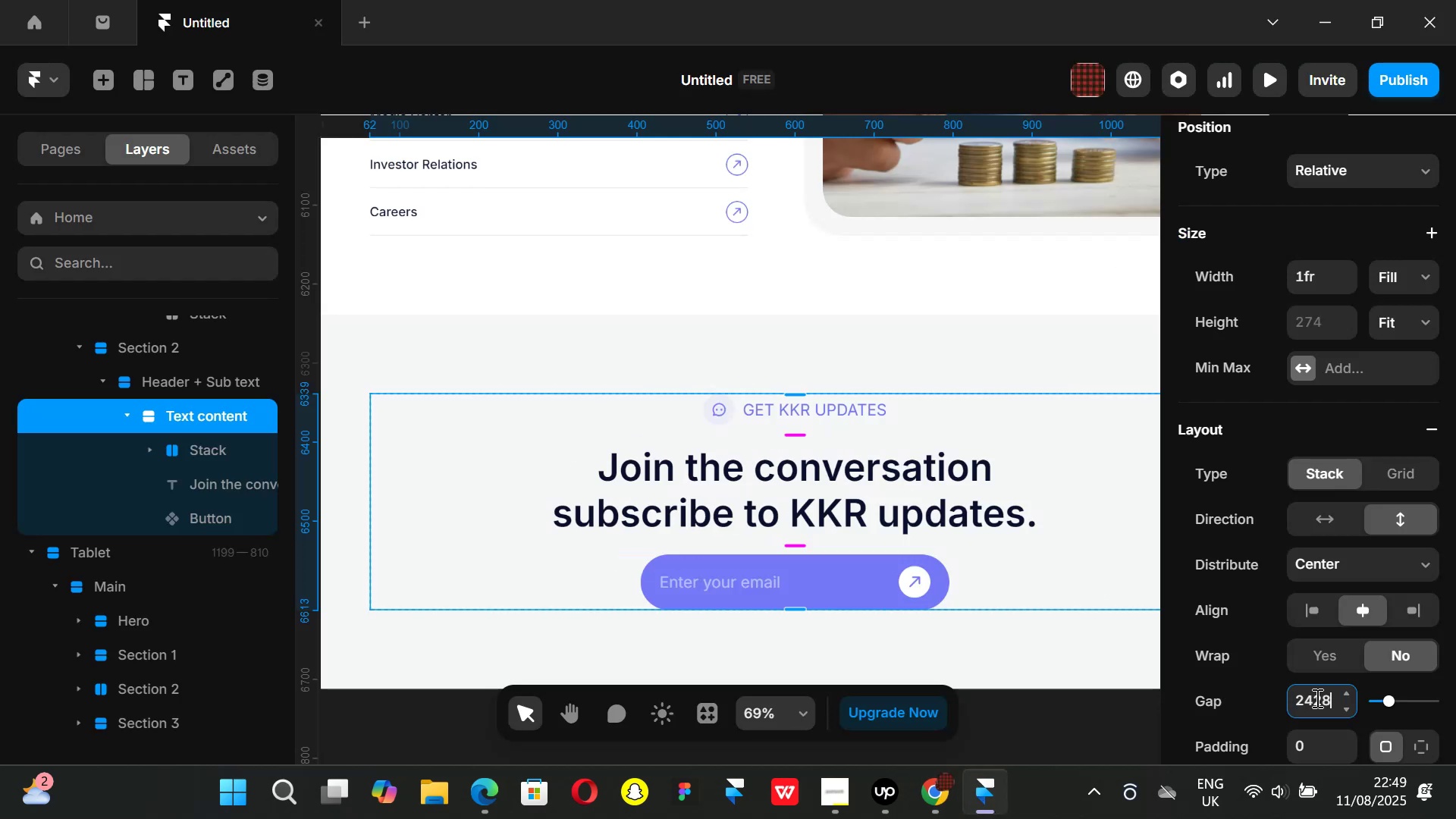 
key(Enter)
 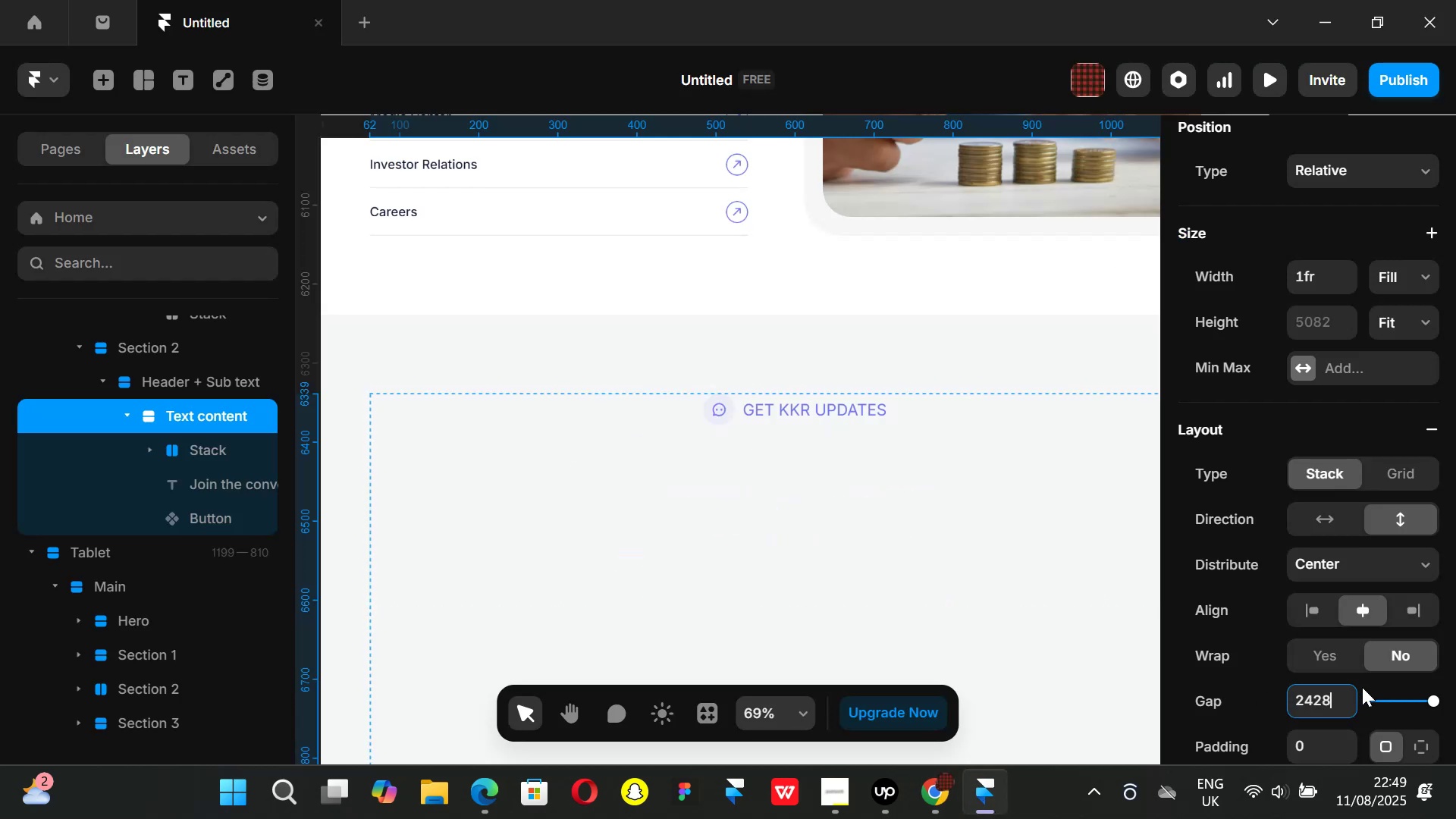 
key(Backspace)
 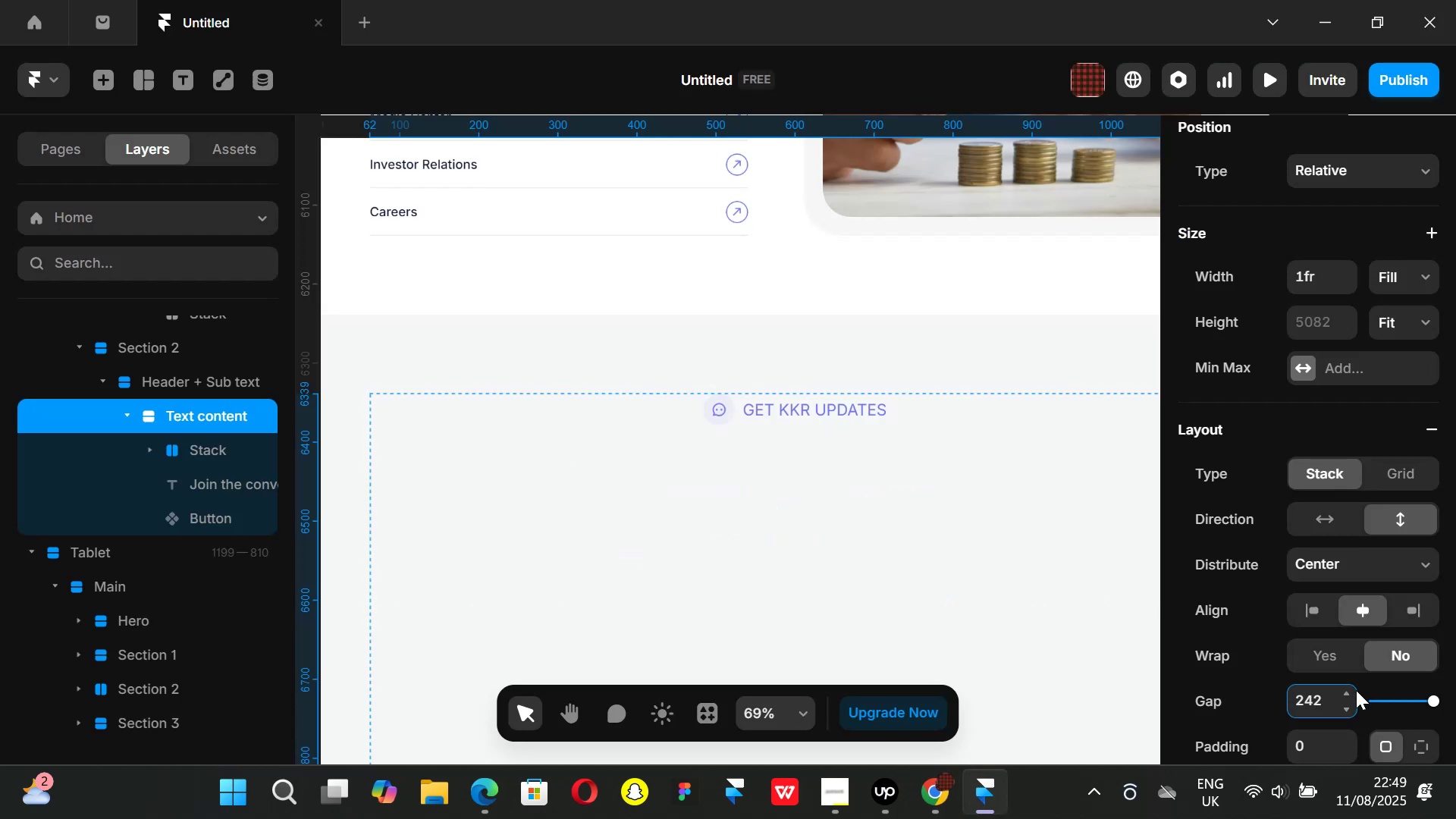 
key(Backspace)
 